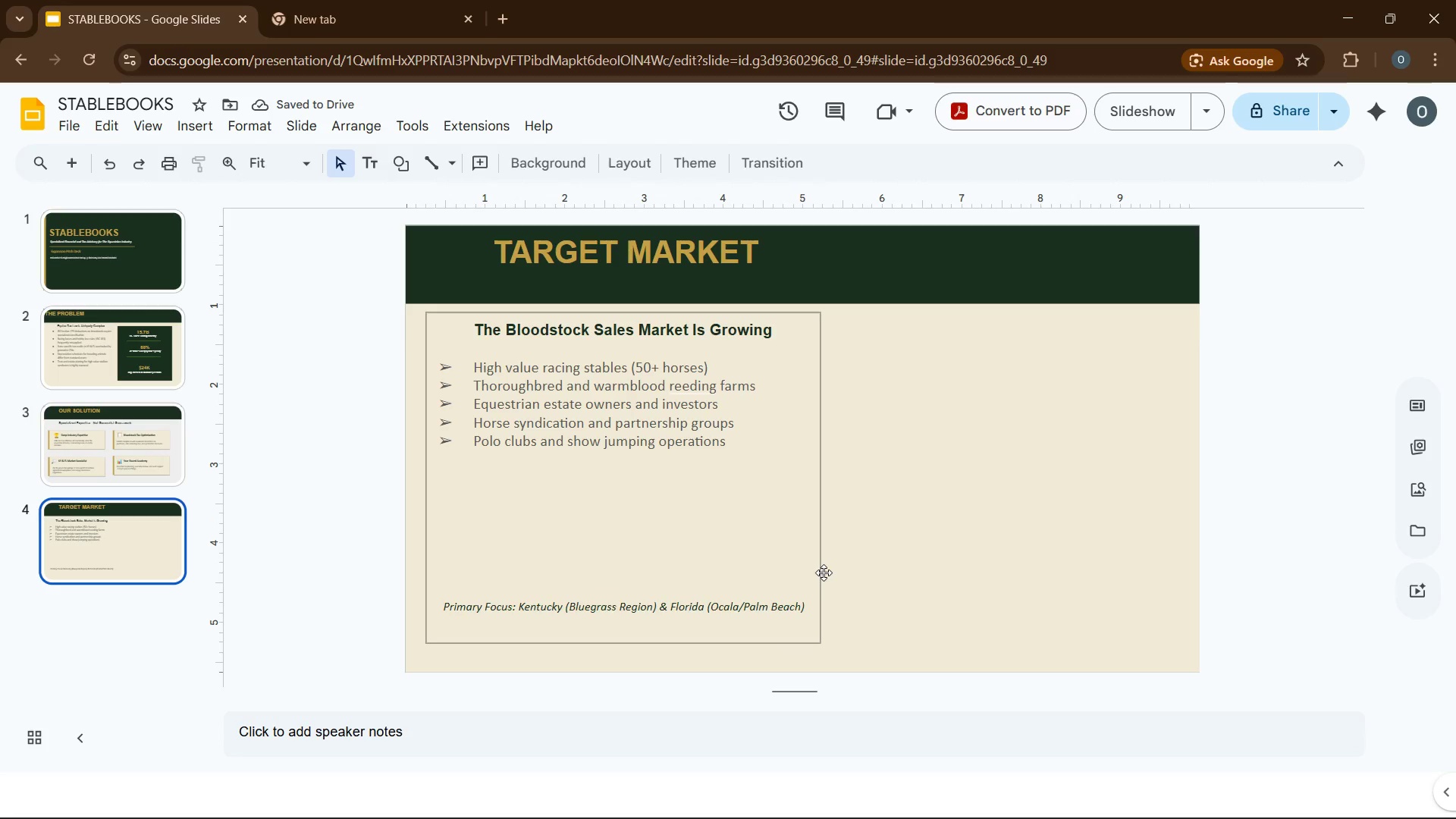 
left_click([915, 594])
 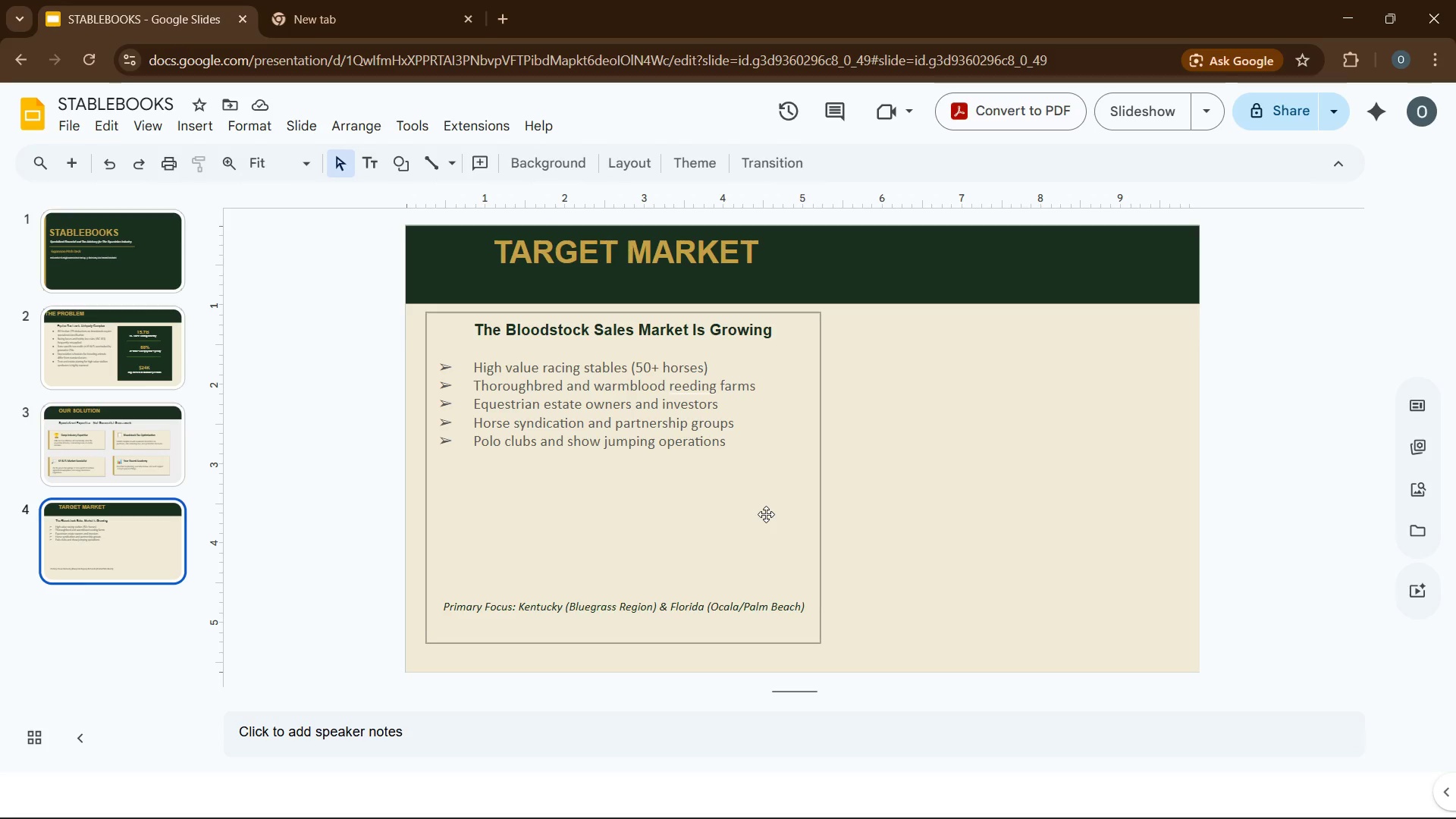 
wait(9.38)
 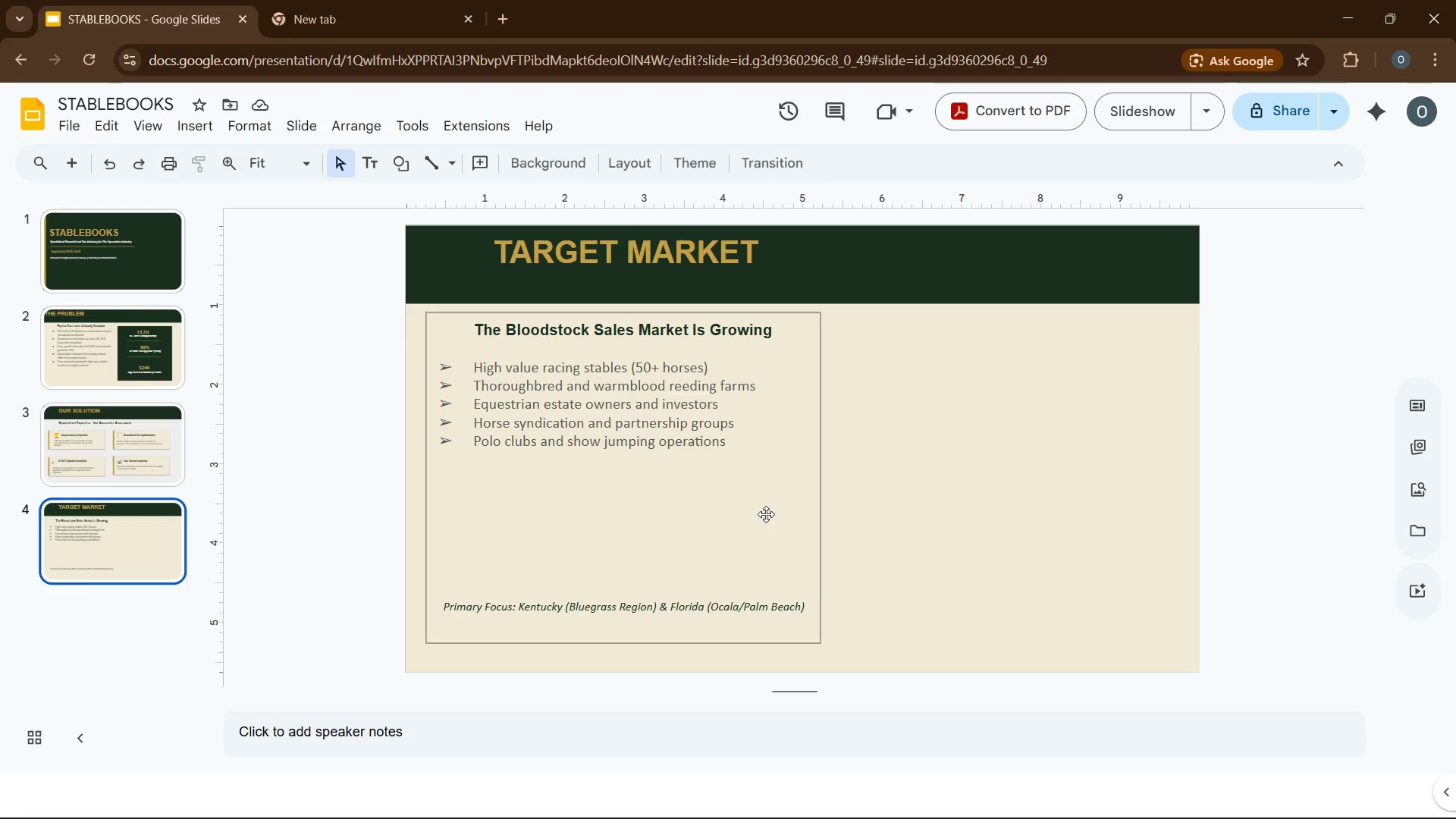 
left_click([75, 165])
 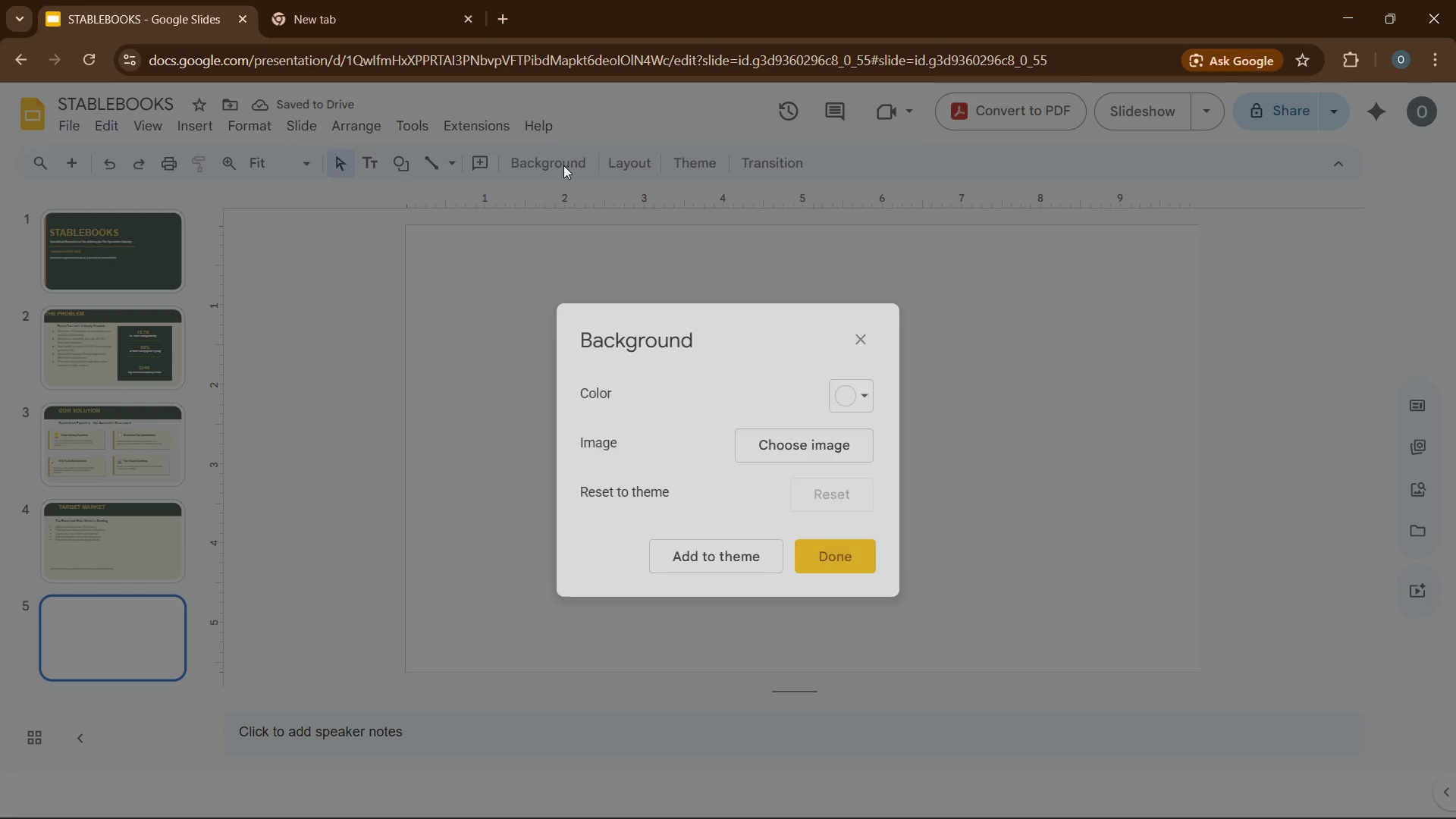 
wait(6.34)
 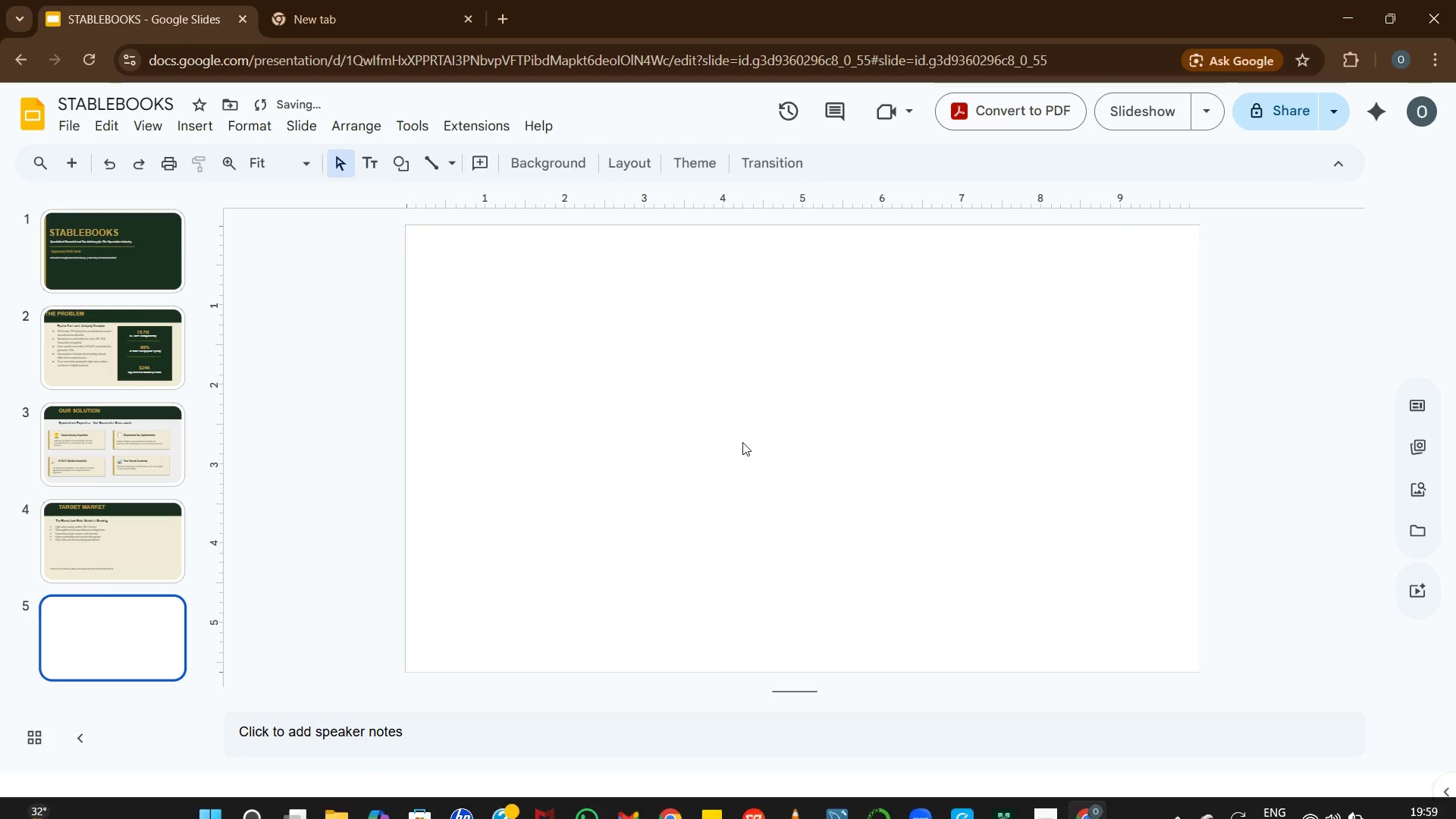 
left_click([859, 410])
 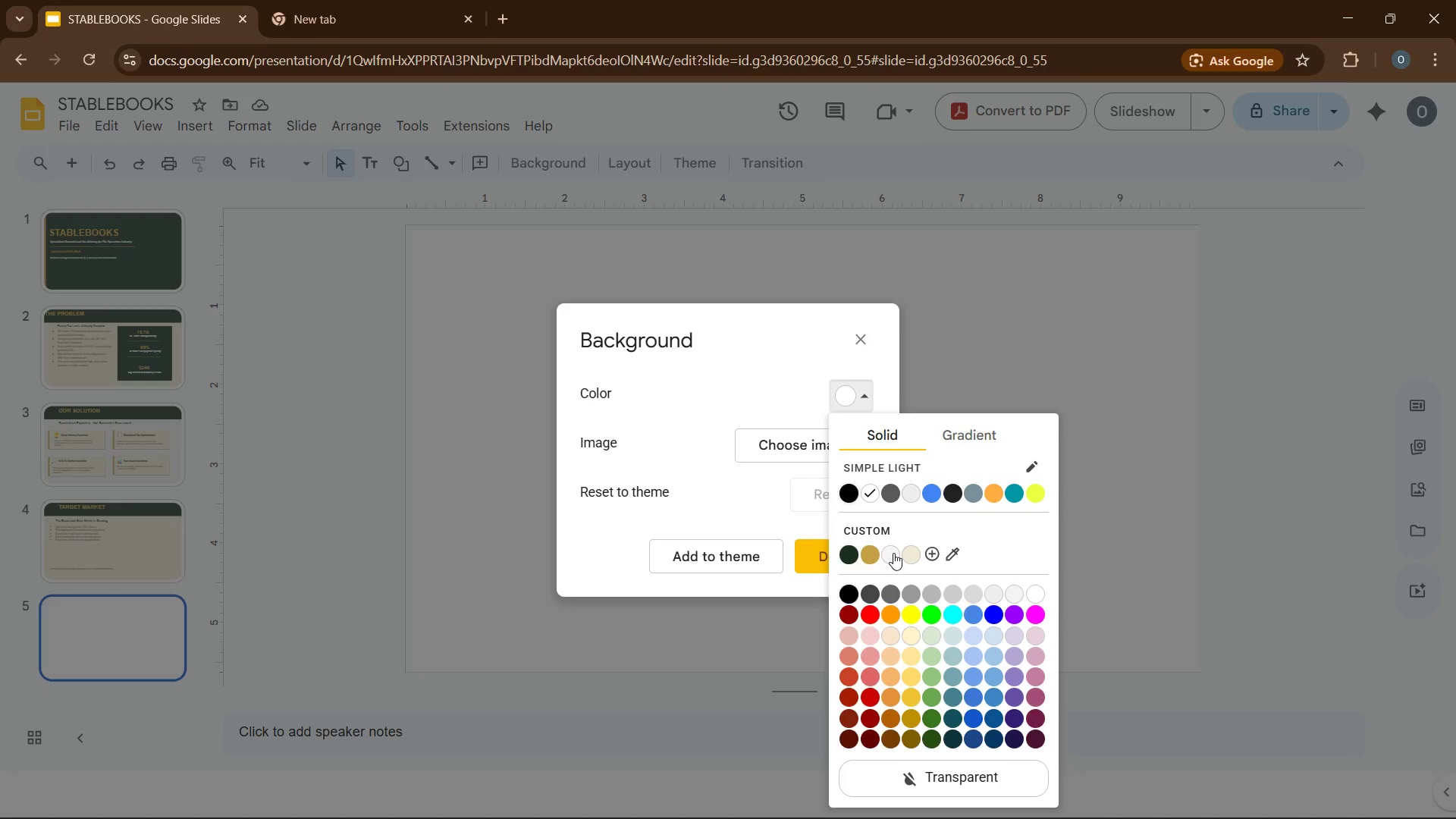 
left_click([893, 553])
 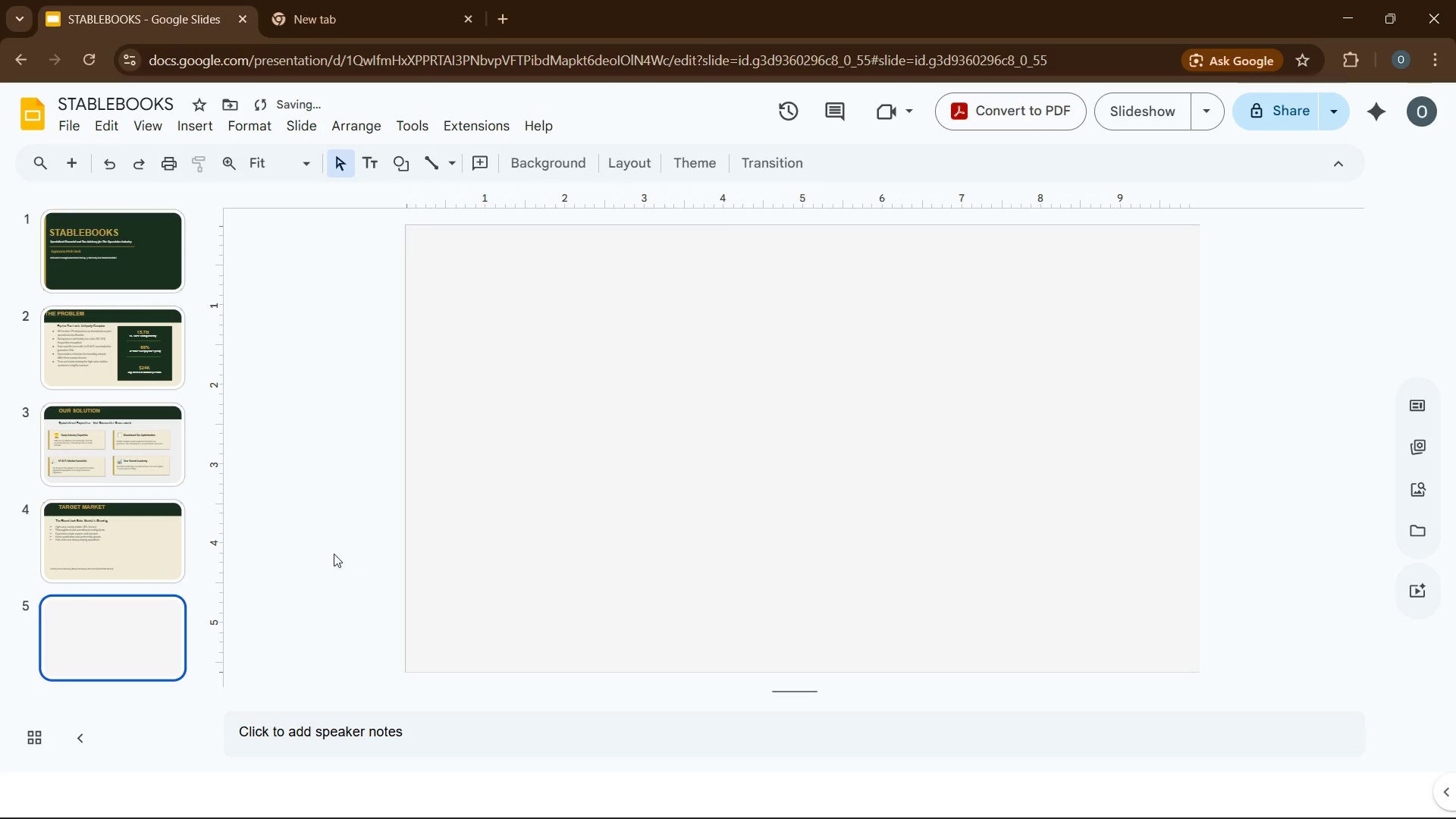 
left_click([120, 538])
 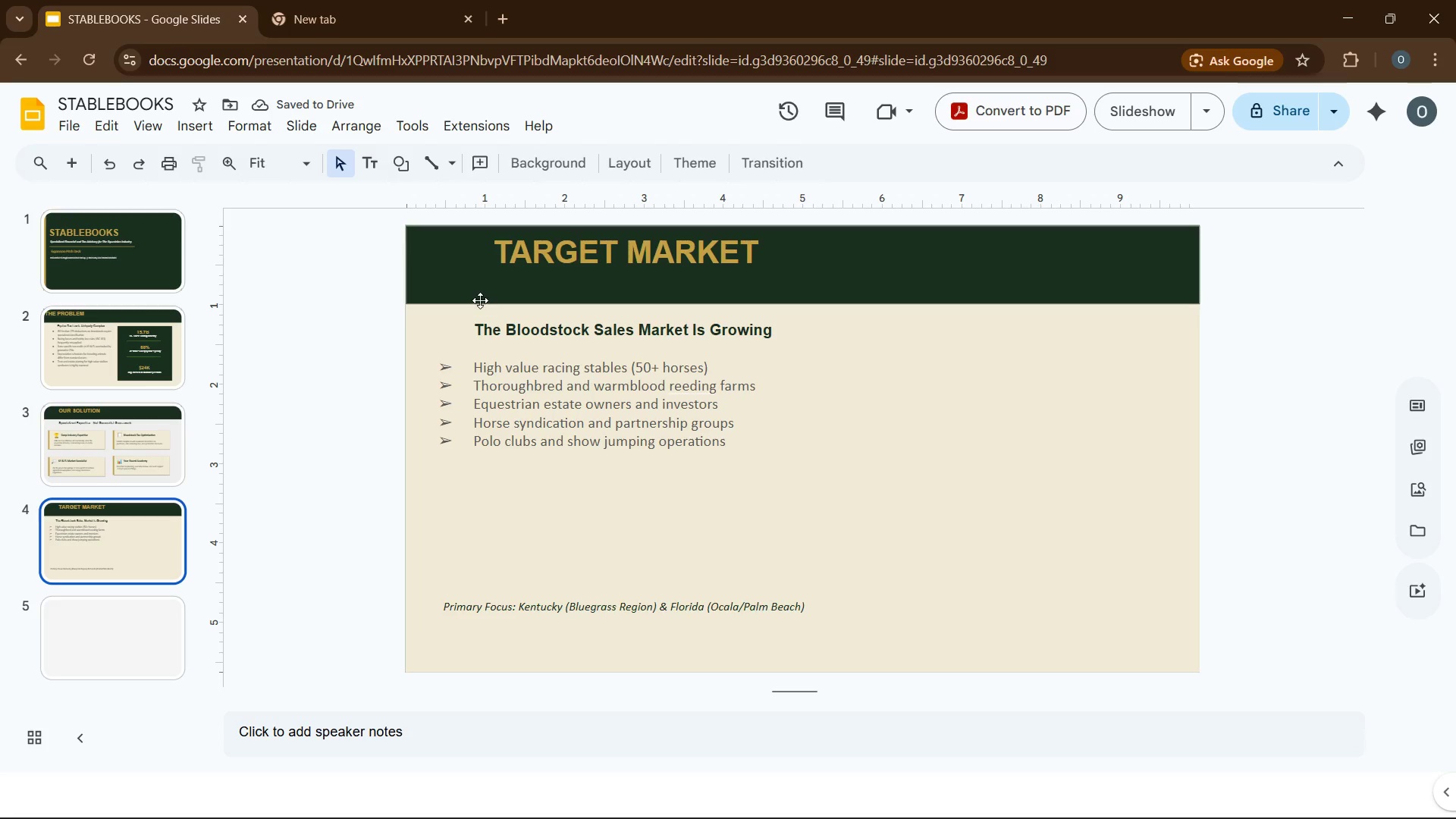 
left_click([480, 300])
 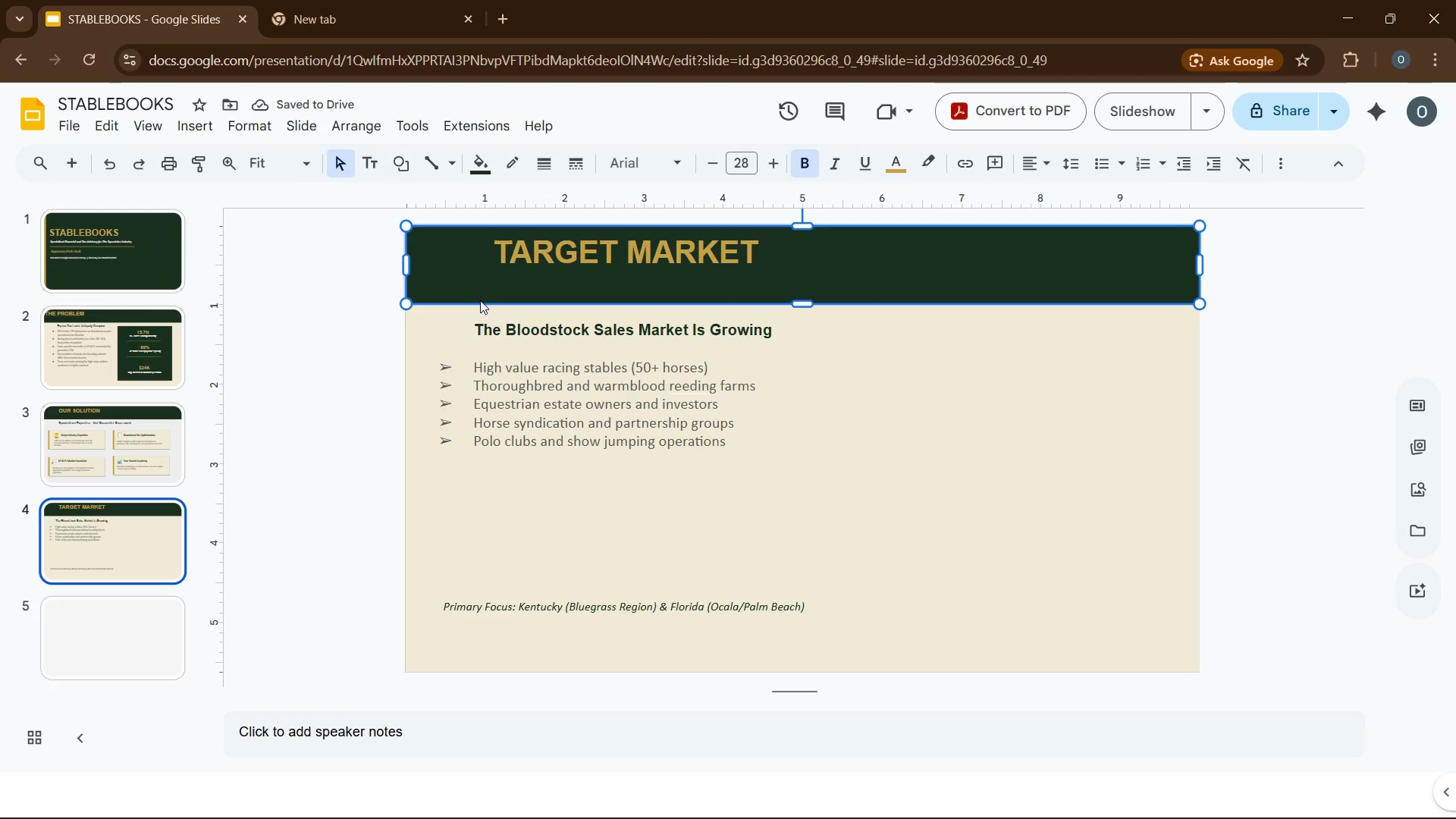 
key(Control+C)
 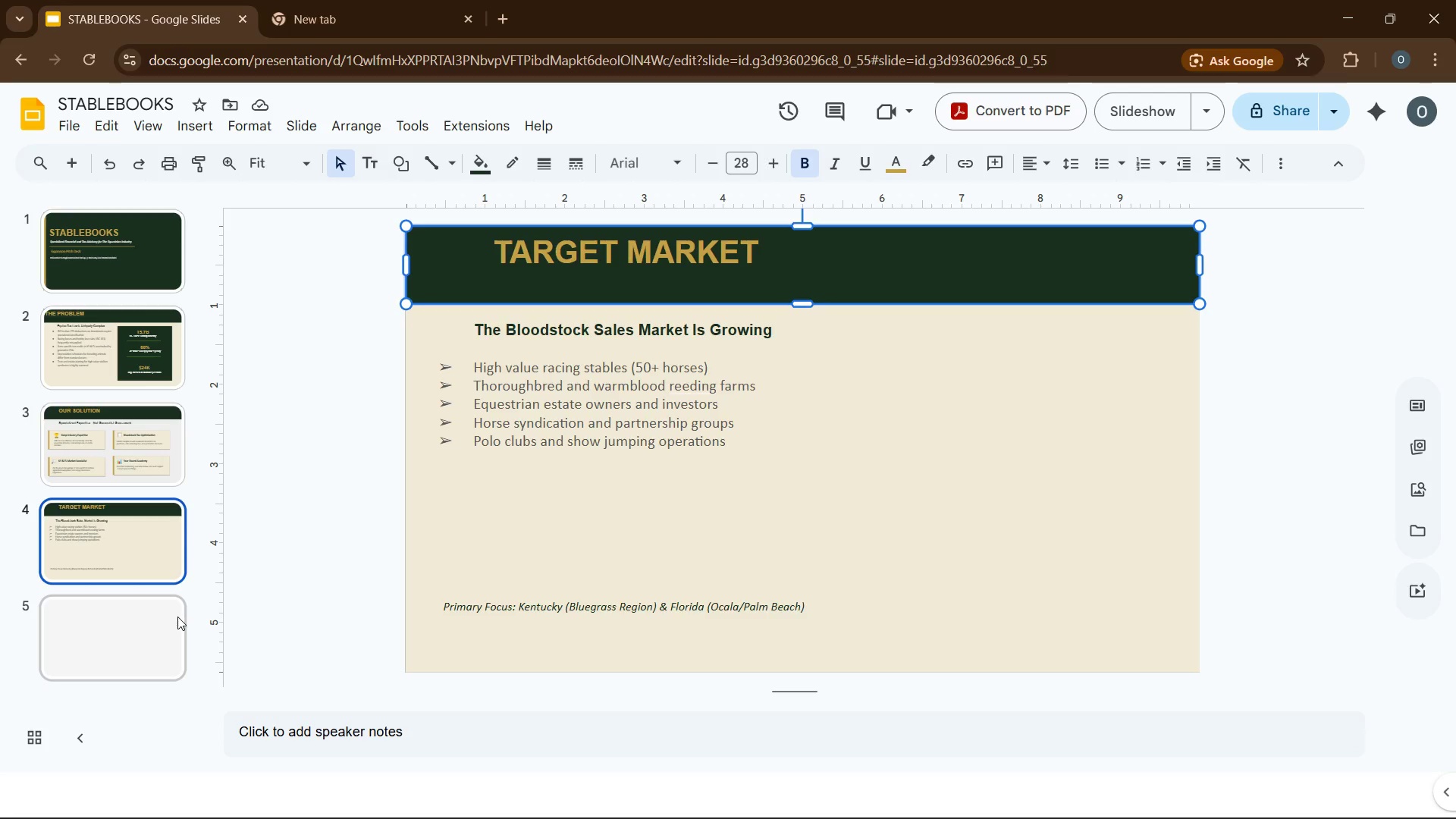 
double_click([632, 542])
 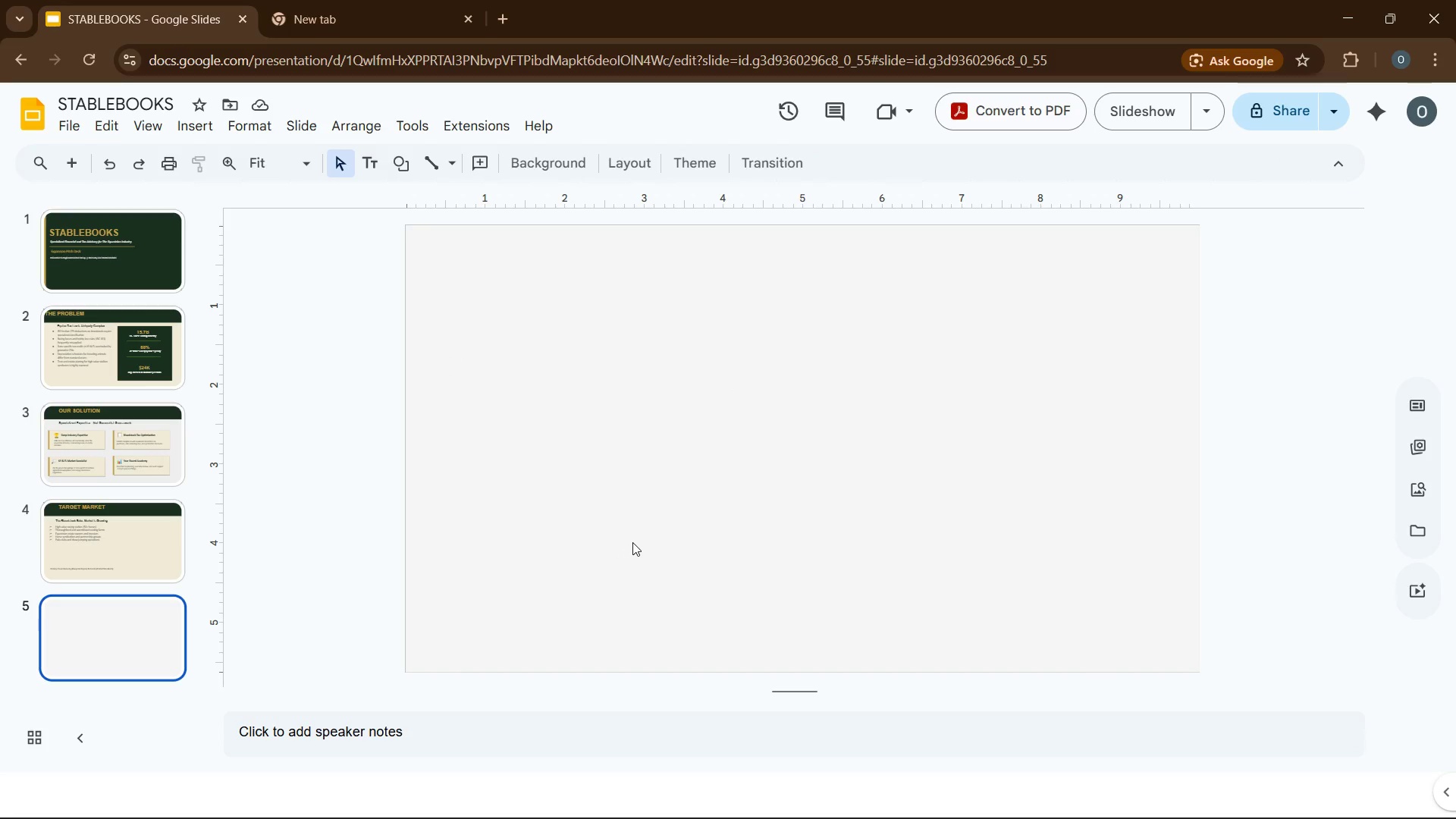 
key(Control+V)
 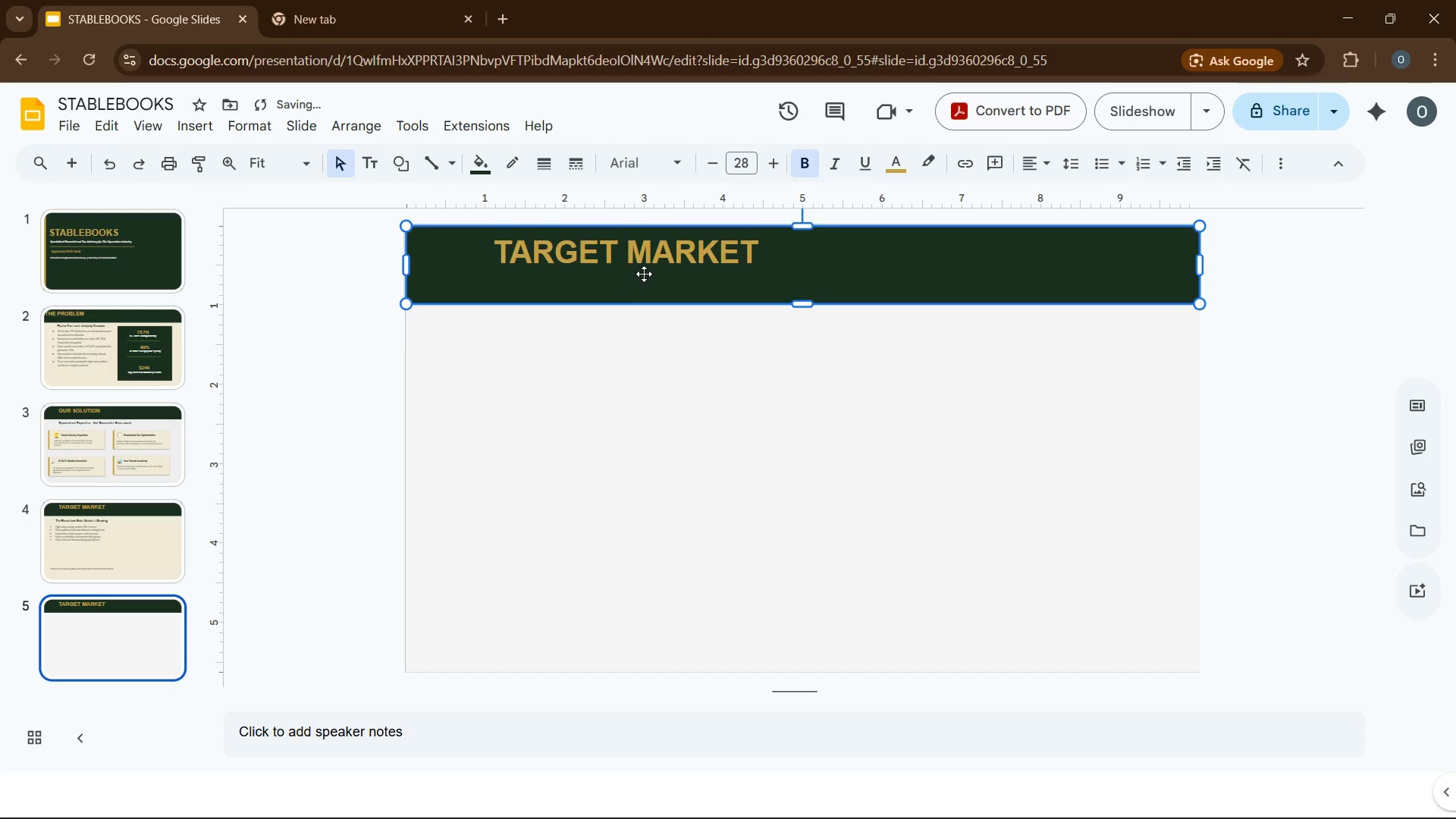 
double_click([649, 253])
 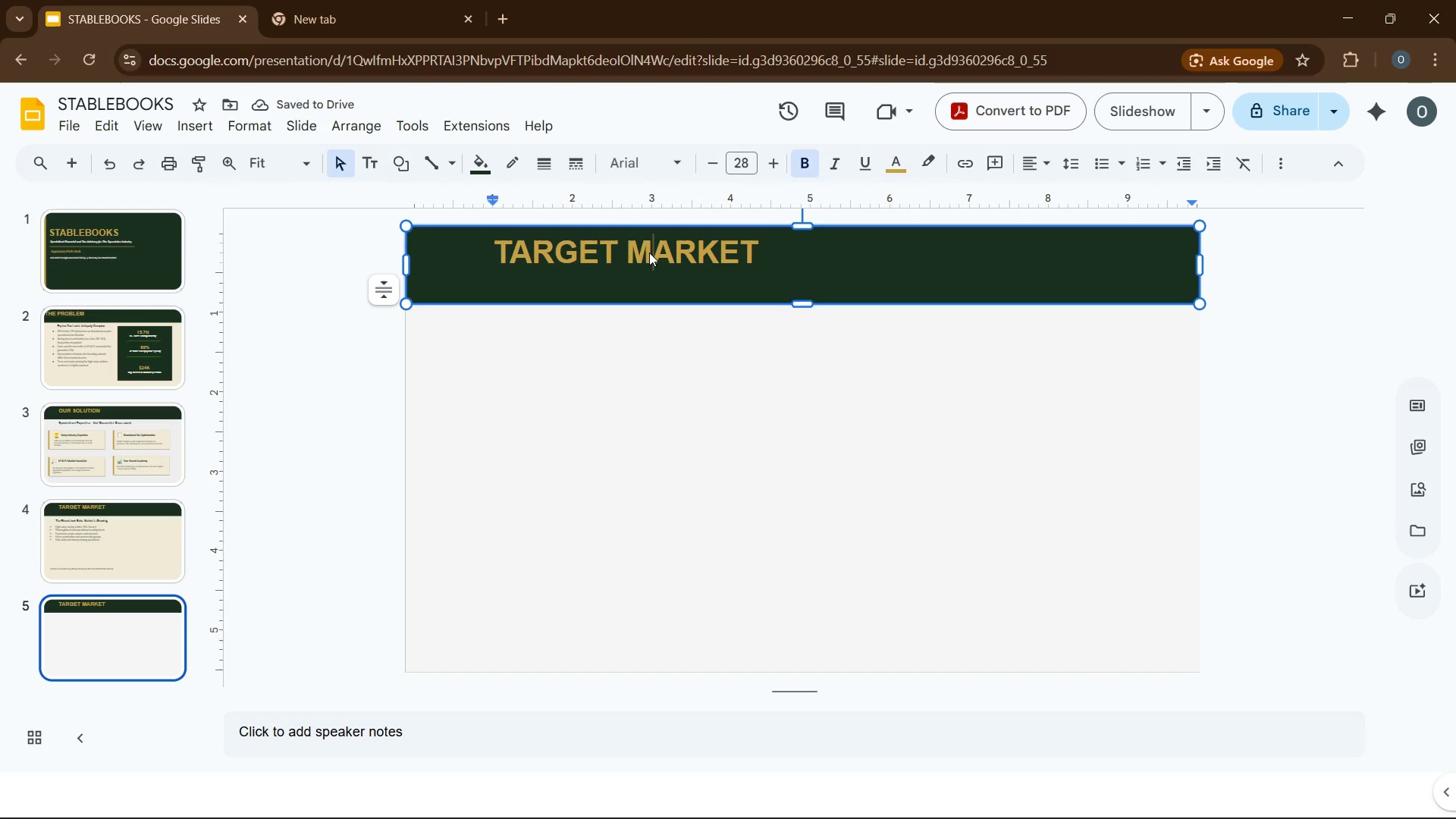 
key(Control+A)
 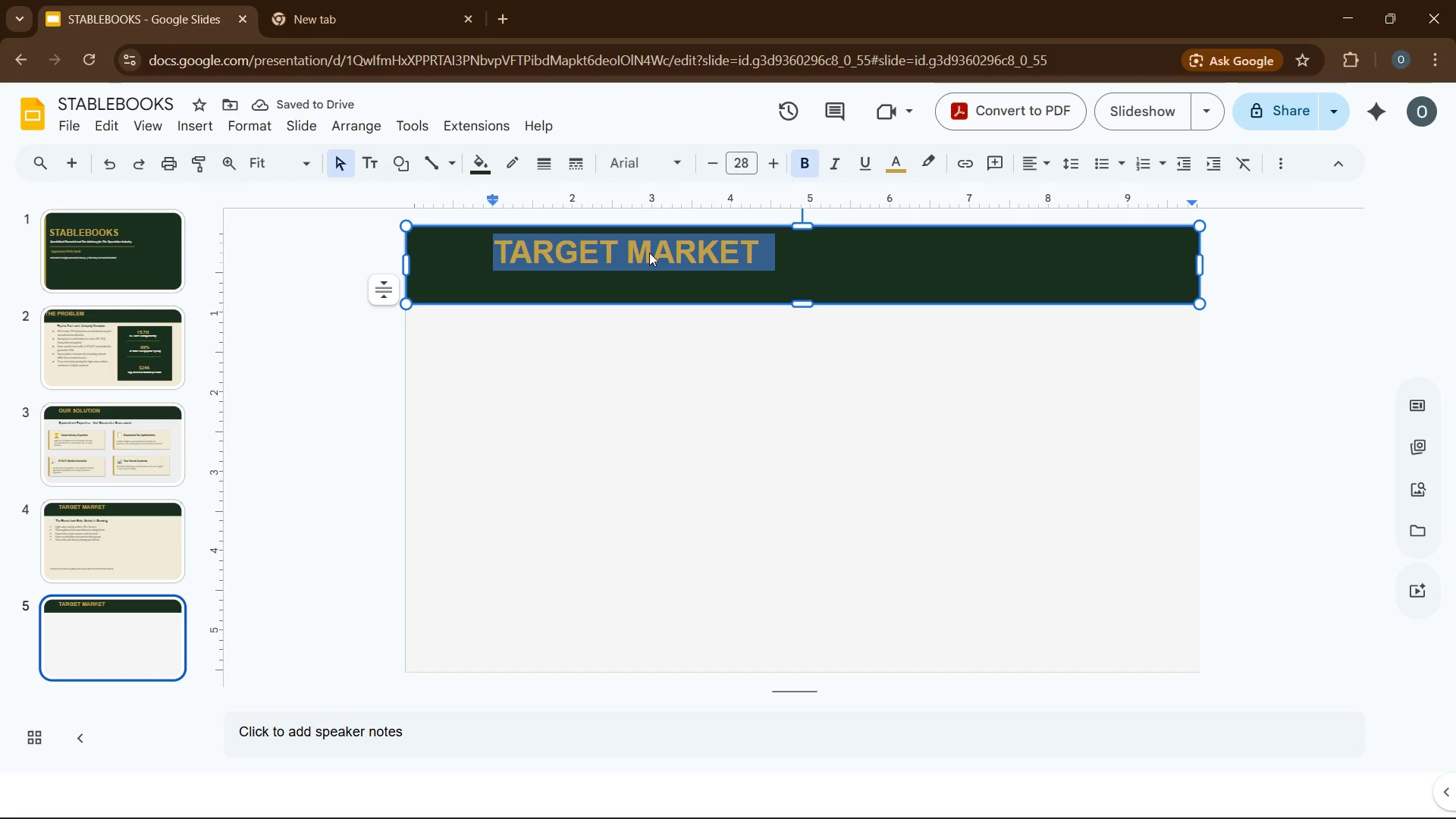 
type(SERVICE MENU)
 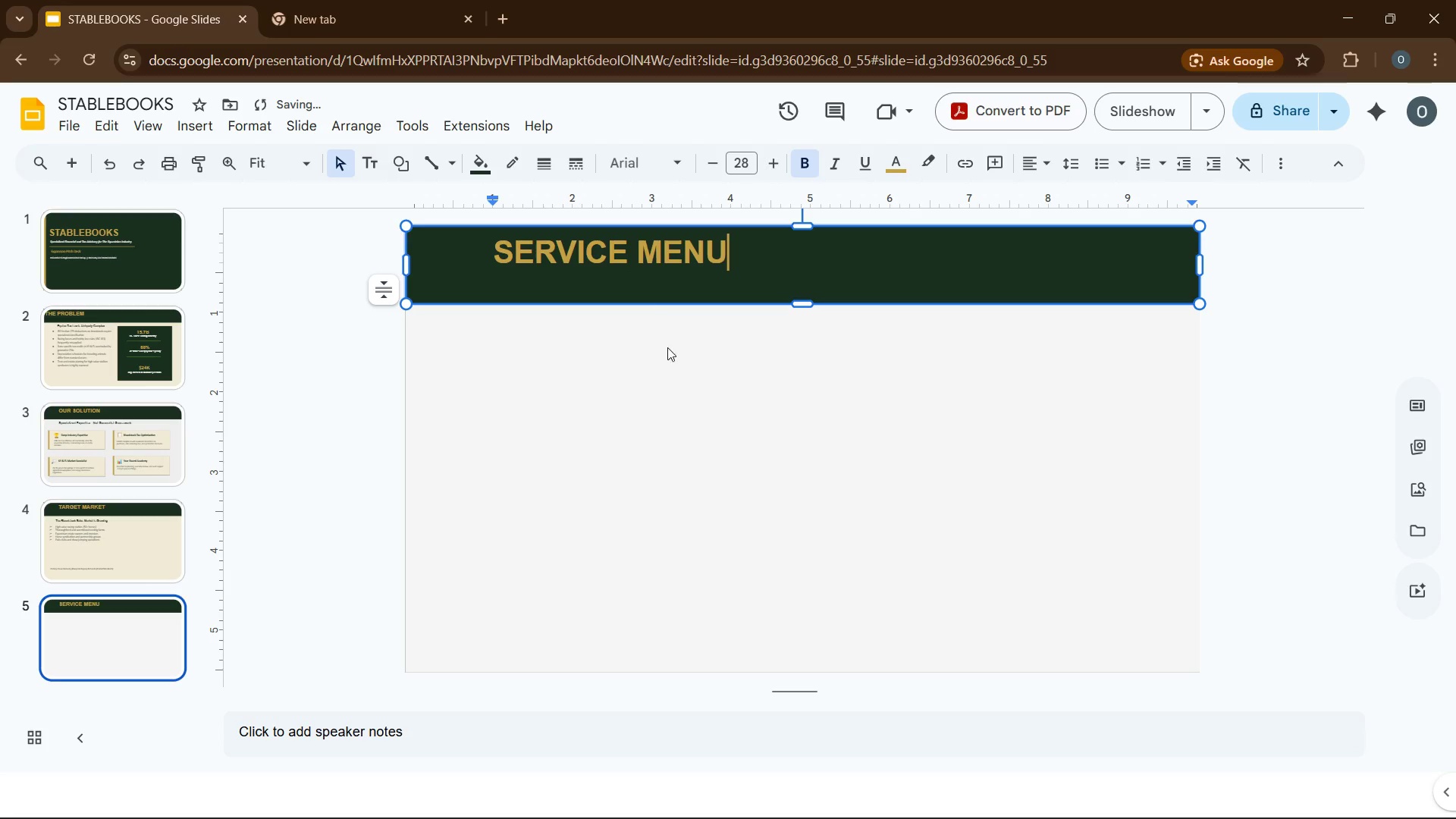 
left_click([689, 387])
 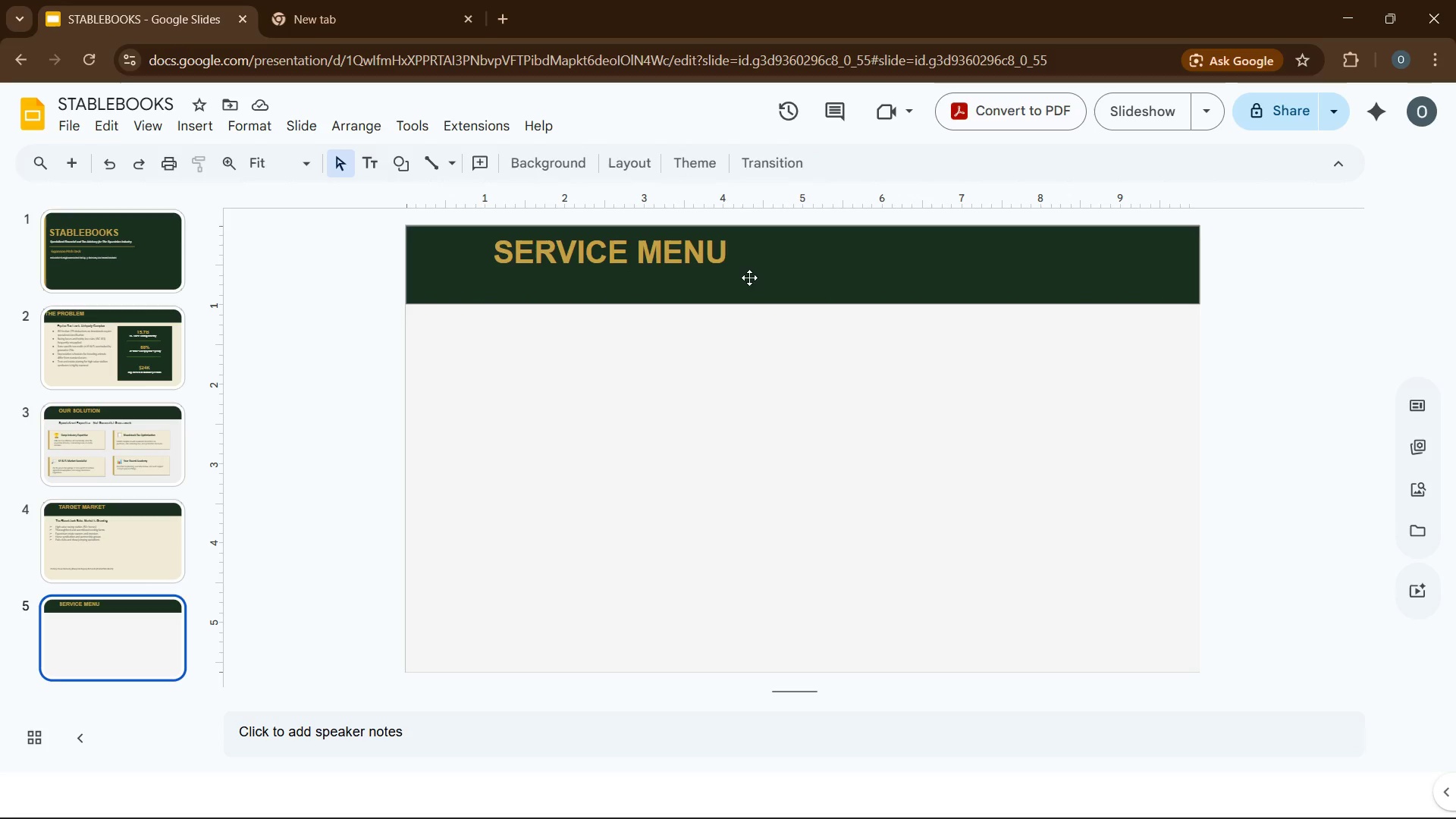 
wait(5.56)
 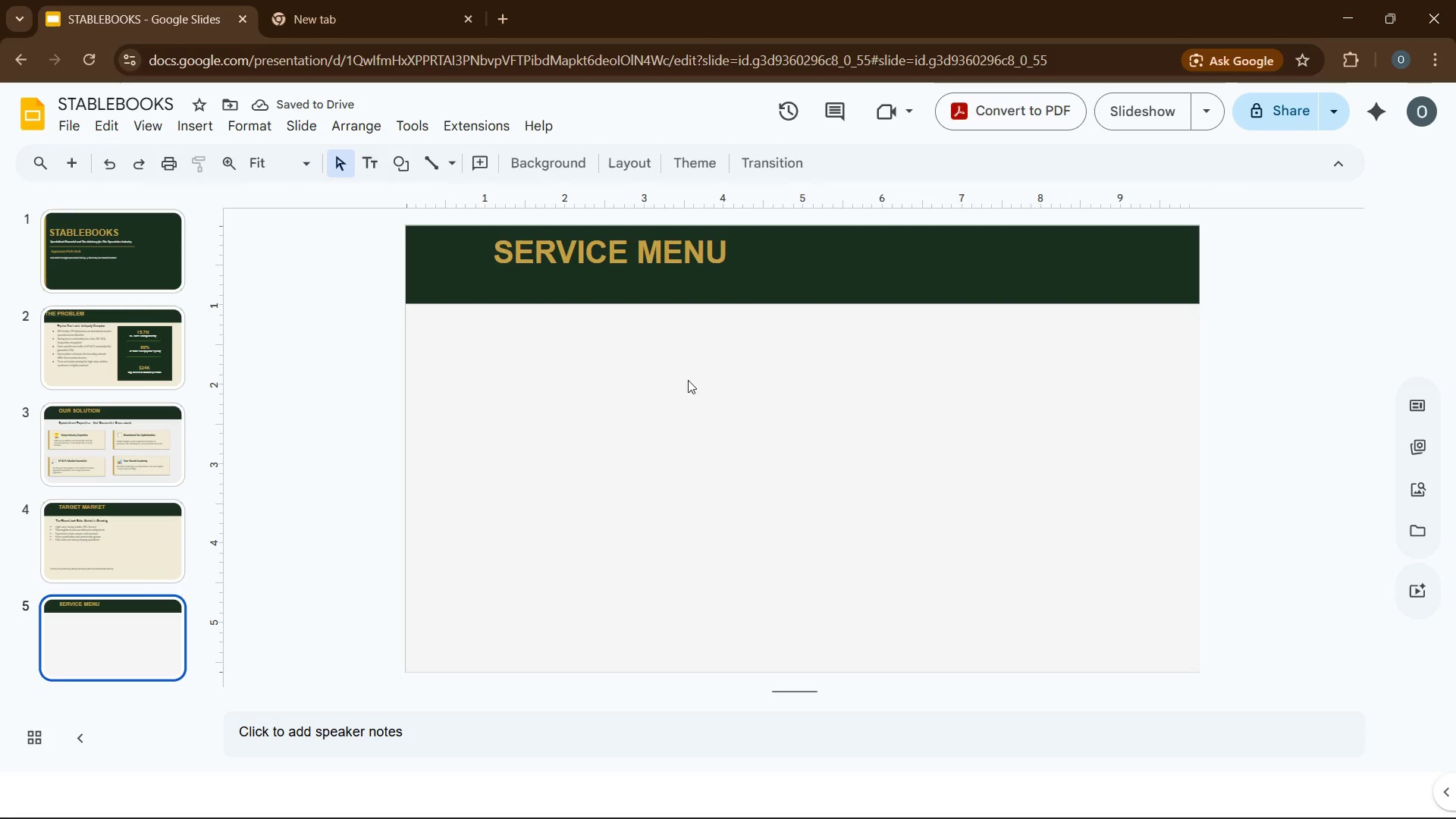 
left_click([202, 125])
 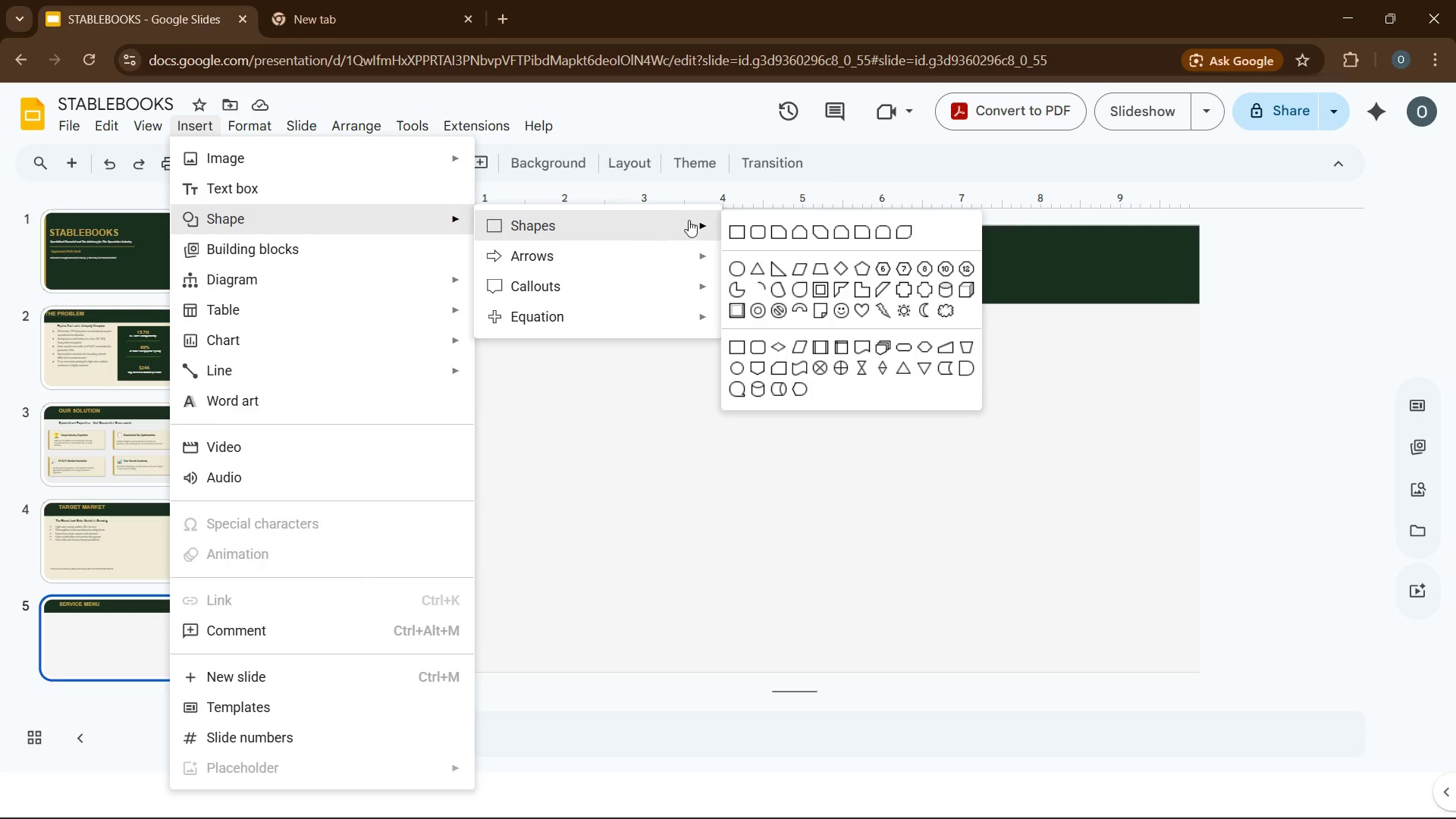 
left_click([733, 233])
 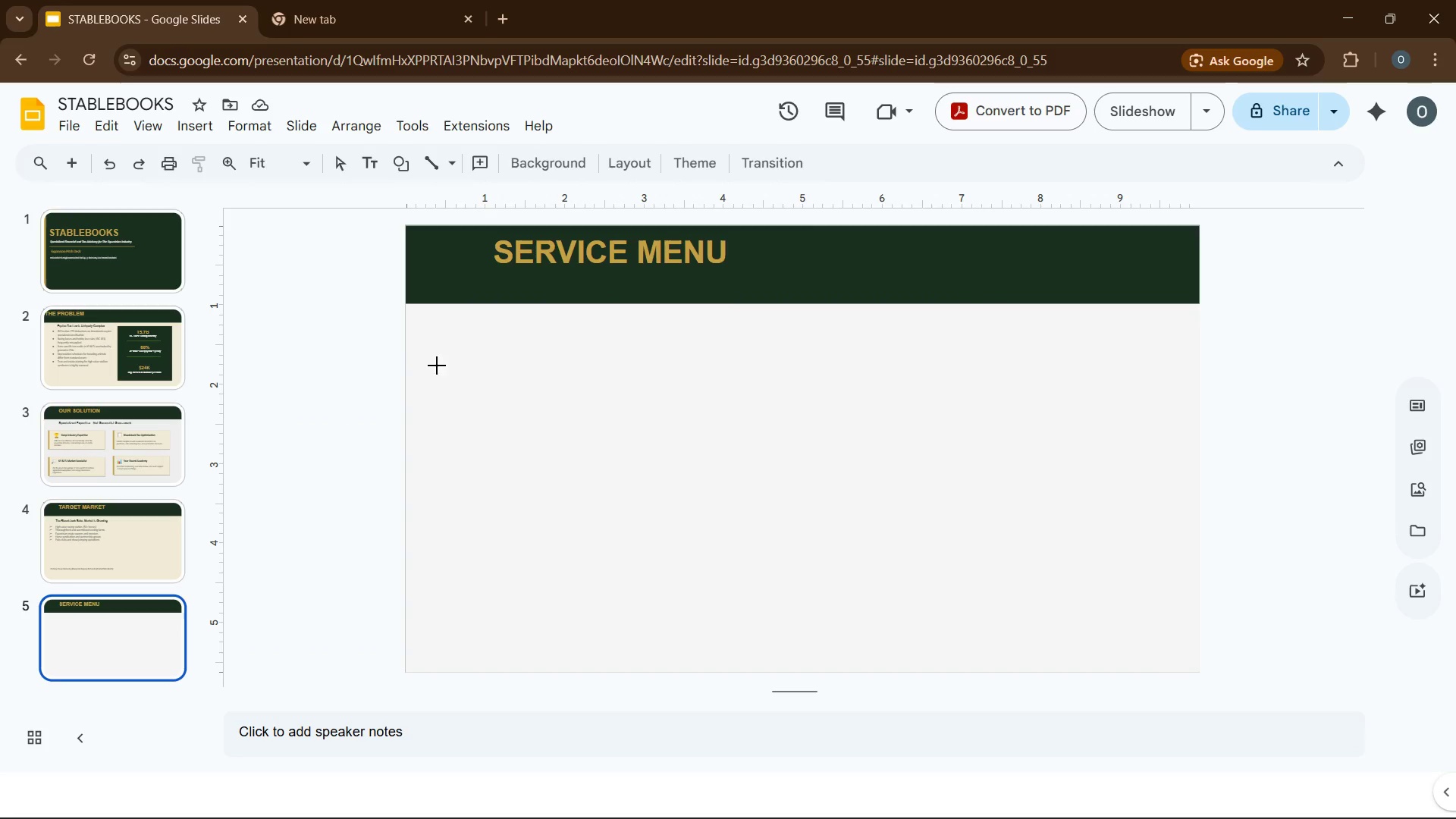 
left_click_drag(start_coordinate=[433, 344], to_coordinate=[685, 470])
 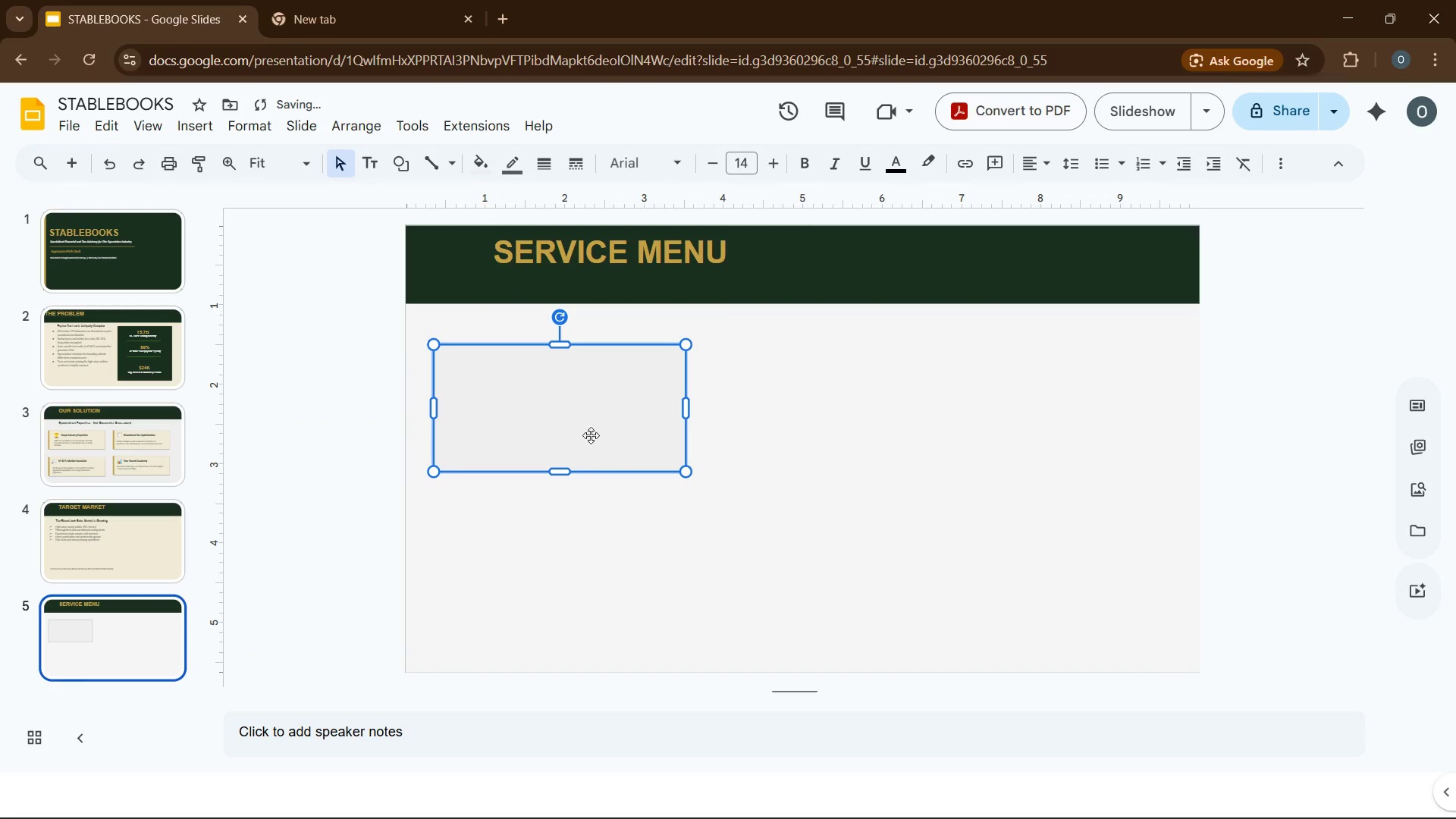 
left_click([591, 435])
 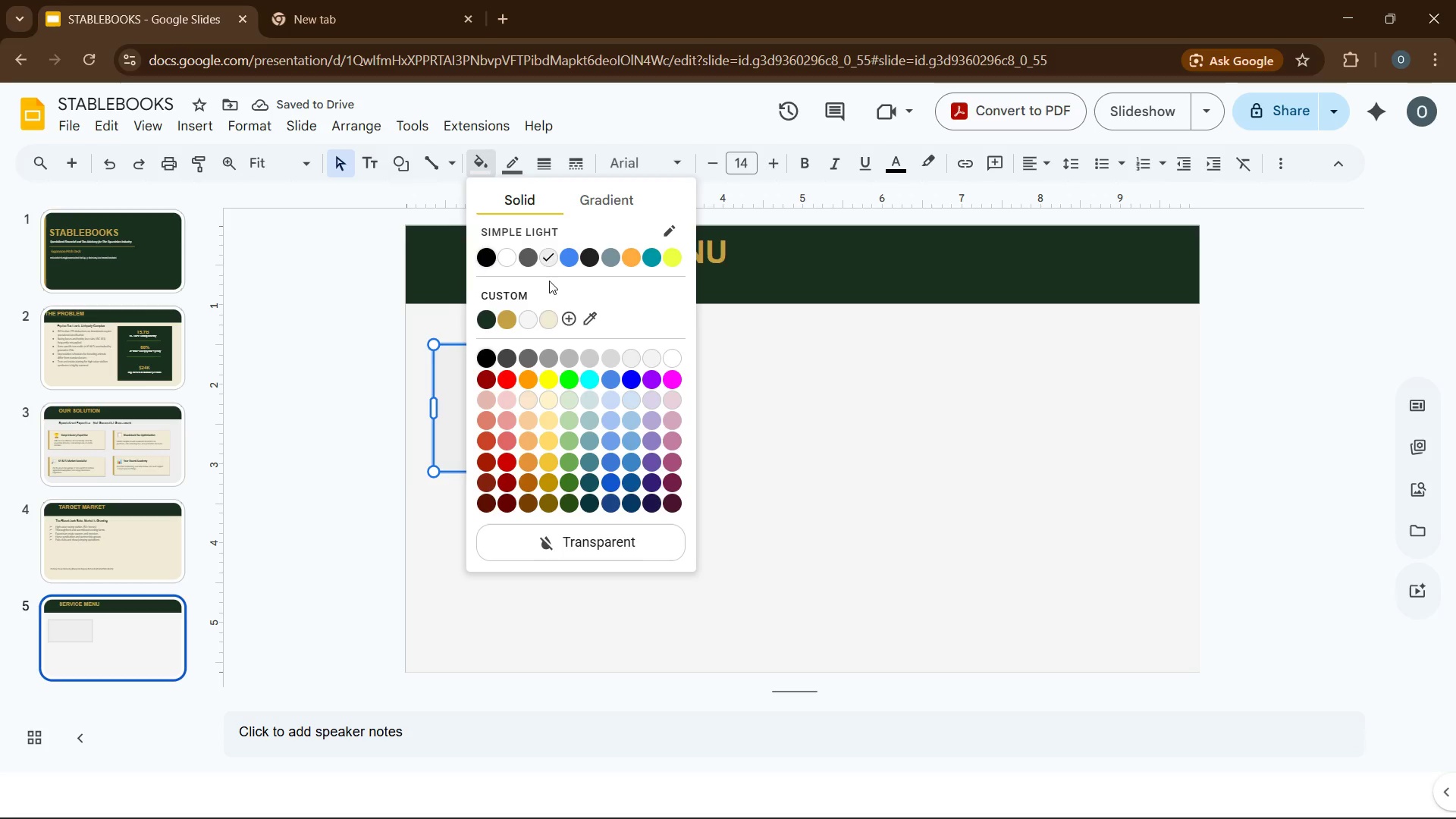 
left_click([555, 312])
 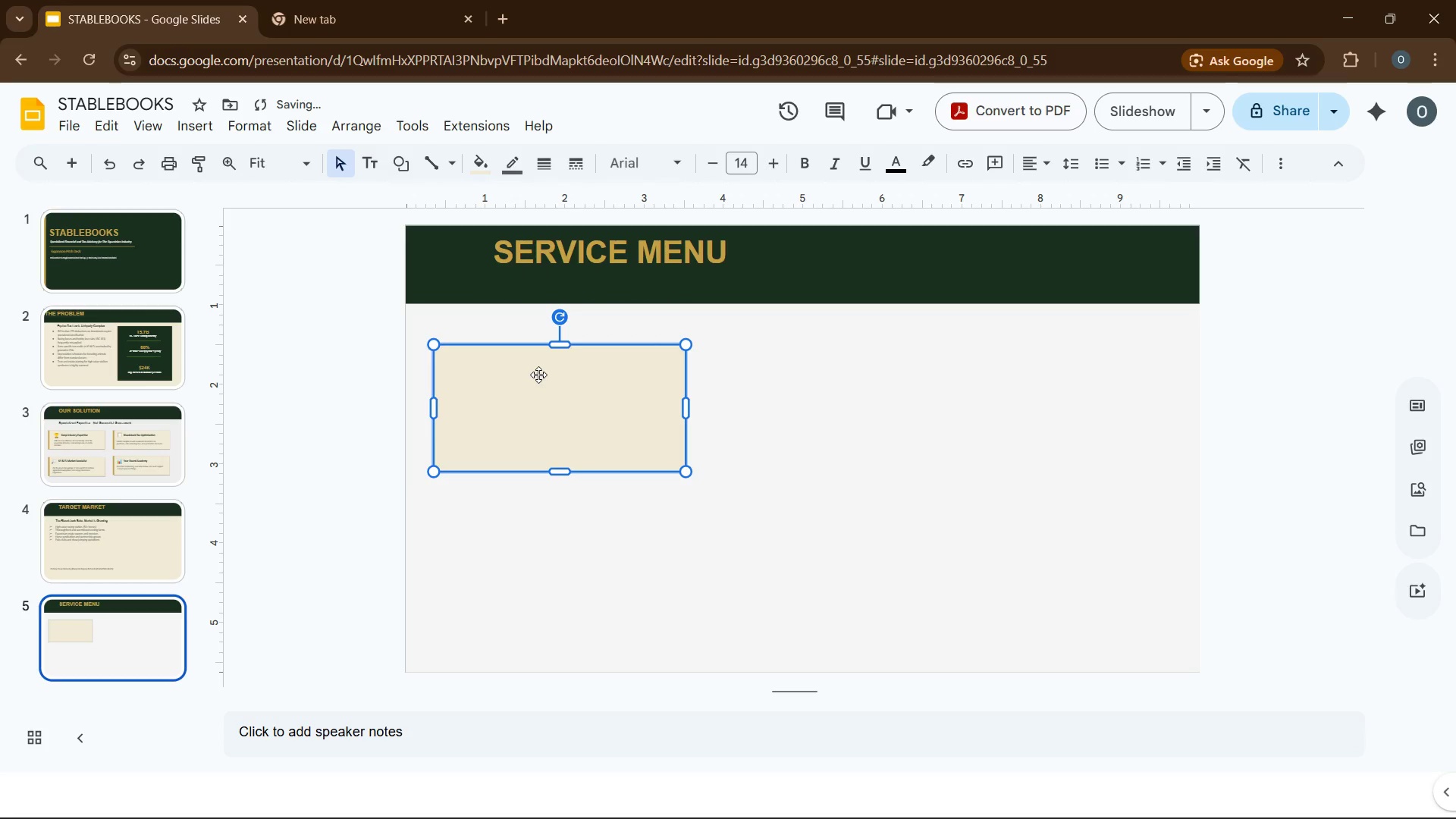 
left_click([538, 375])
 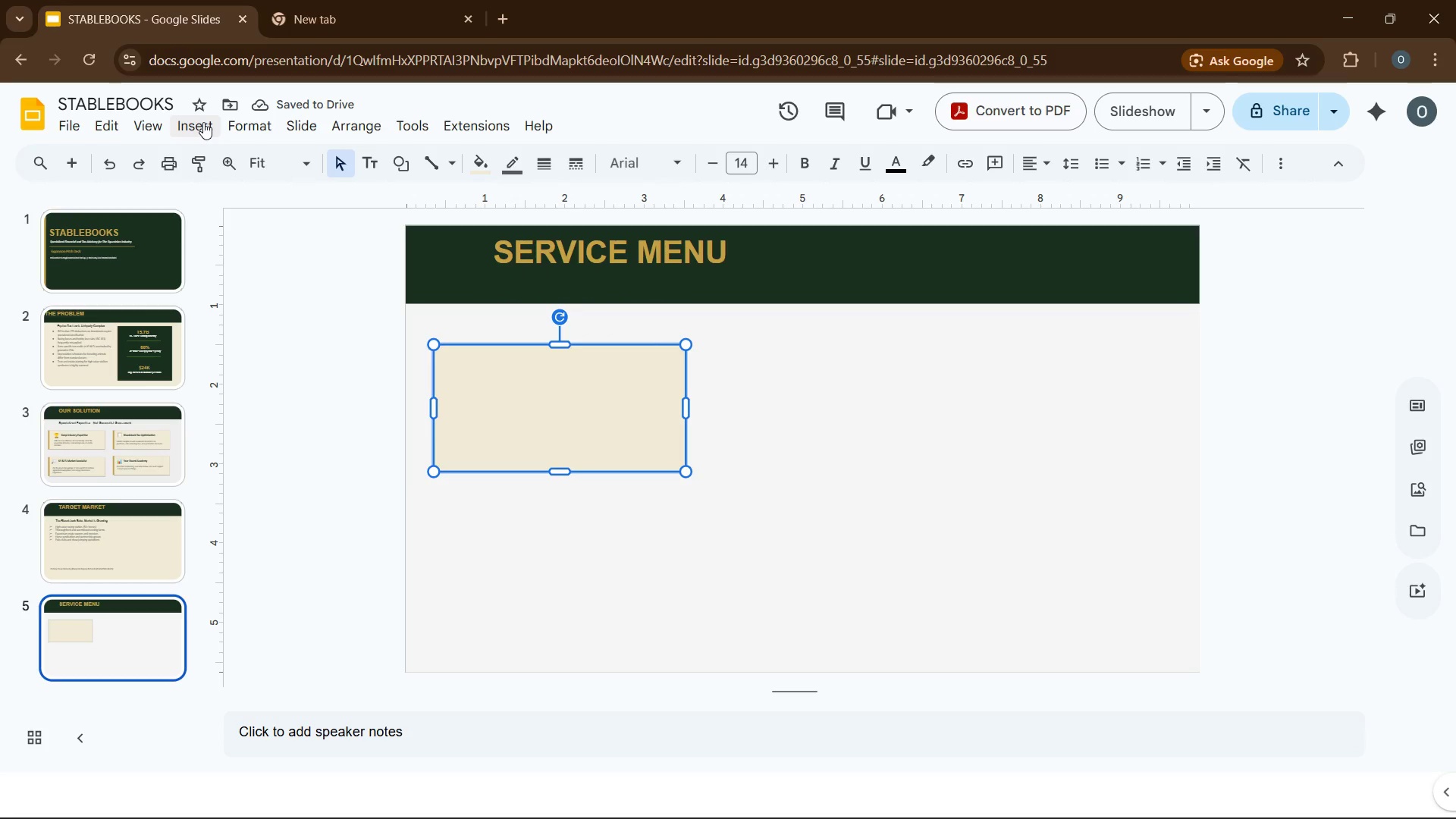 
left_click([203, 122])
 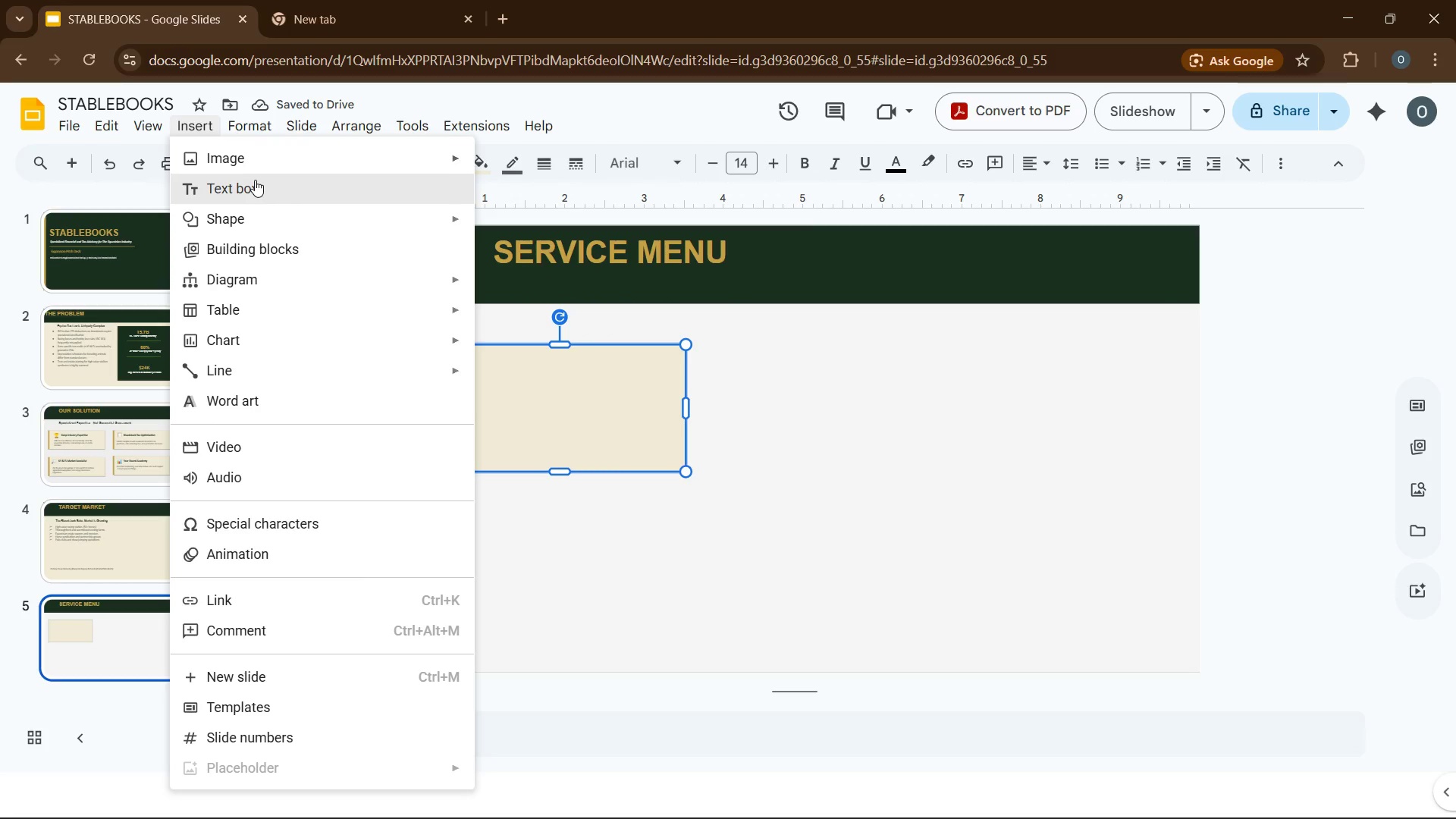 
left_click([255, 180])
 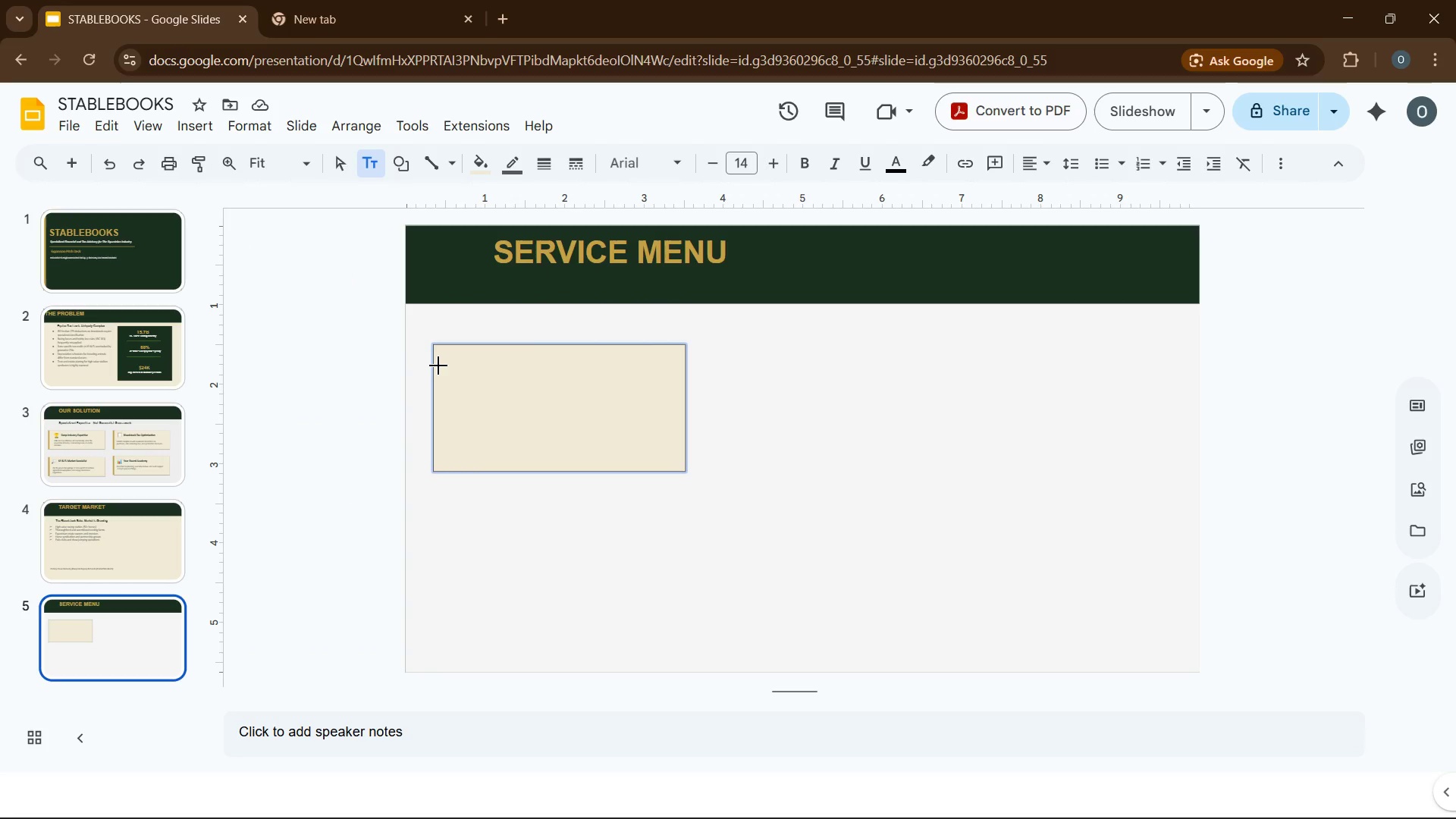 
left_click_drag(start_coordinate=[440, 360], to_coordinate=[685, 400])
 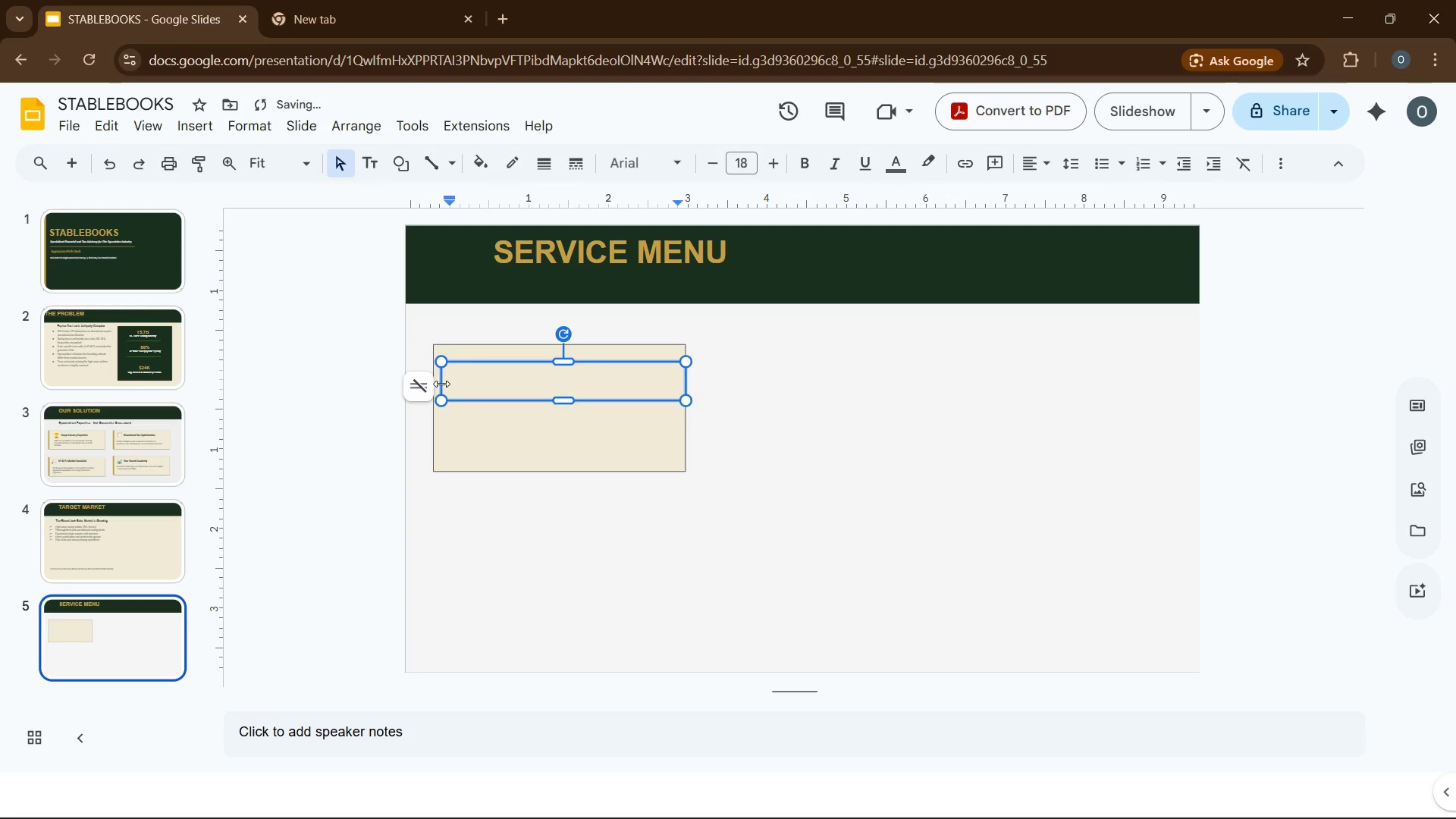 
left_click_drag(start_coordinate=[441, 384], to_coordinate=[434, 384])
 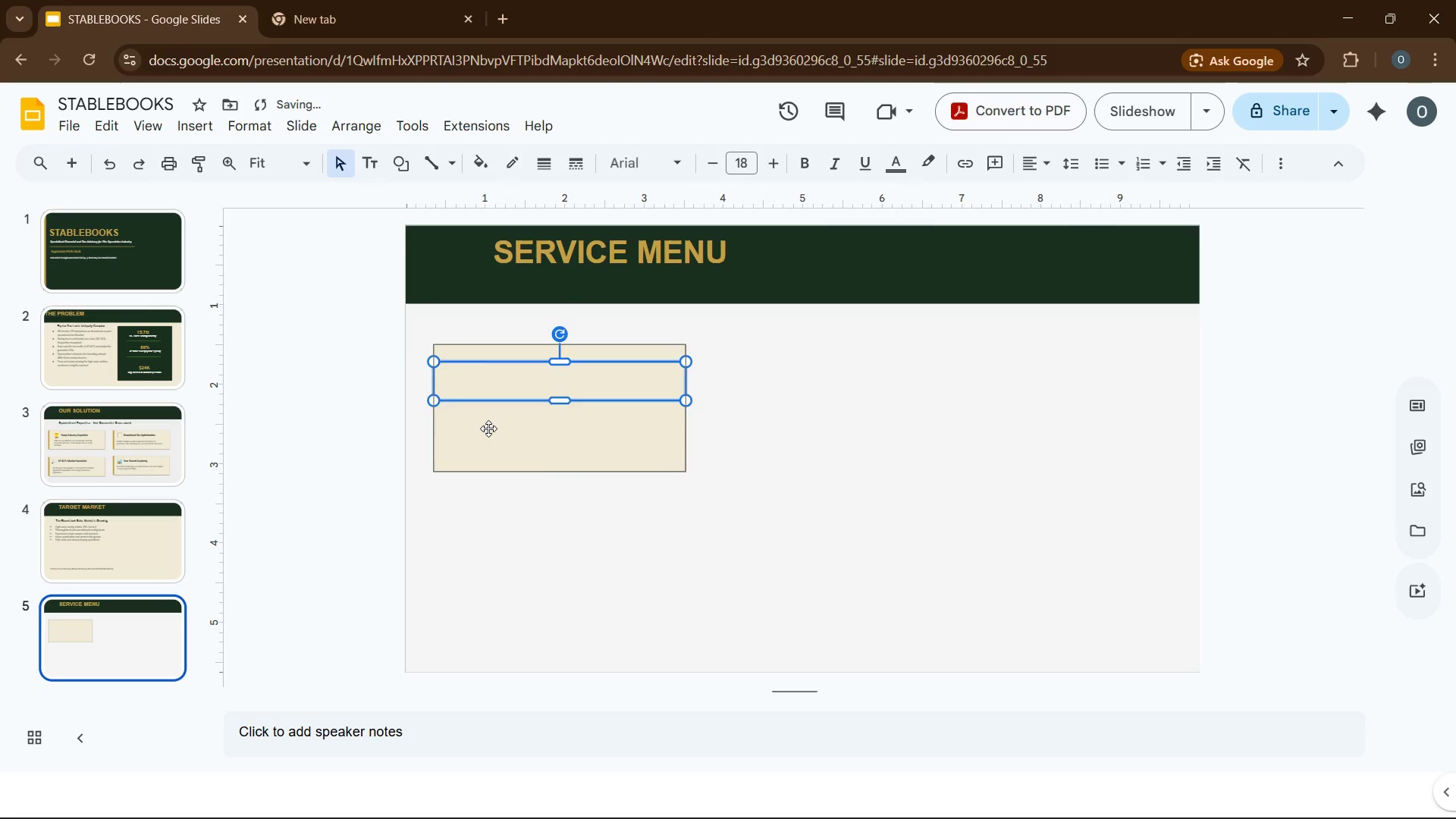 
left_click([488, 428])
 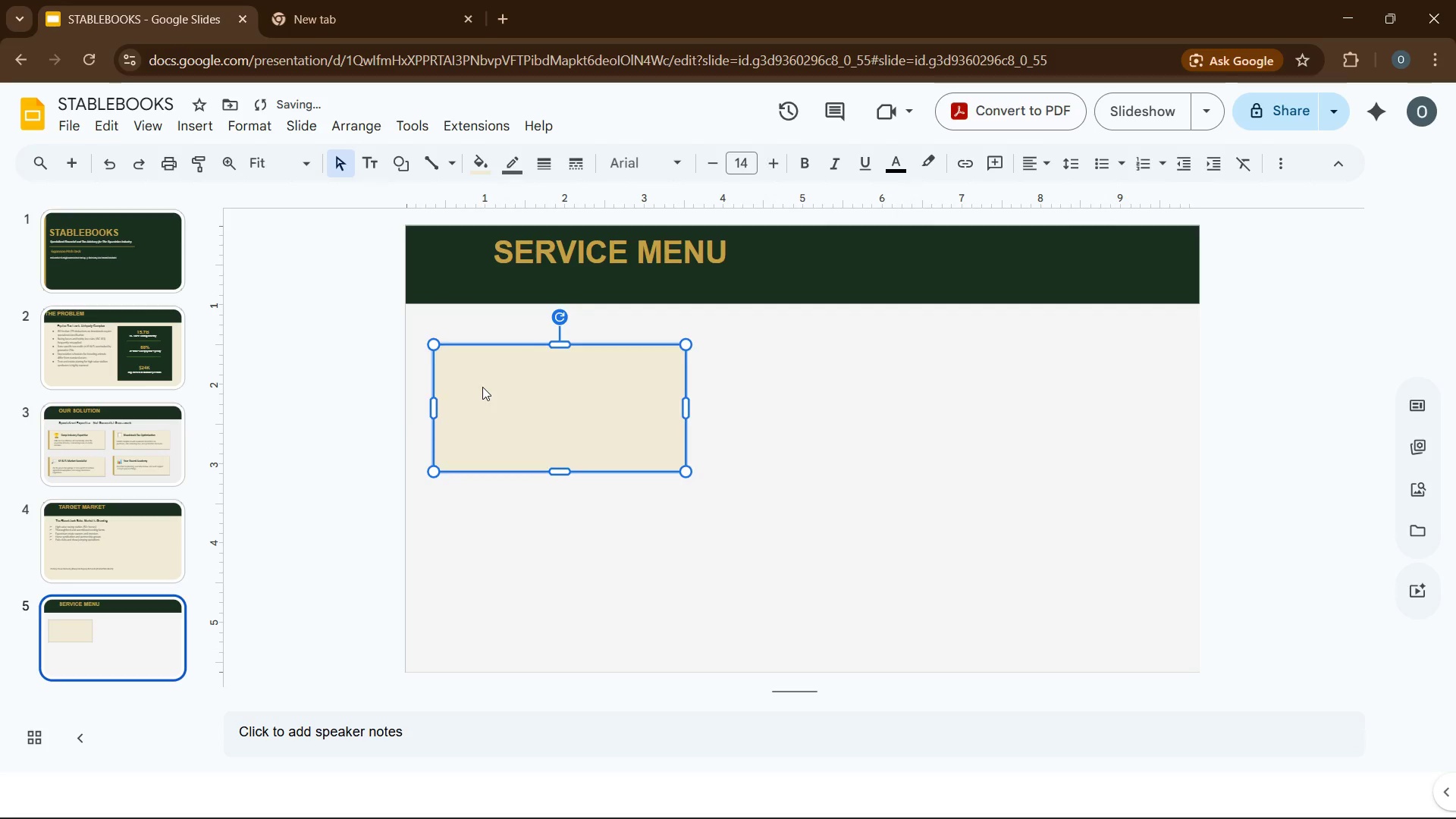 
left_click([482, 387])
 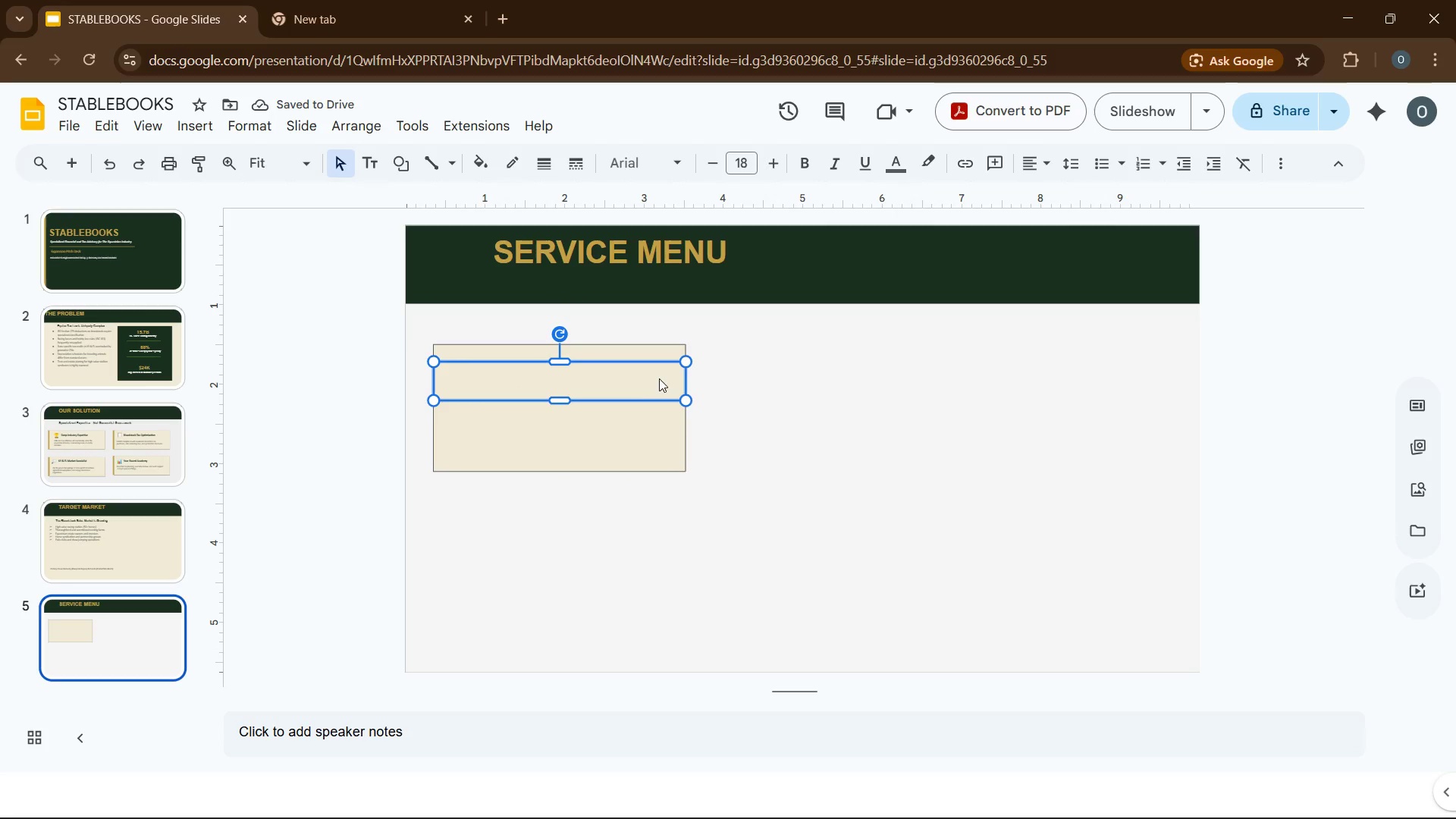 
left_click([661, 396])
 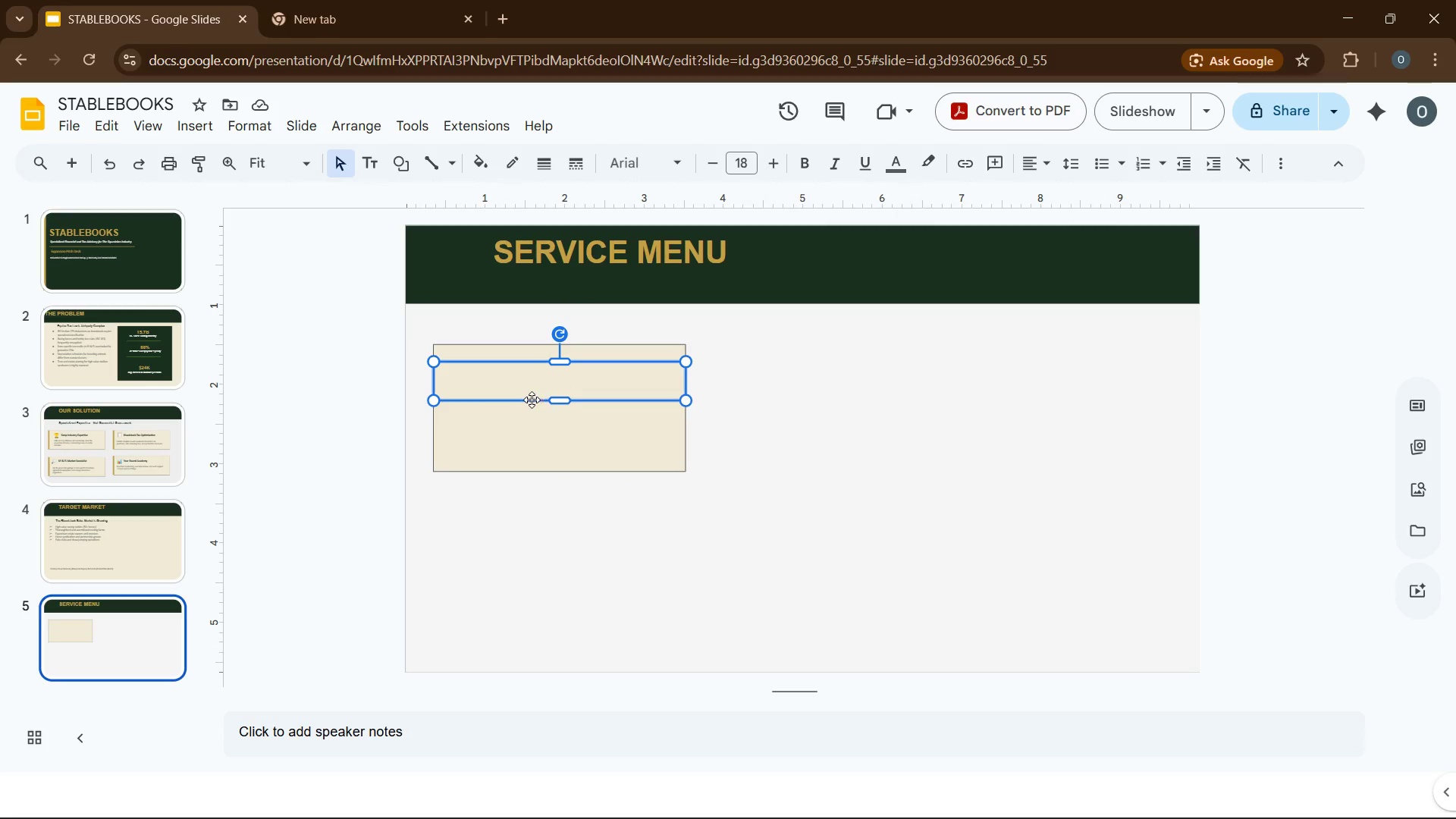 
left_click_drag(start_coordinate=[519, 399], to_coordinate=[521, 384])
 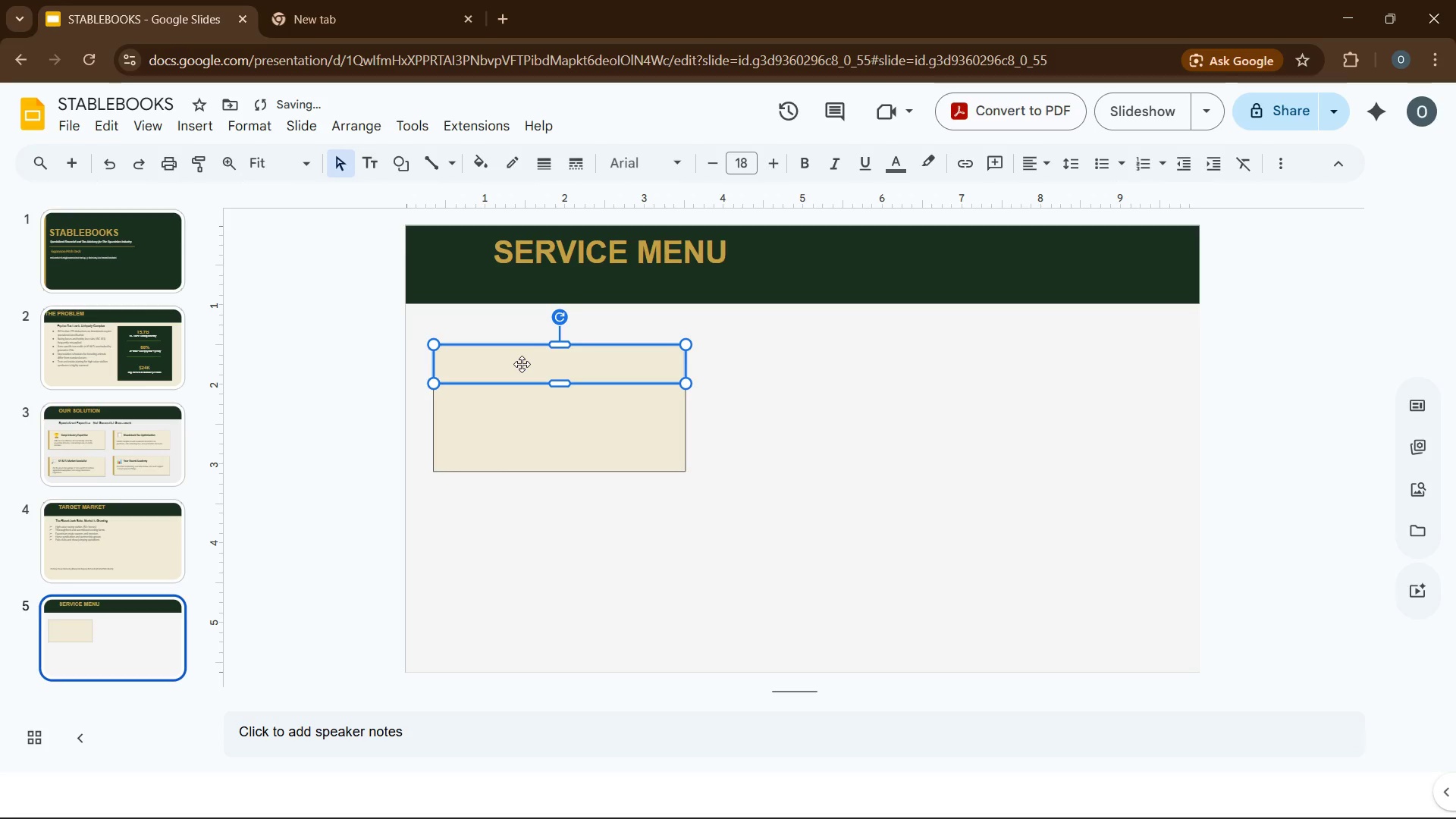 
left_click([522, 364])
 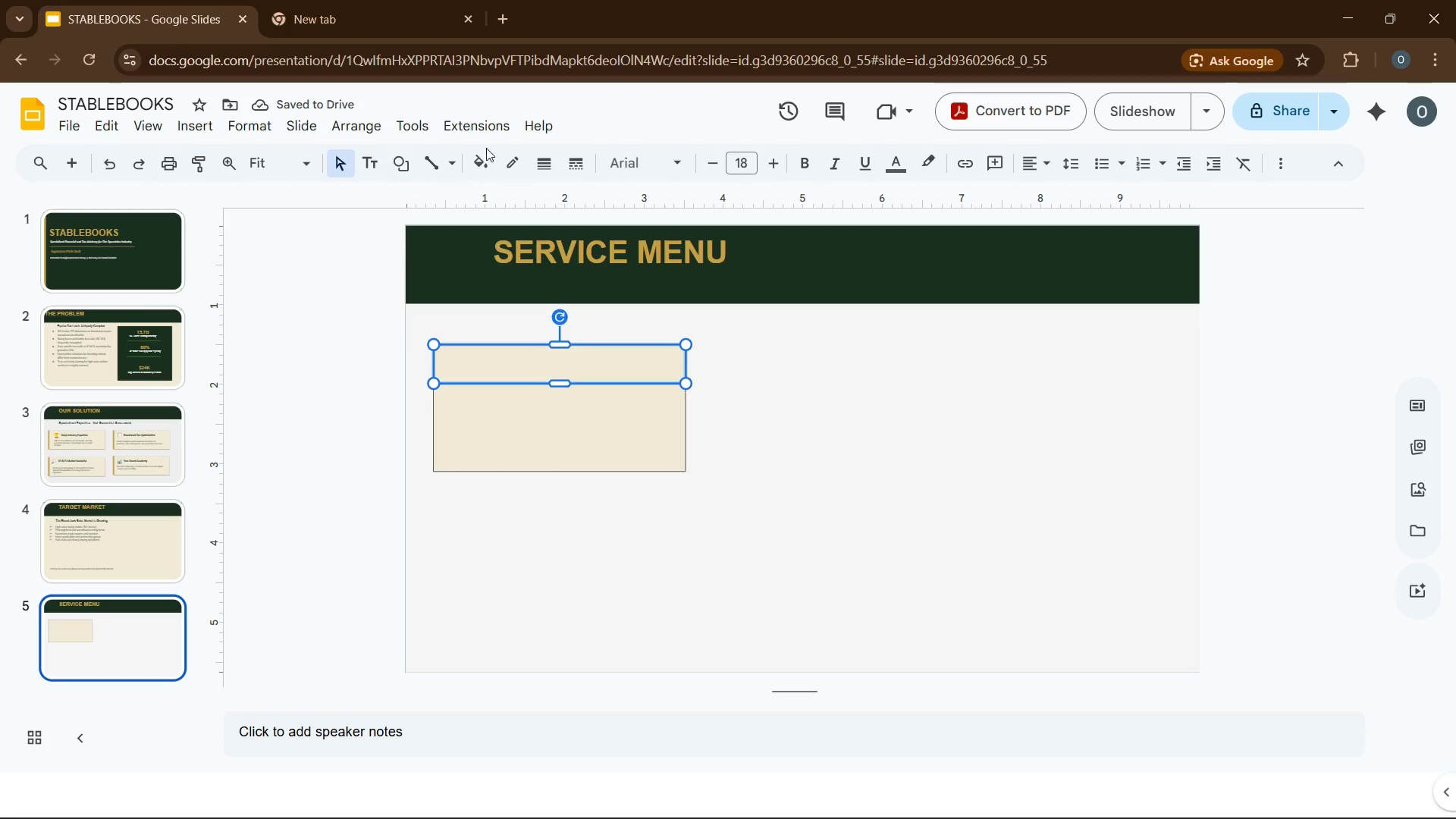 
left_click([485, 158])
 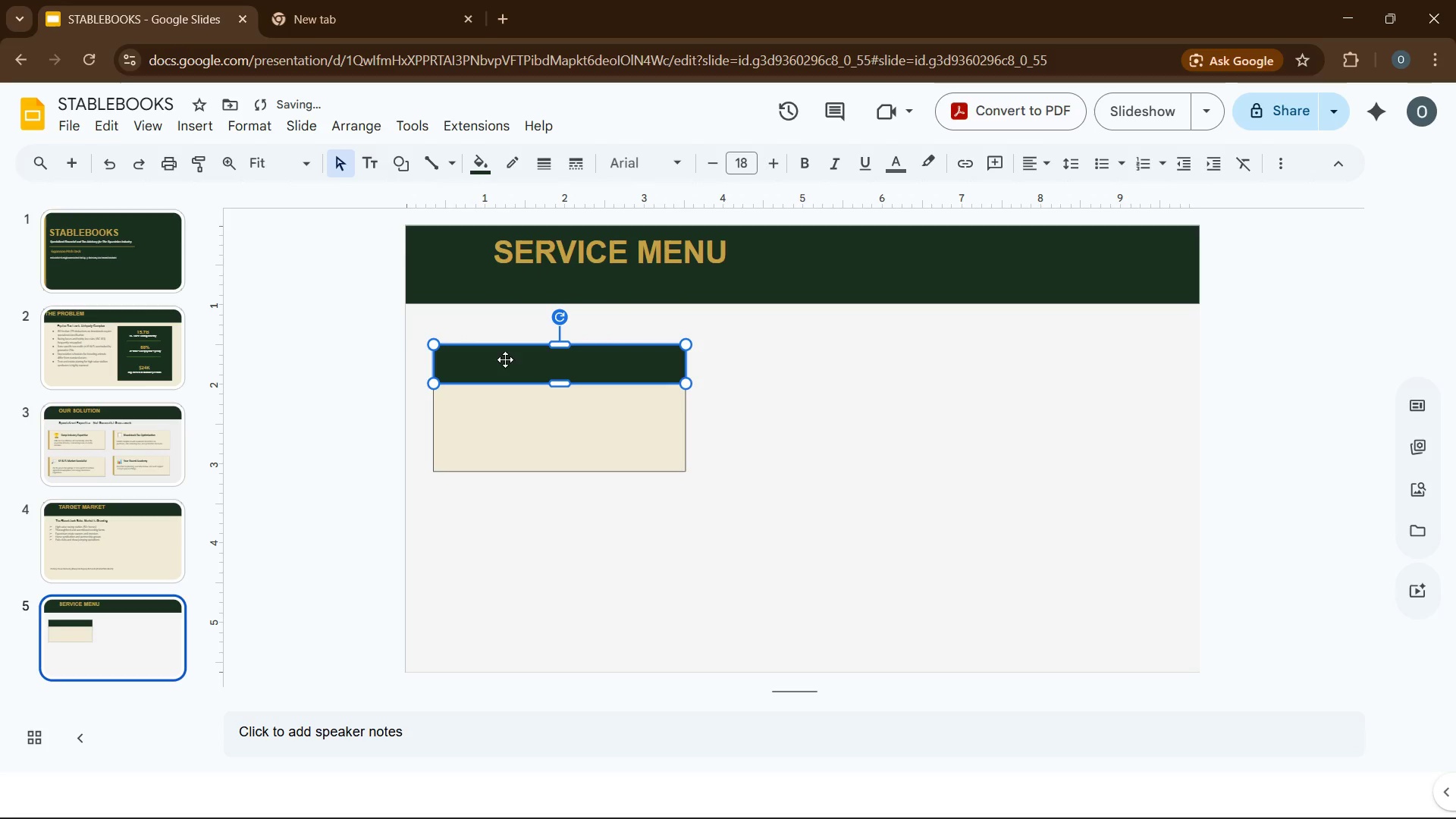 
left_click([514, 371])
 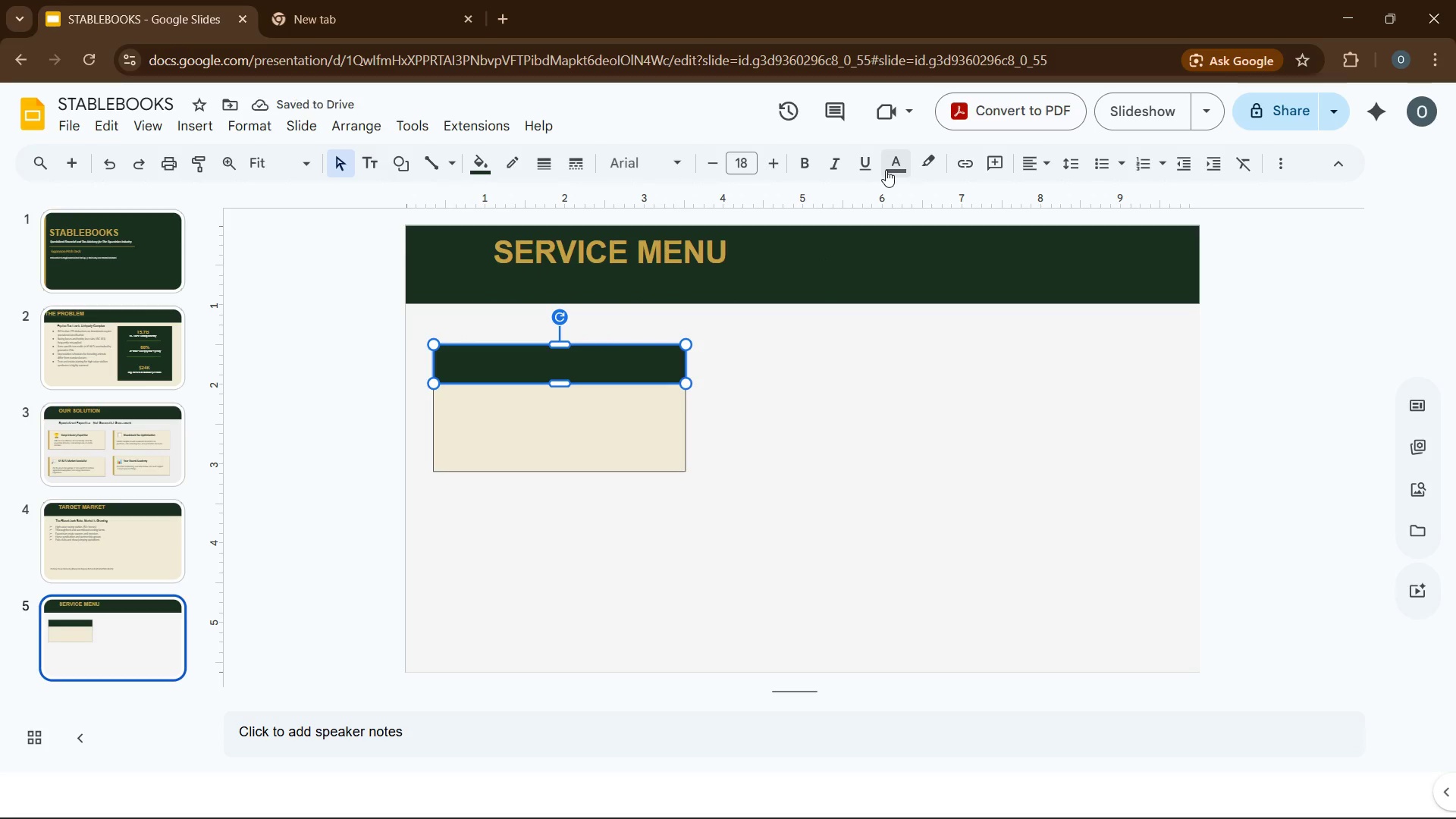 
left_click([886, 169])
 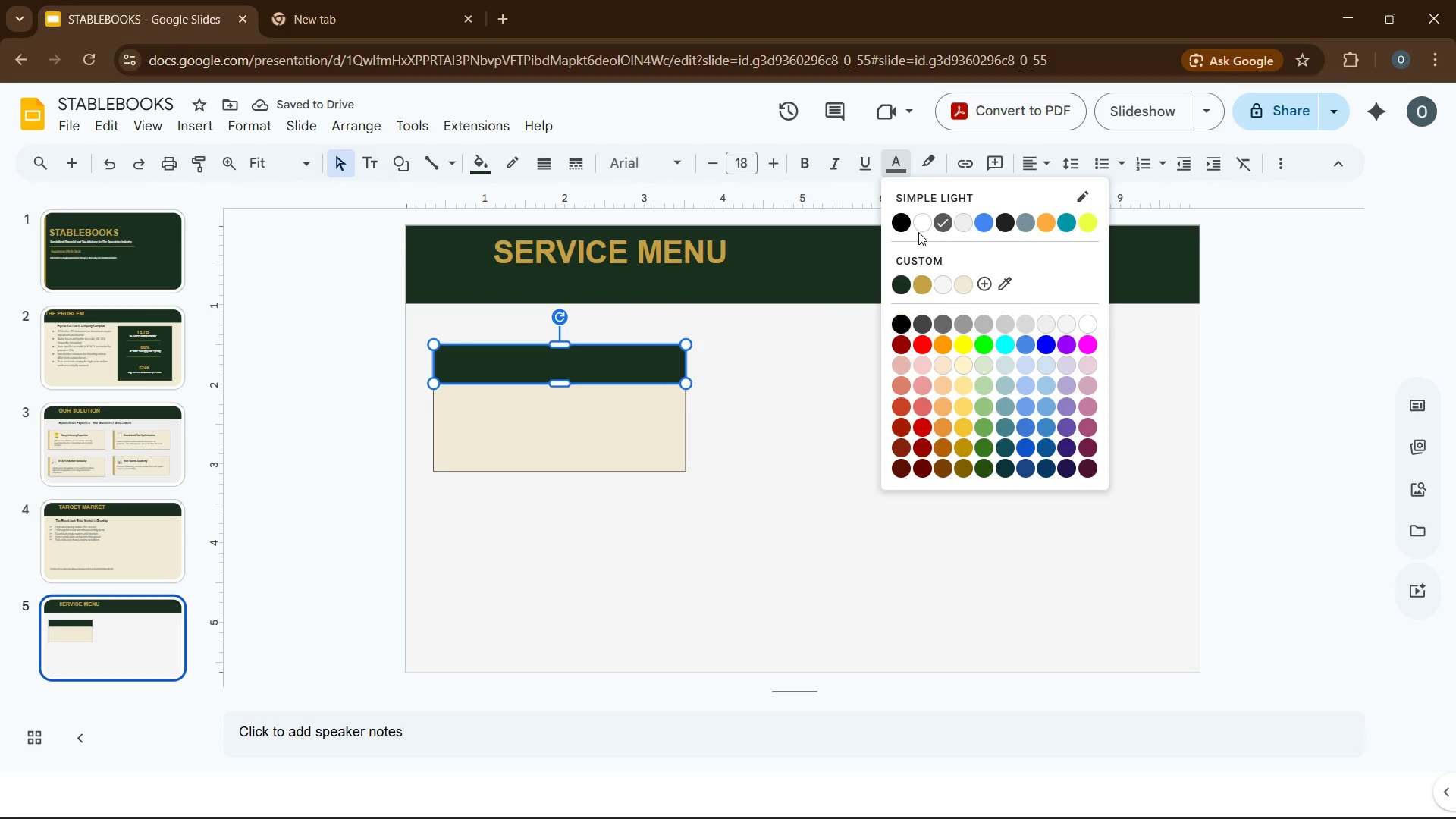 
left_click([918, 232])
 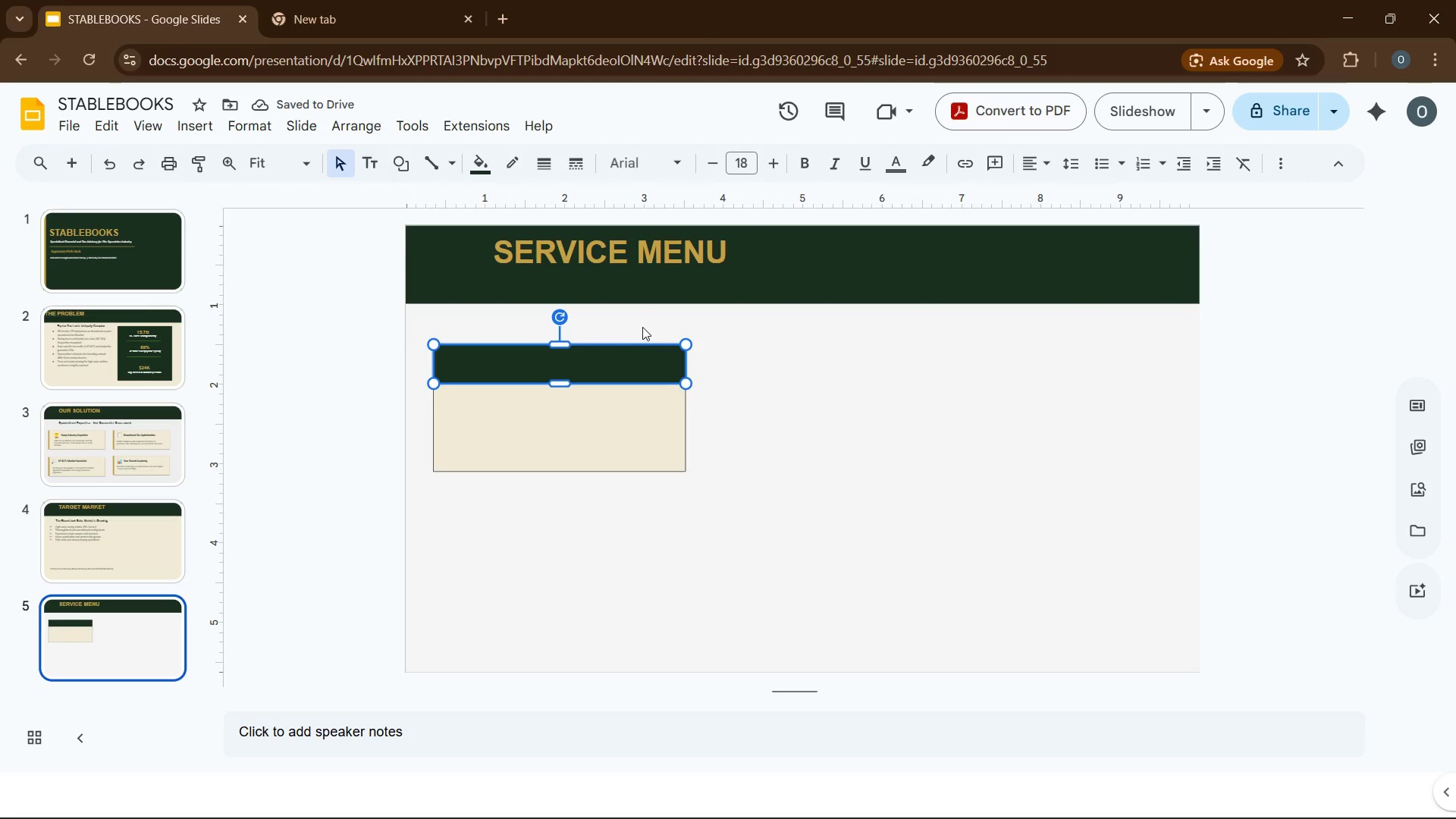 
left_click([617, 365])
 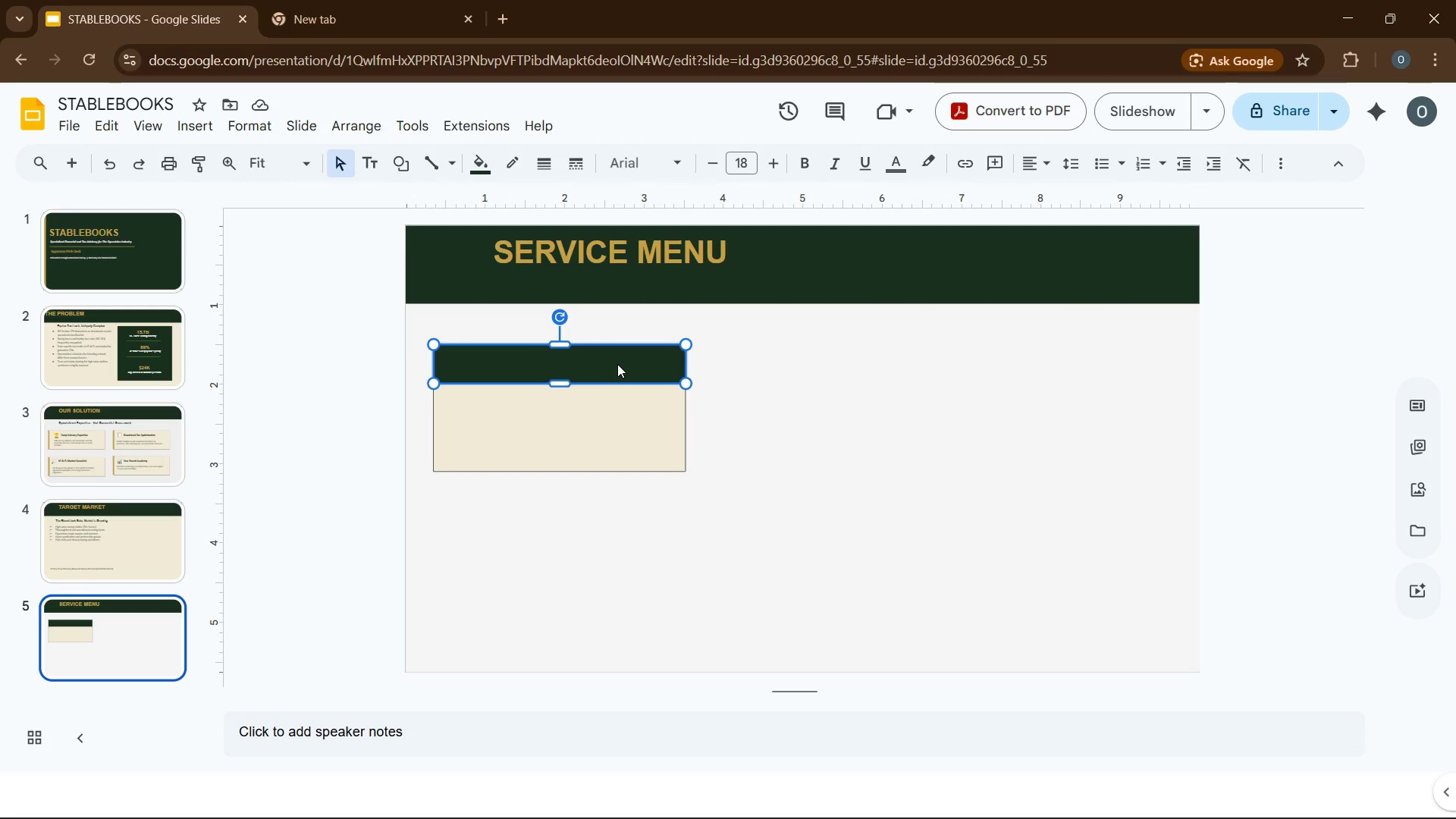 
type(Bloodstock Tax Planning)
 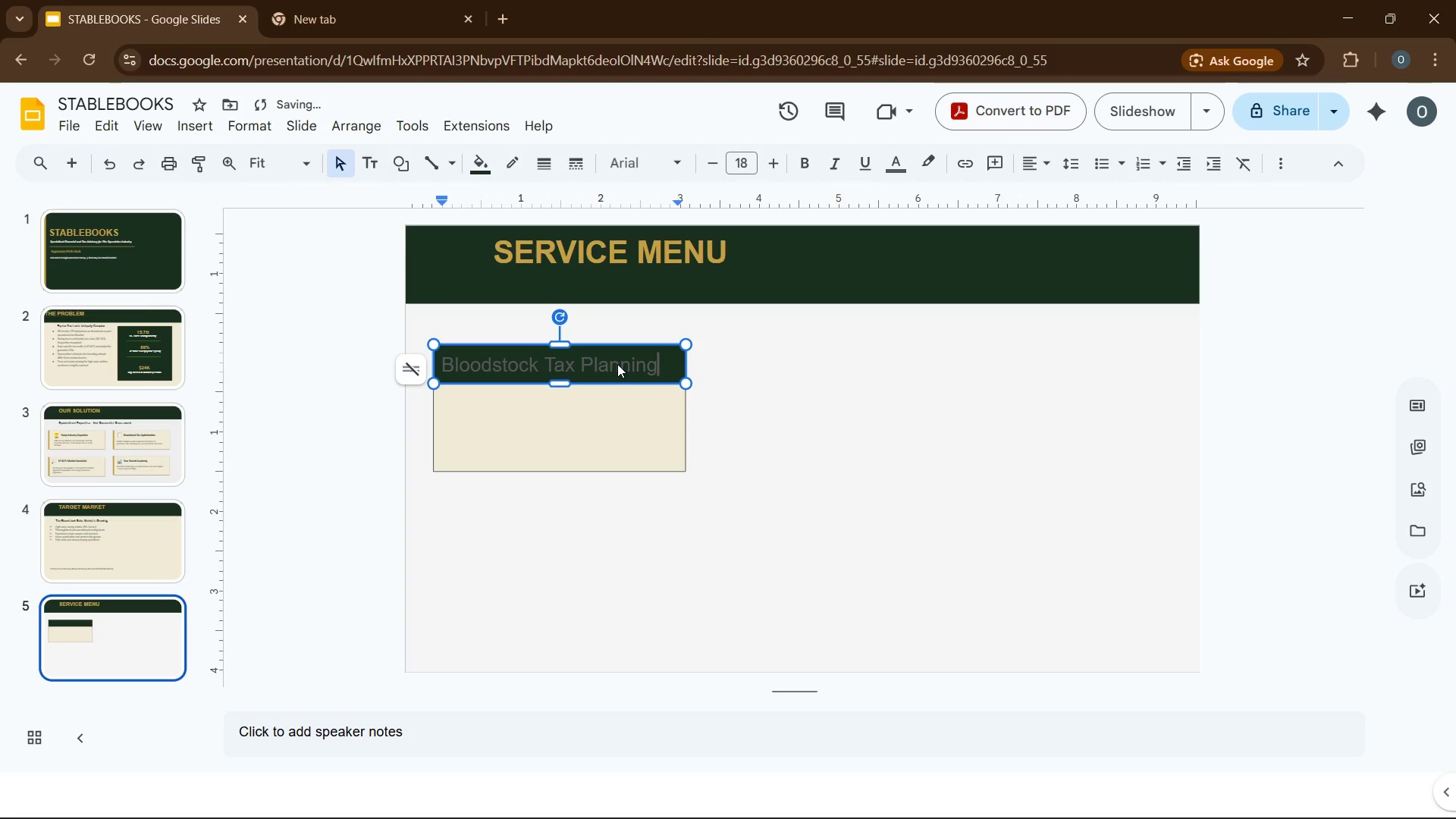 
key(Control+A)
 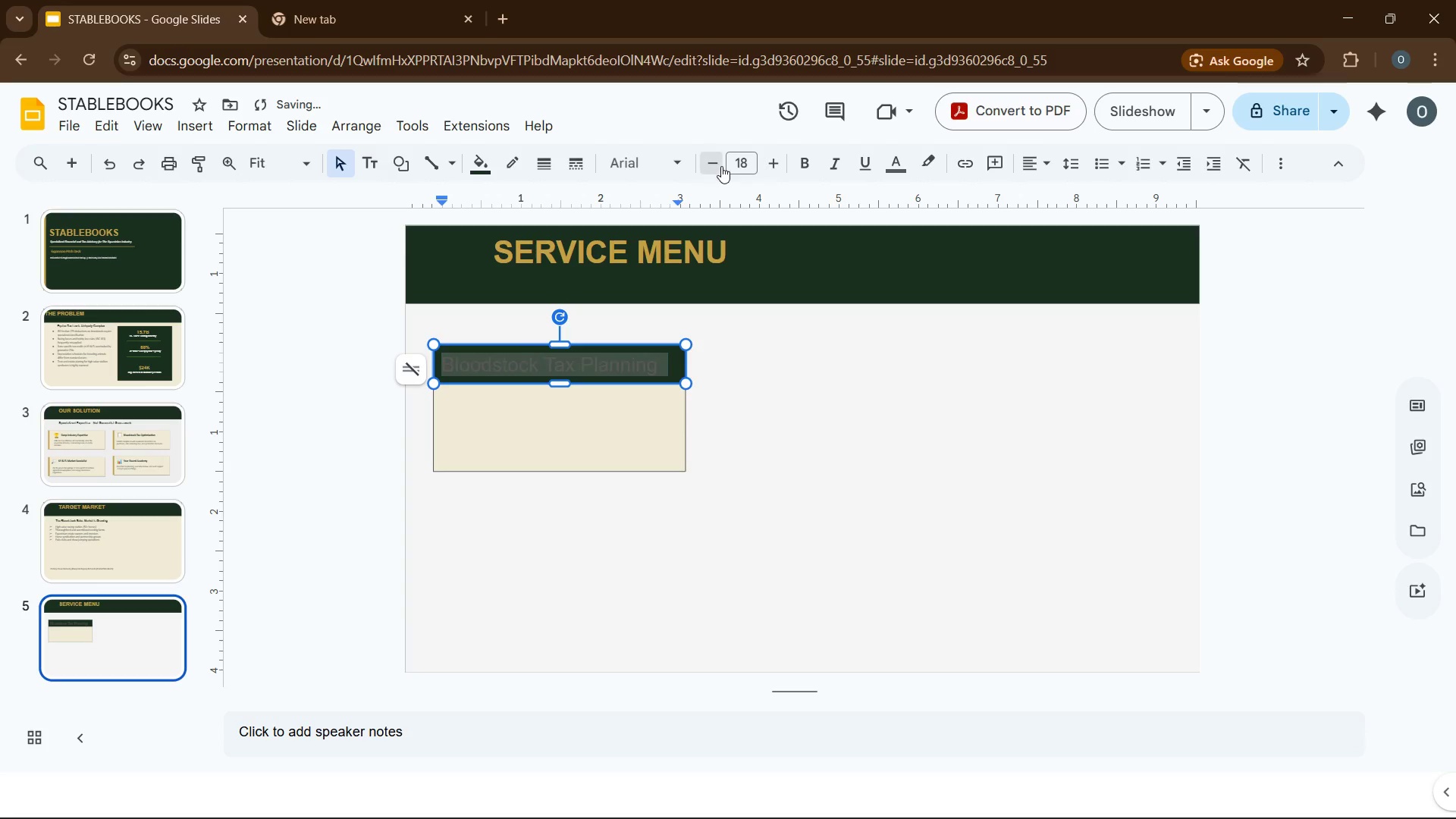 
double_click([721, 166])
 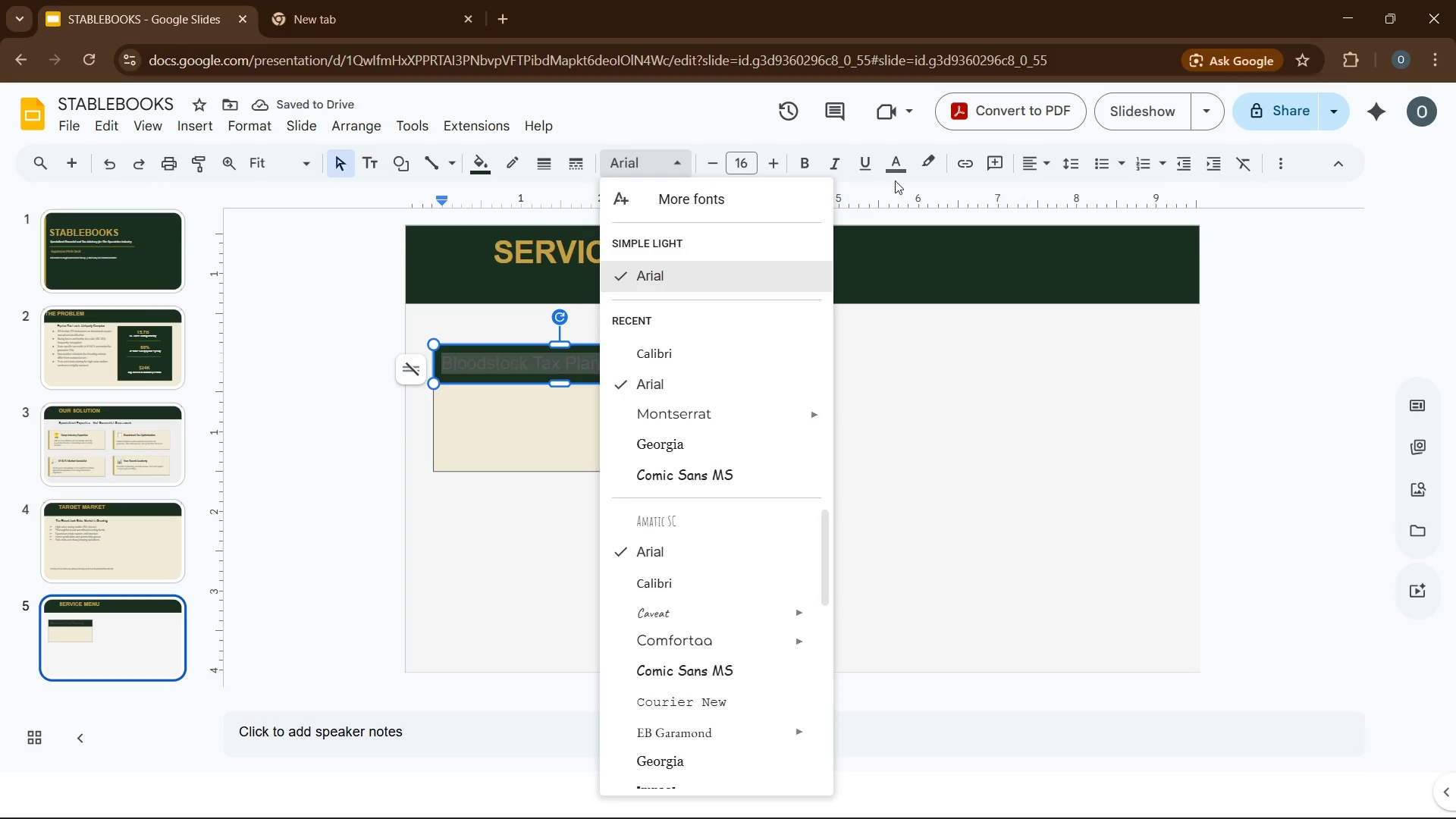 
left_click([895, 162])
 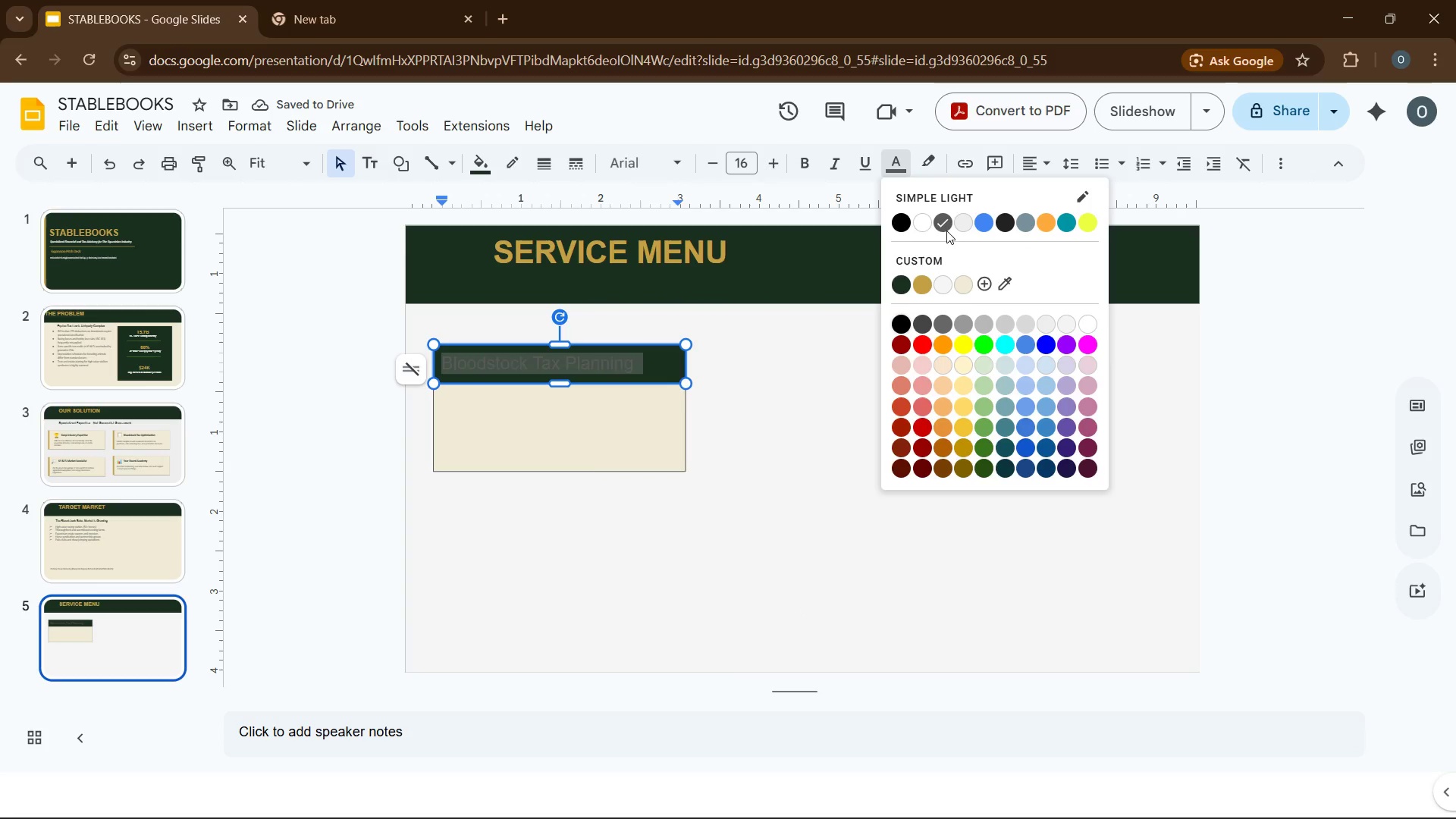 
left_click([922, 225])
 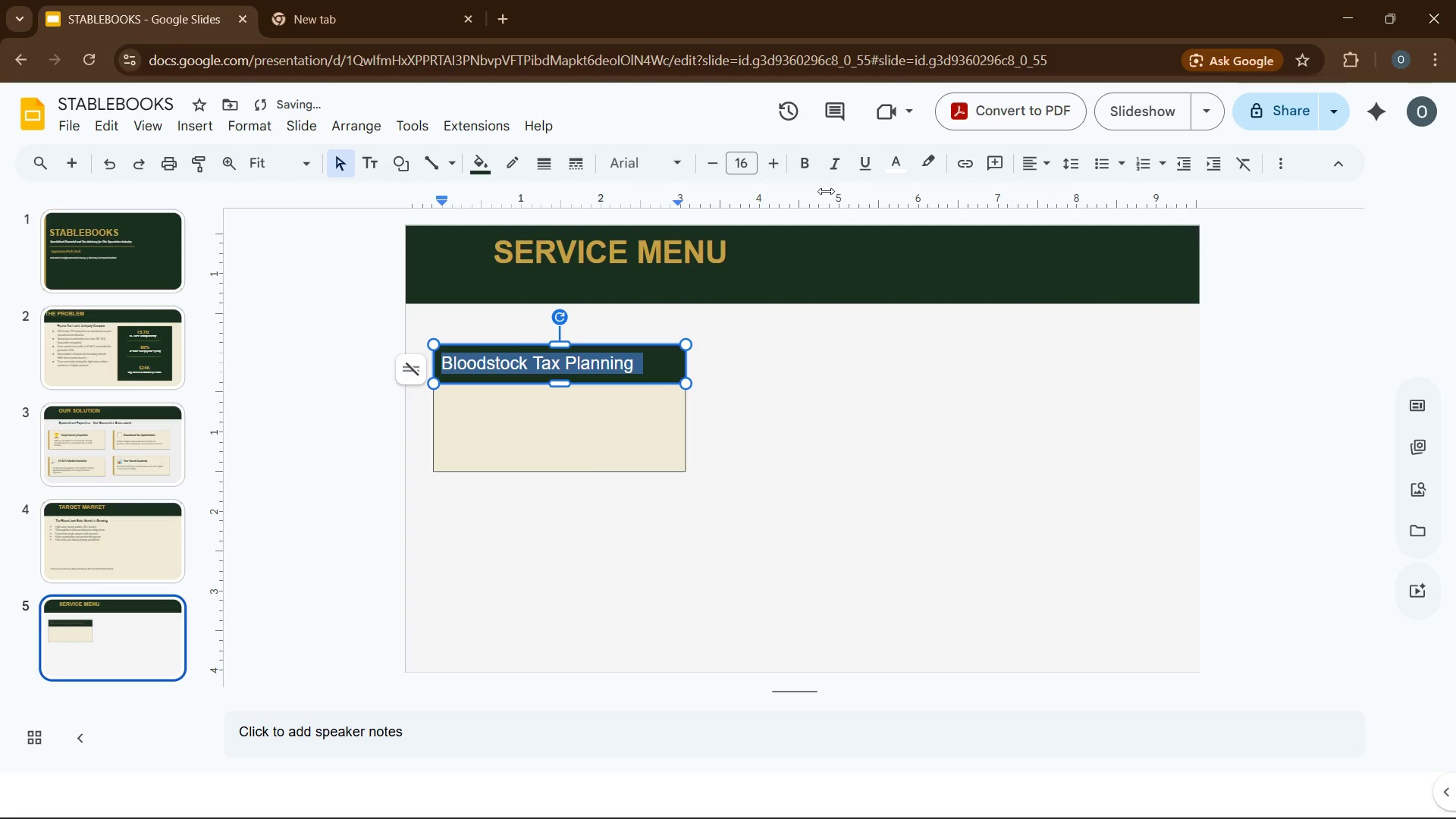 
left_click([810, 164])
 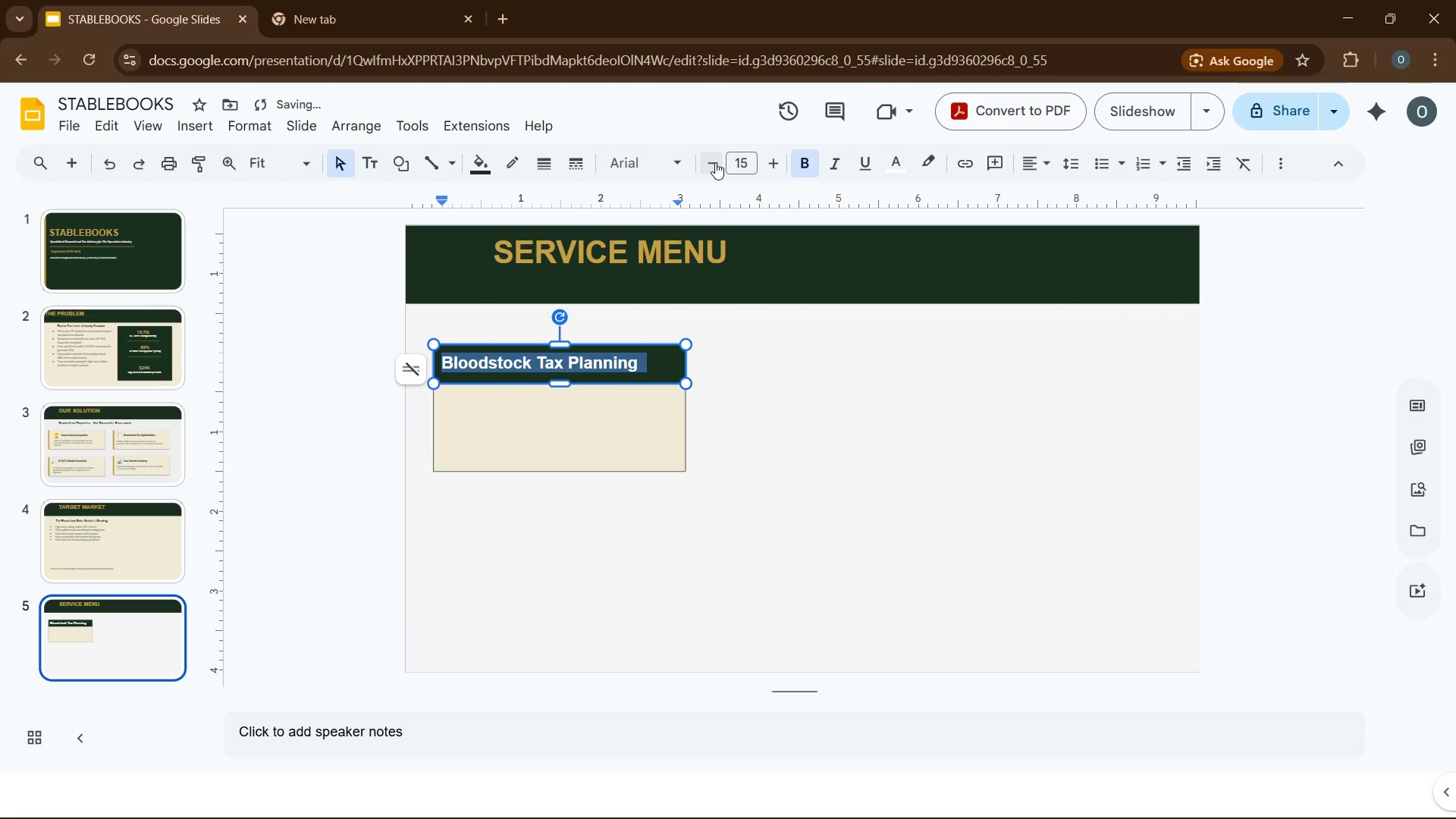 
left_click([715, 162])
 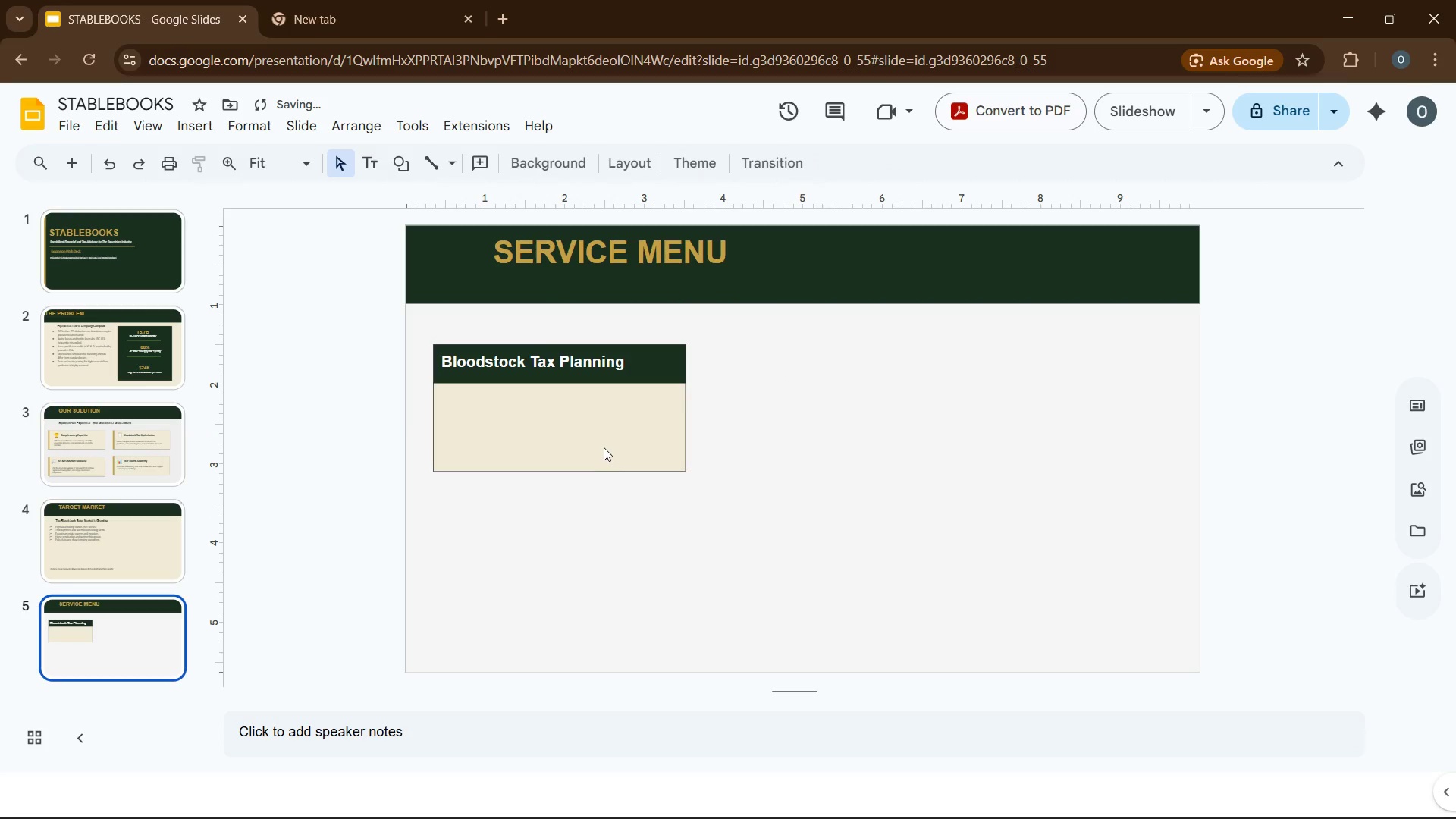 
left_click([595, 421])
 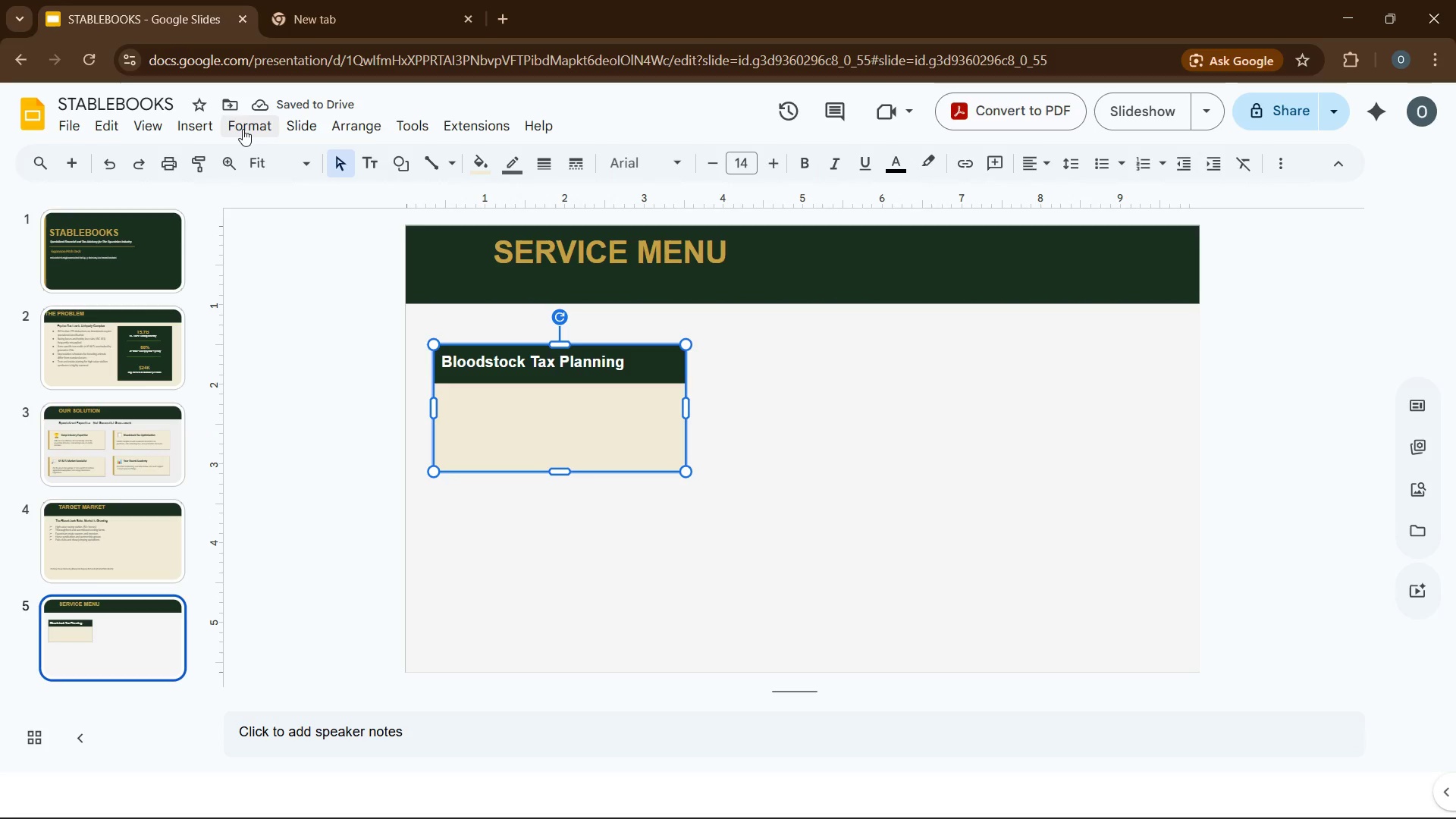 
left_click([216, 127])
 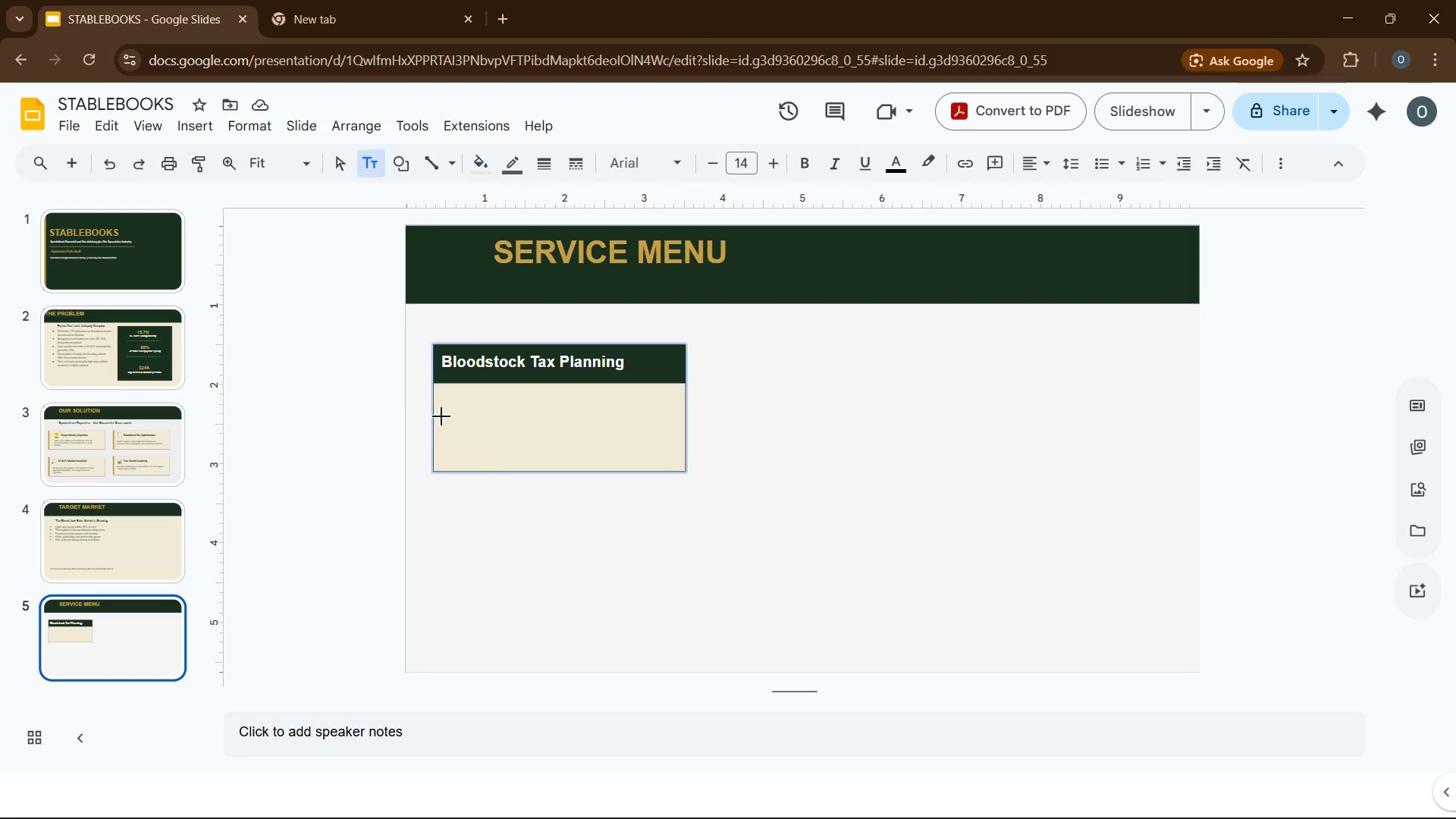 
left_click_drag(start_coordinate=[446, 391], to_coordinate=[676, 461])
 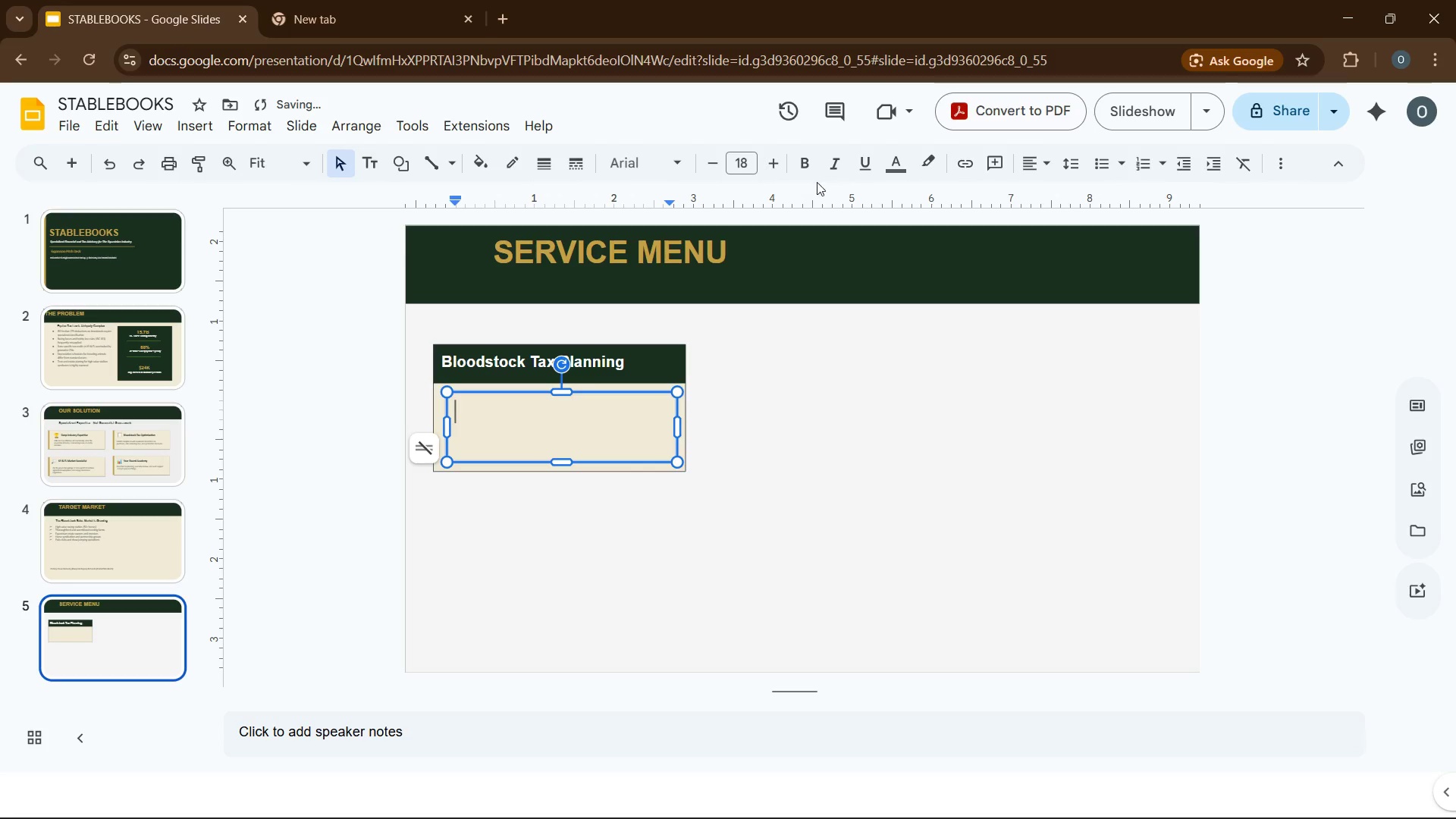 
left_click([889, 165])
 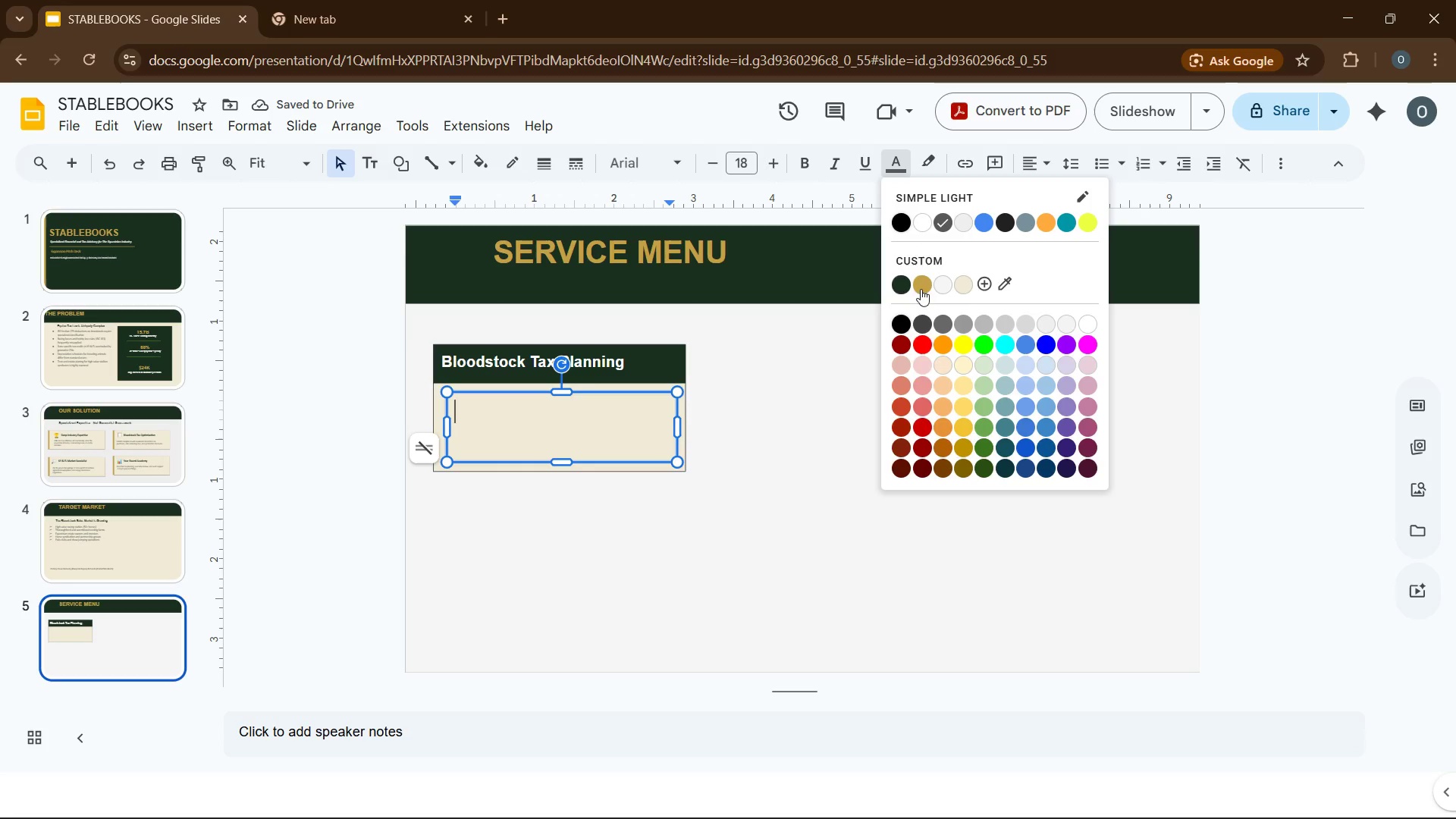 
left_click([917, 295])
 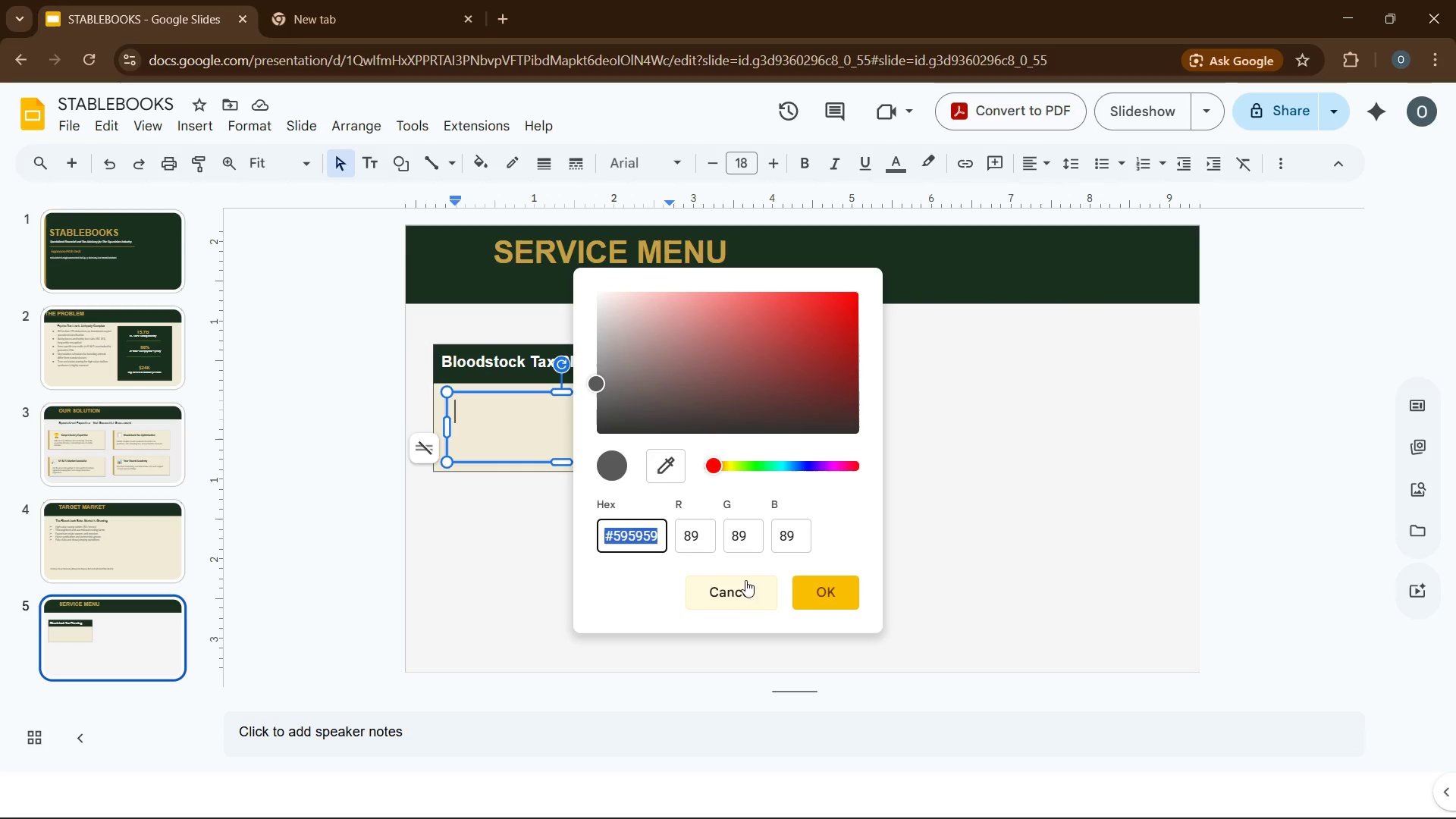 
left_click([759, 594])
 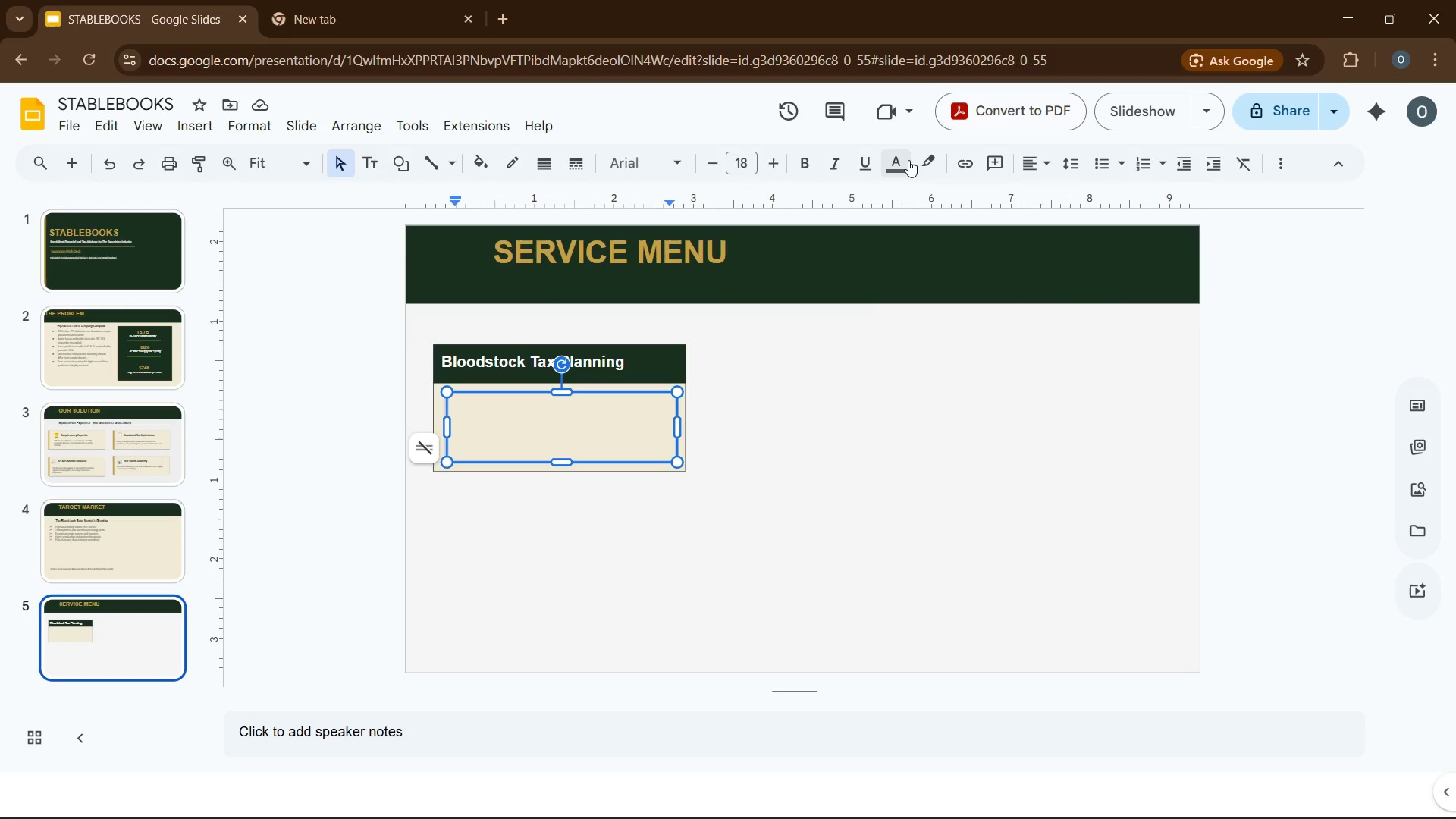 
left_click([908, 162])
 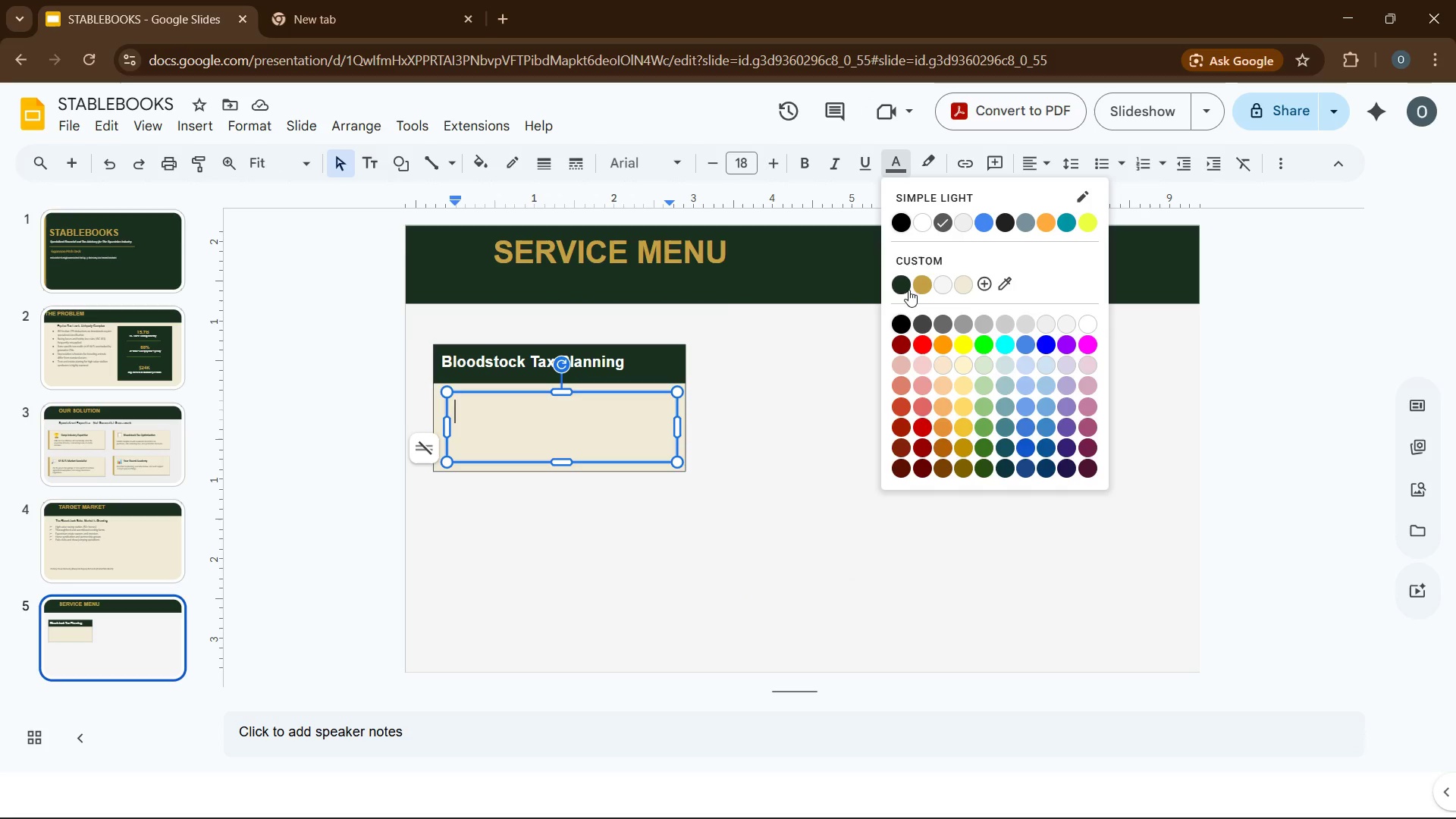 
mouse_move([893, 306])
 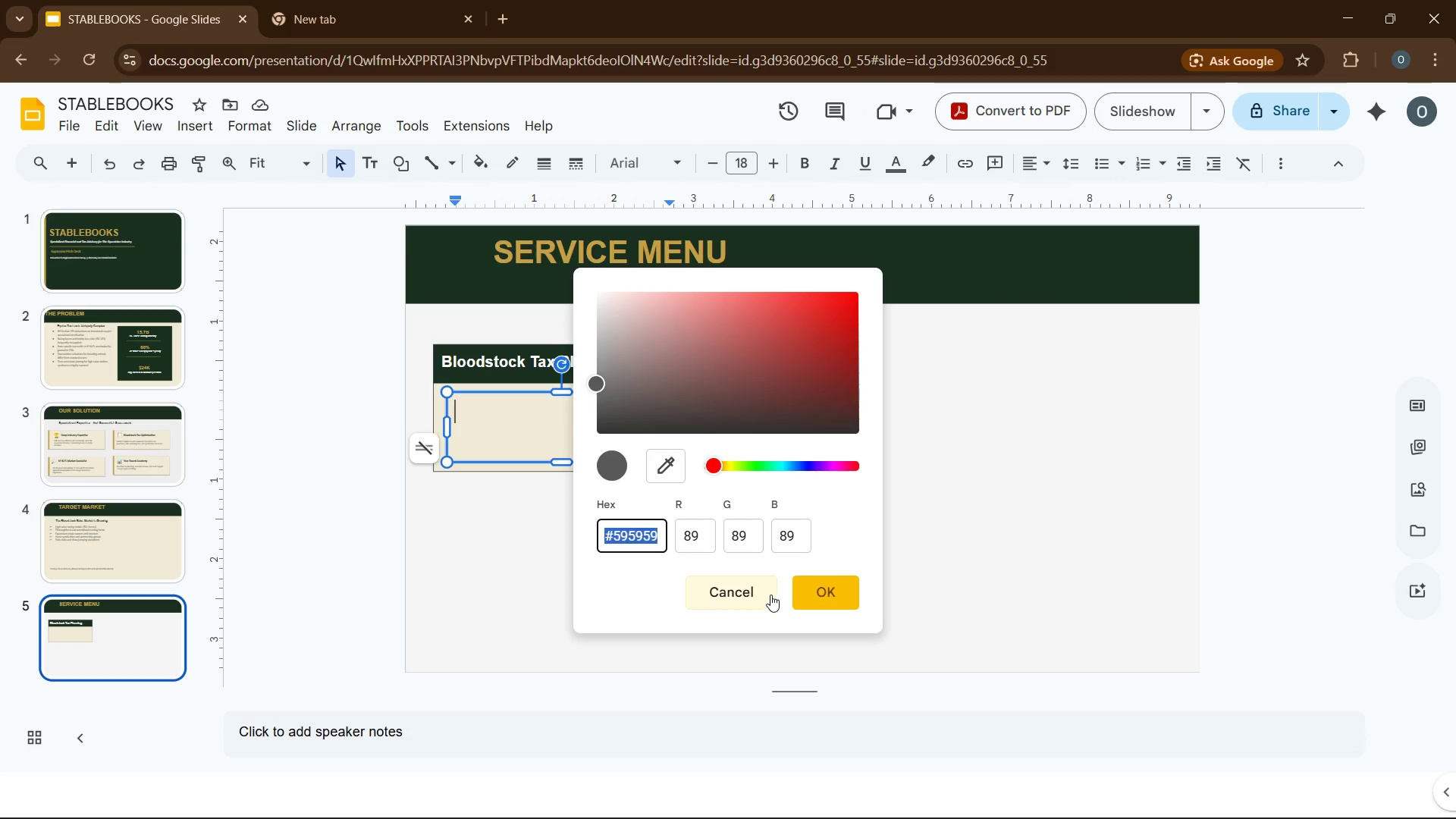 
left_click([745, 595])
 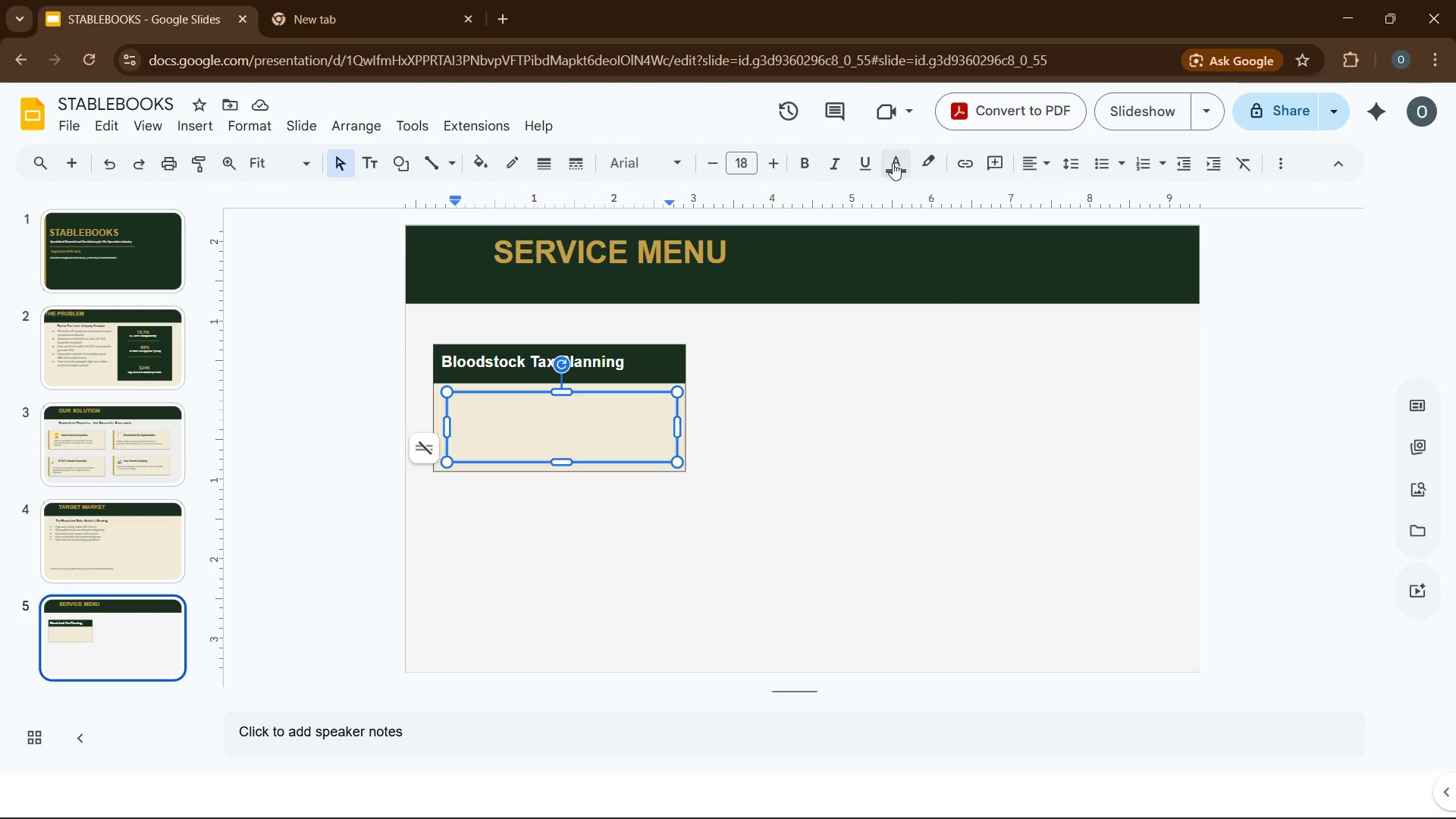 
left_click([893, 168])
 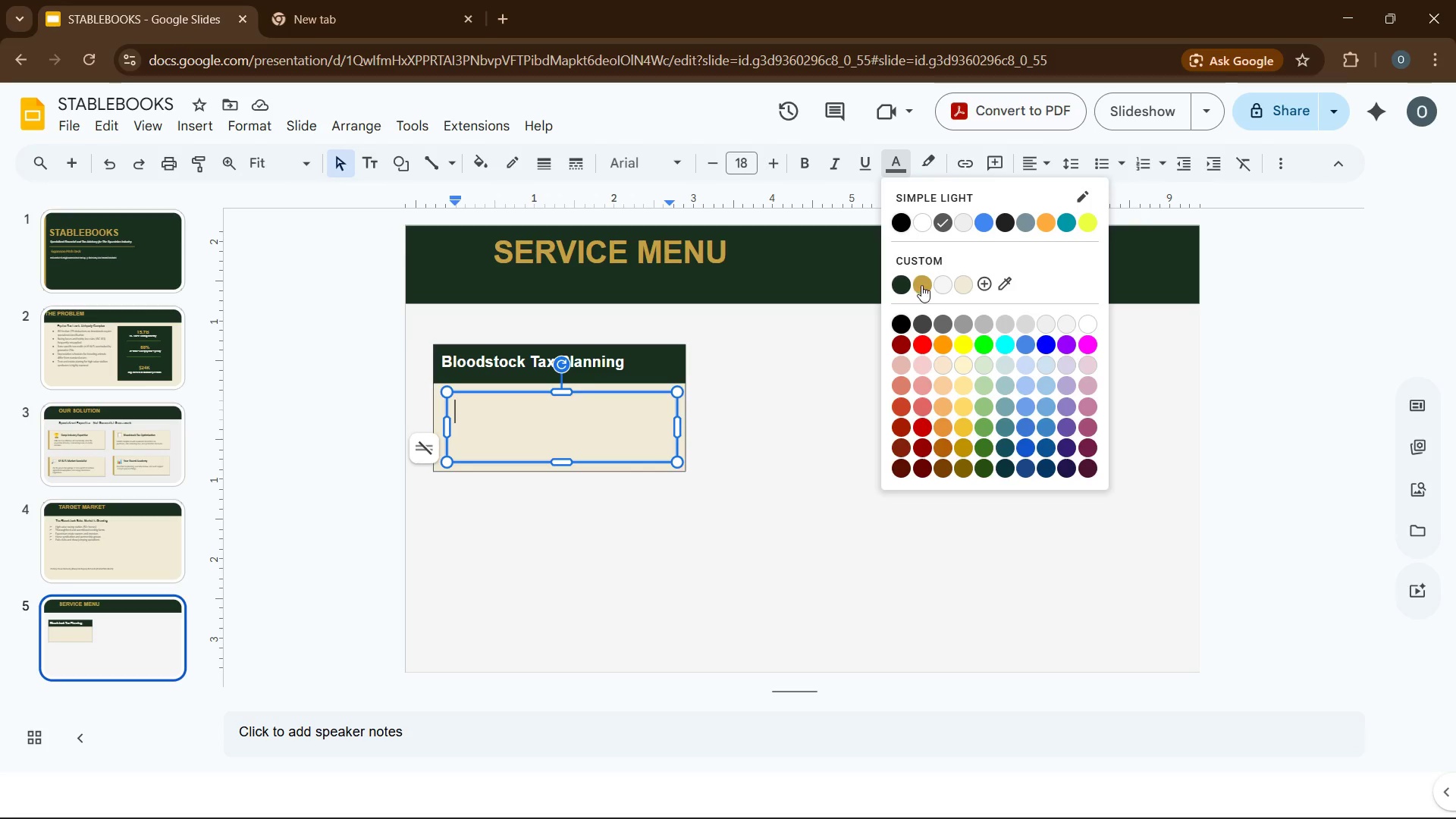 
left_click([921, 285])
 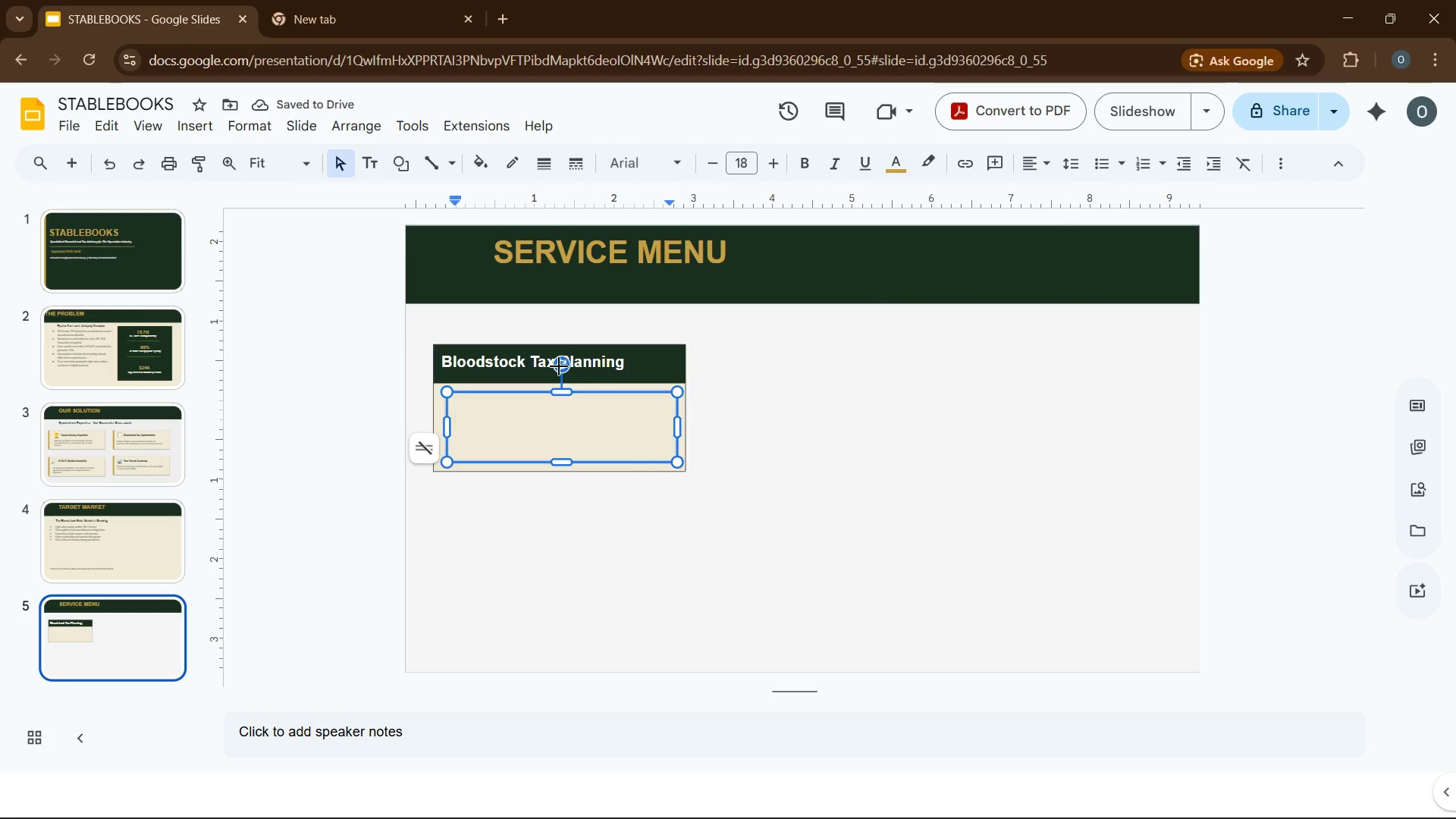 
type($8,500/yr)
 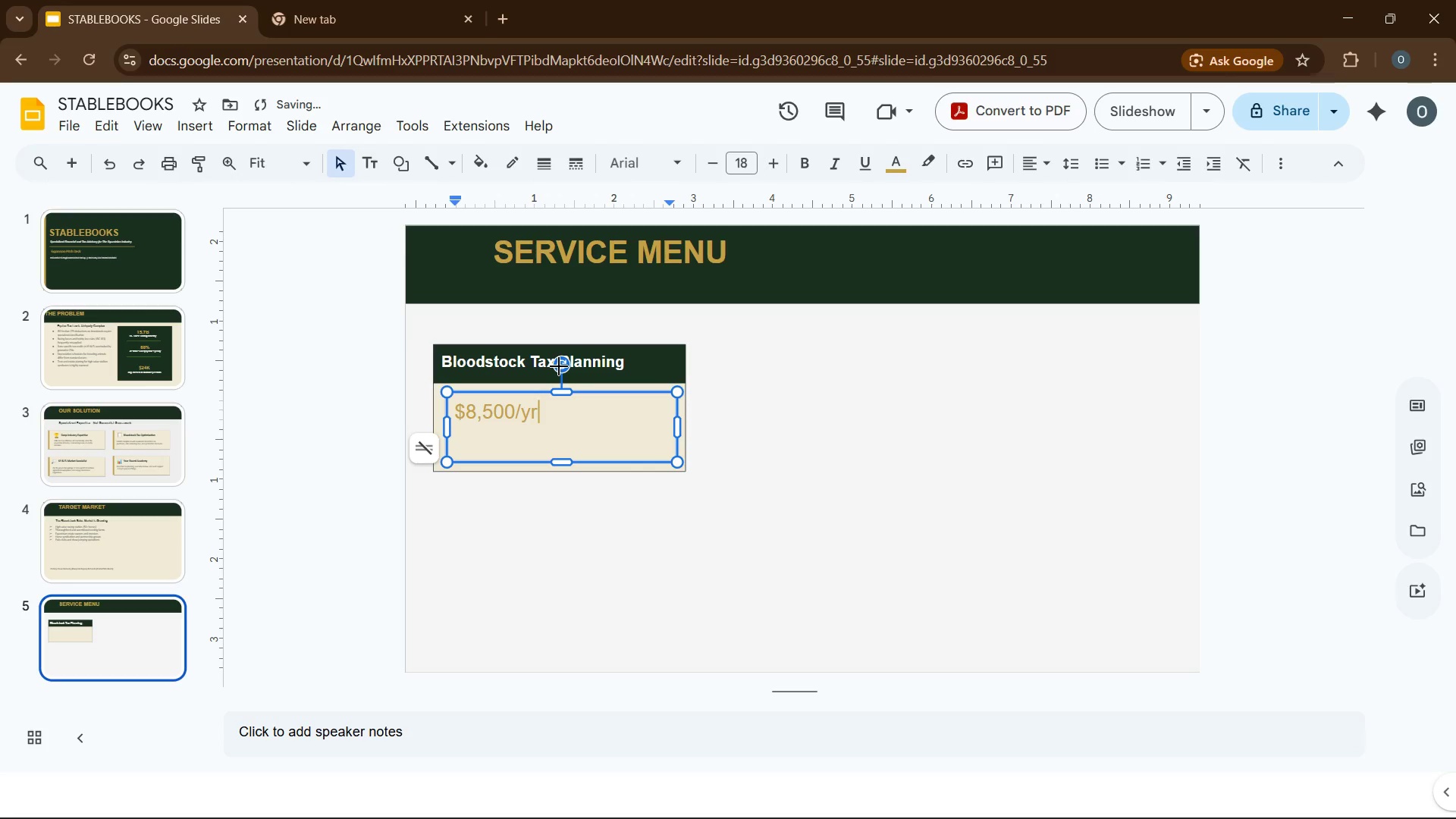 
key(Enter)
 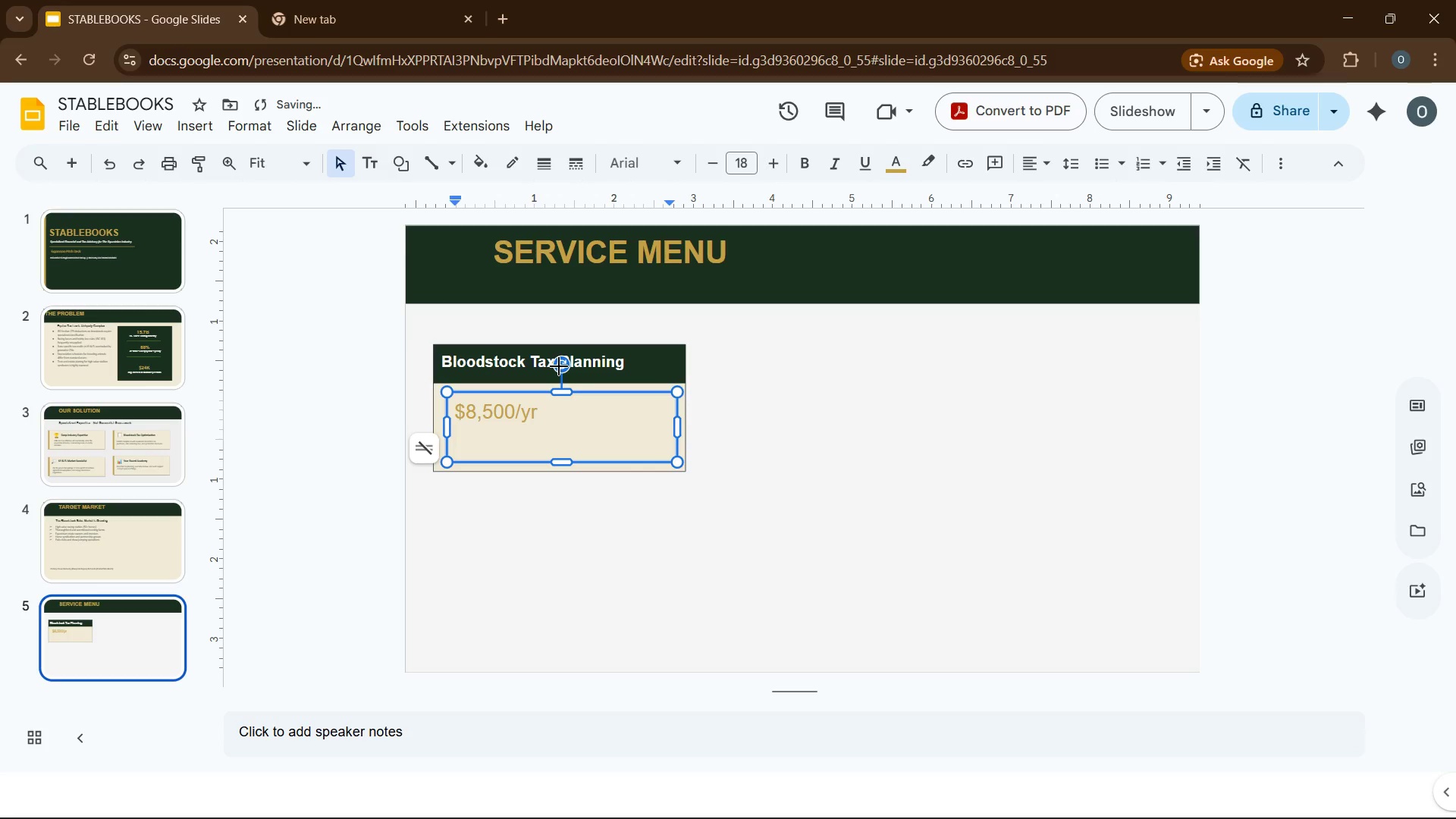 
type(purchase structure)
key(Backspace)
type(ing )
key(Backspace)
type(, depreciation, sales optimization)
 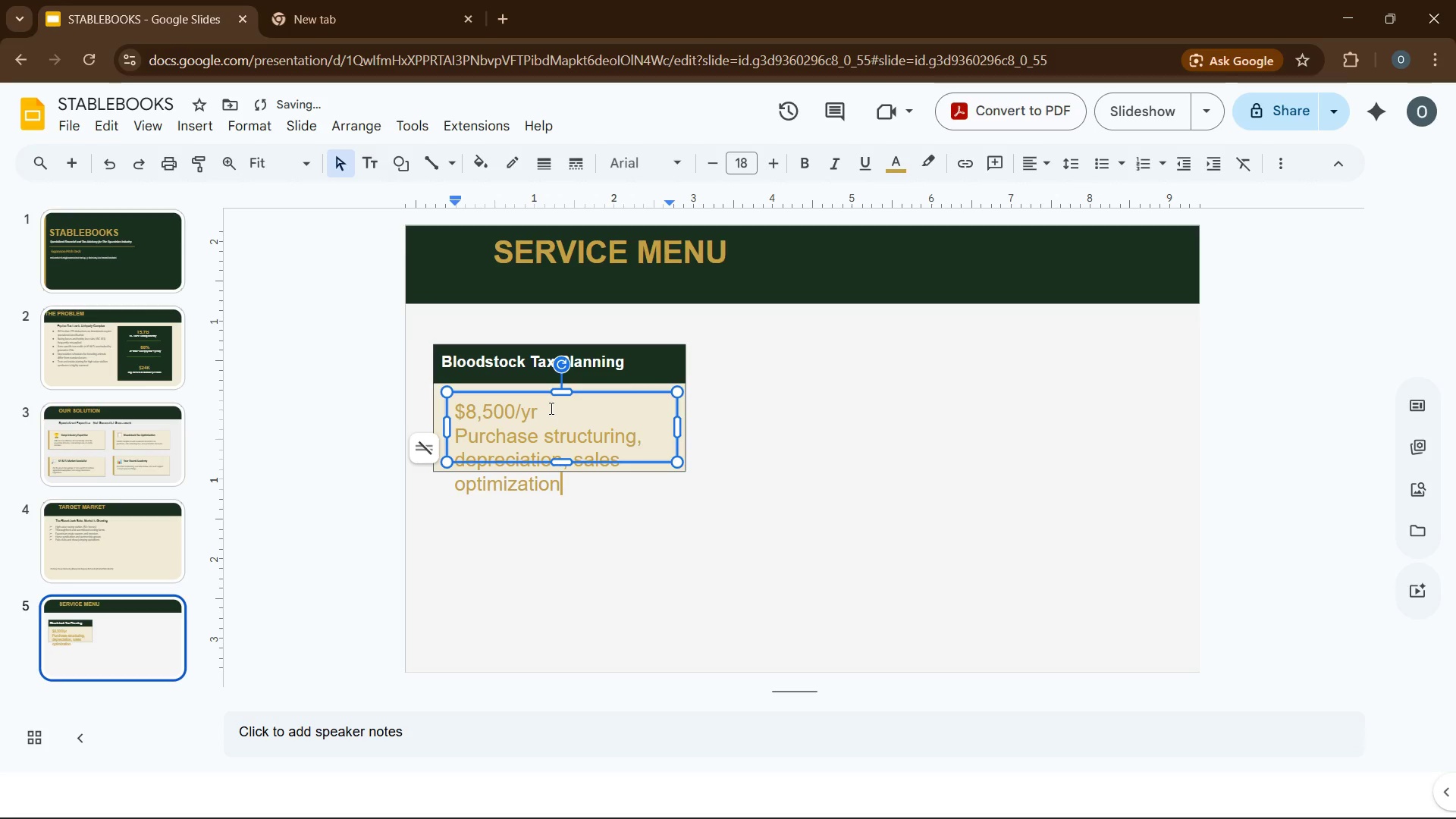 
left_click_drag(start_coordinate=[540, 410], to_coordinate=[453, 414])
 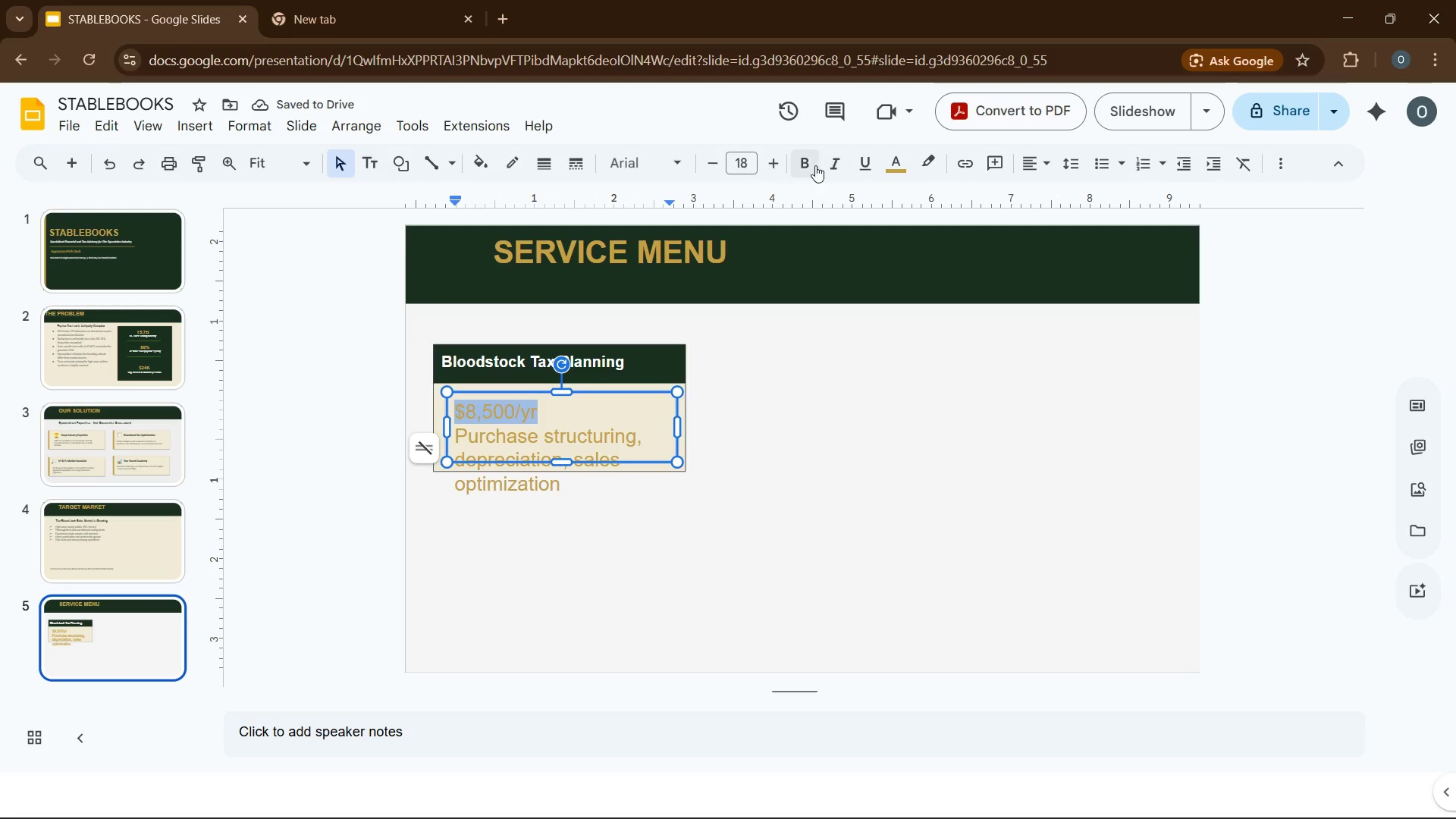 
left_click([806, 165])
 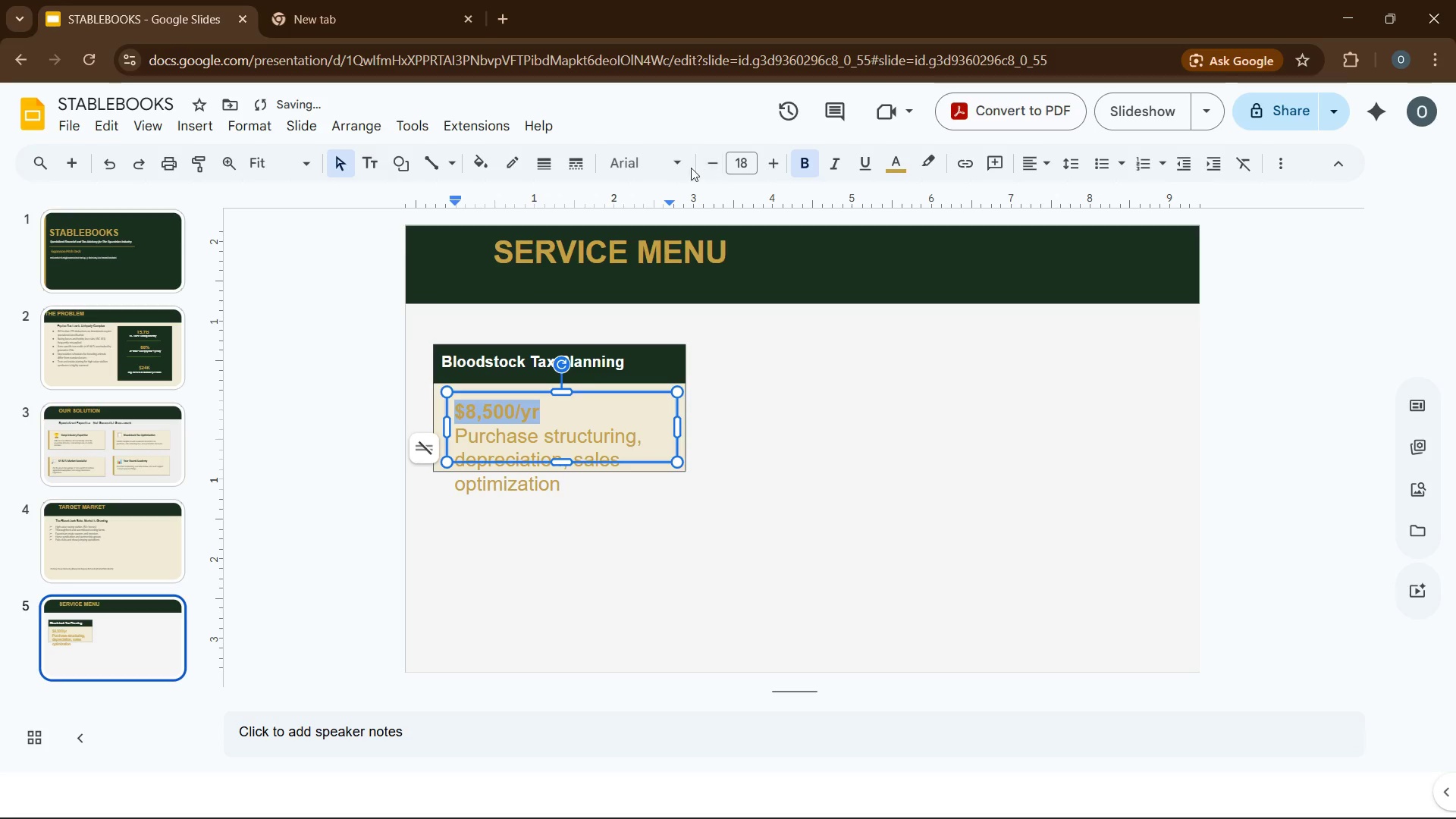 
left_click([681, 167])
 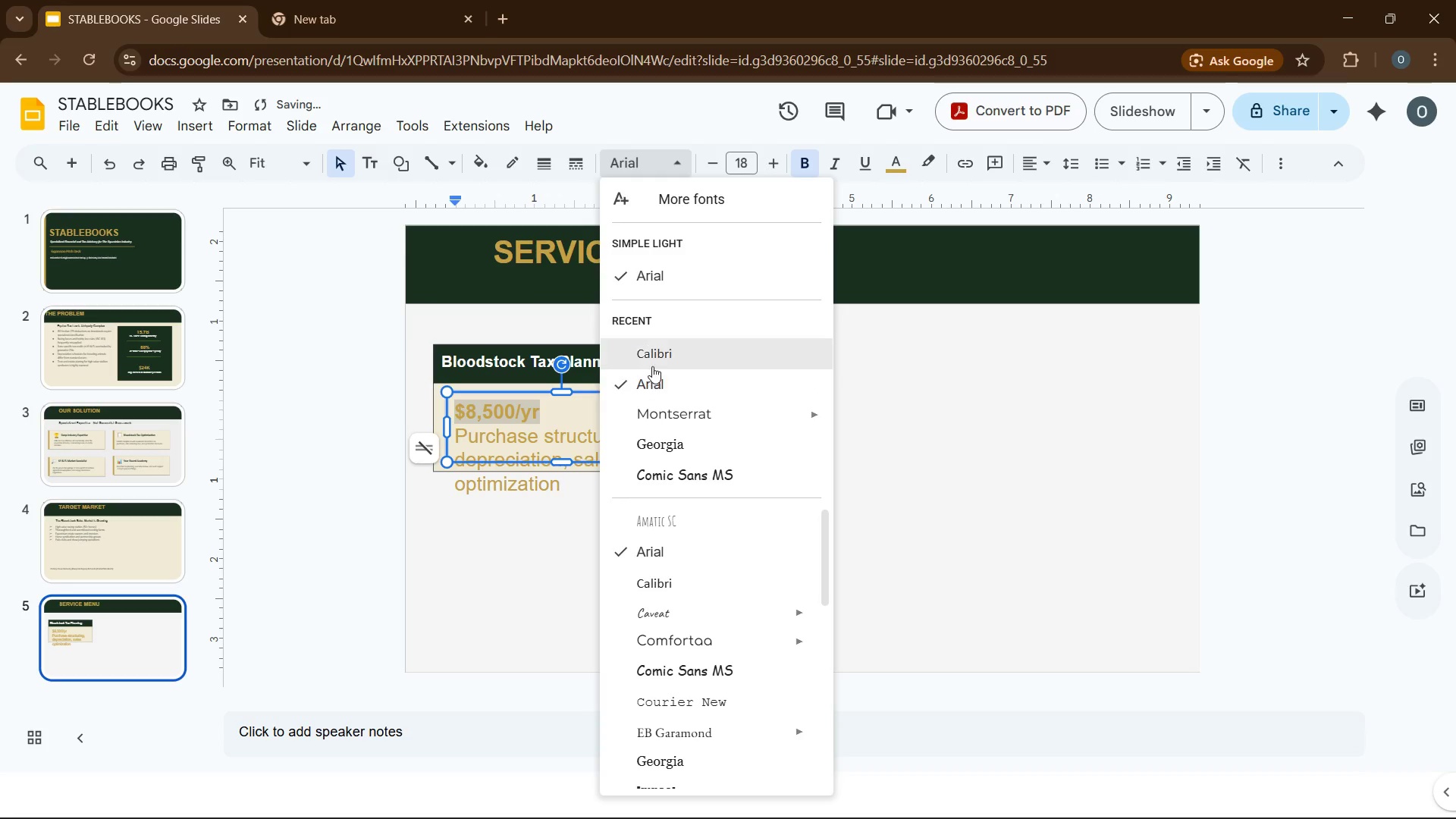 
left_click([653, 363])
 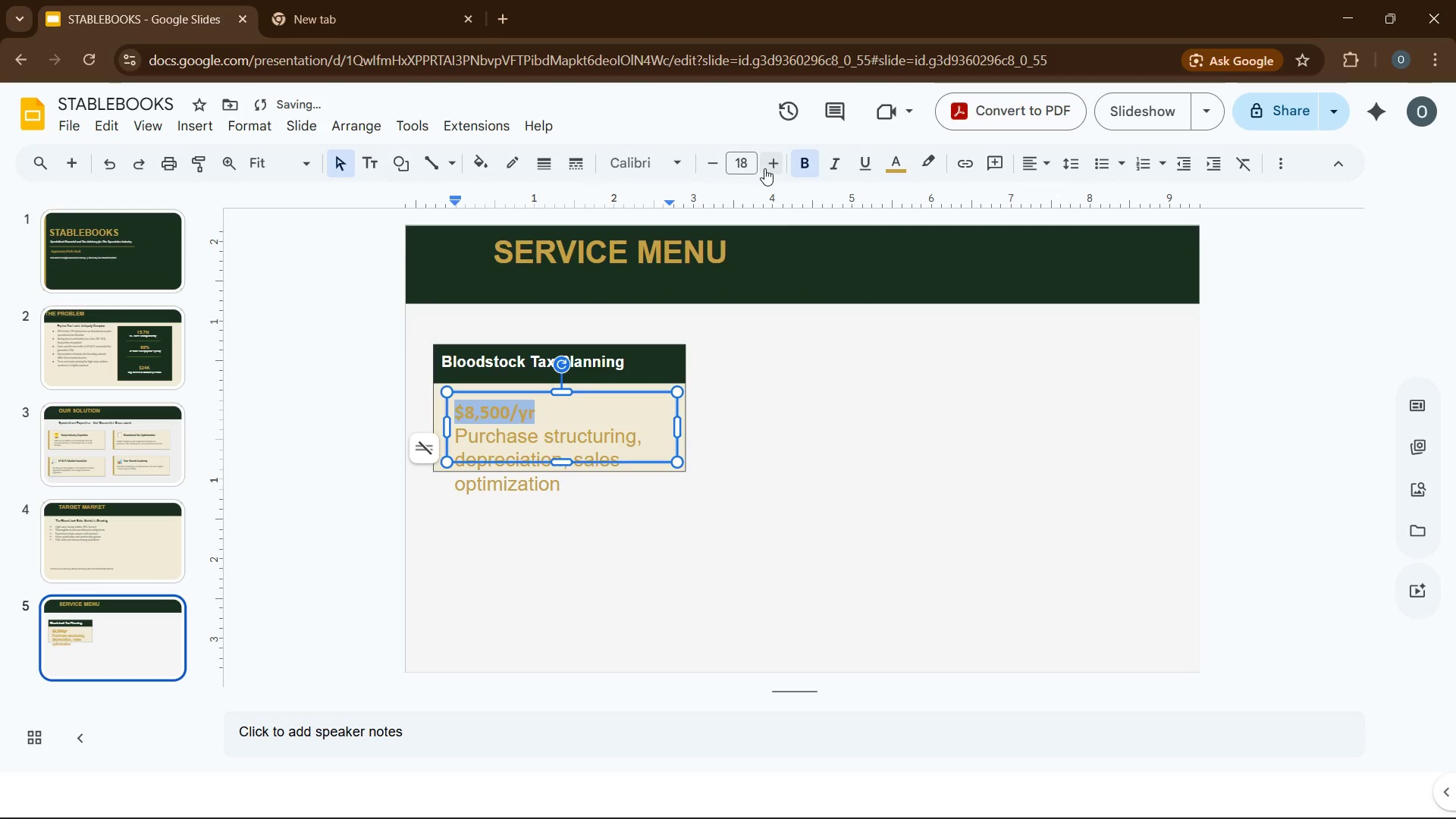 
left_click([765, 168])
 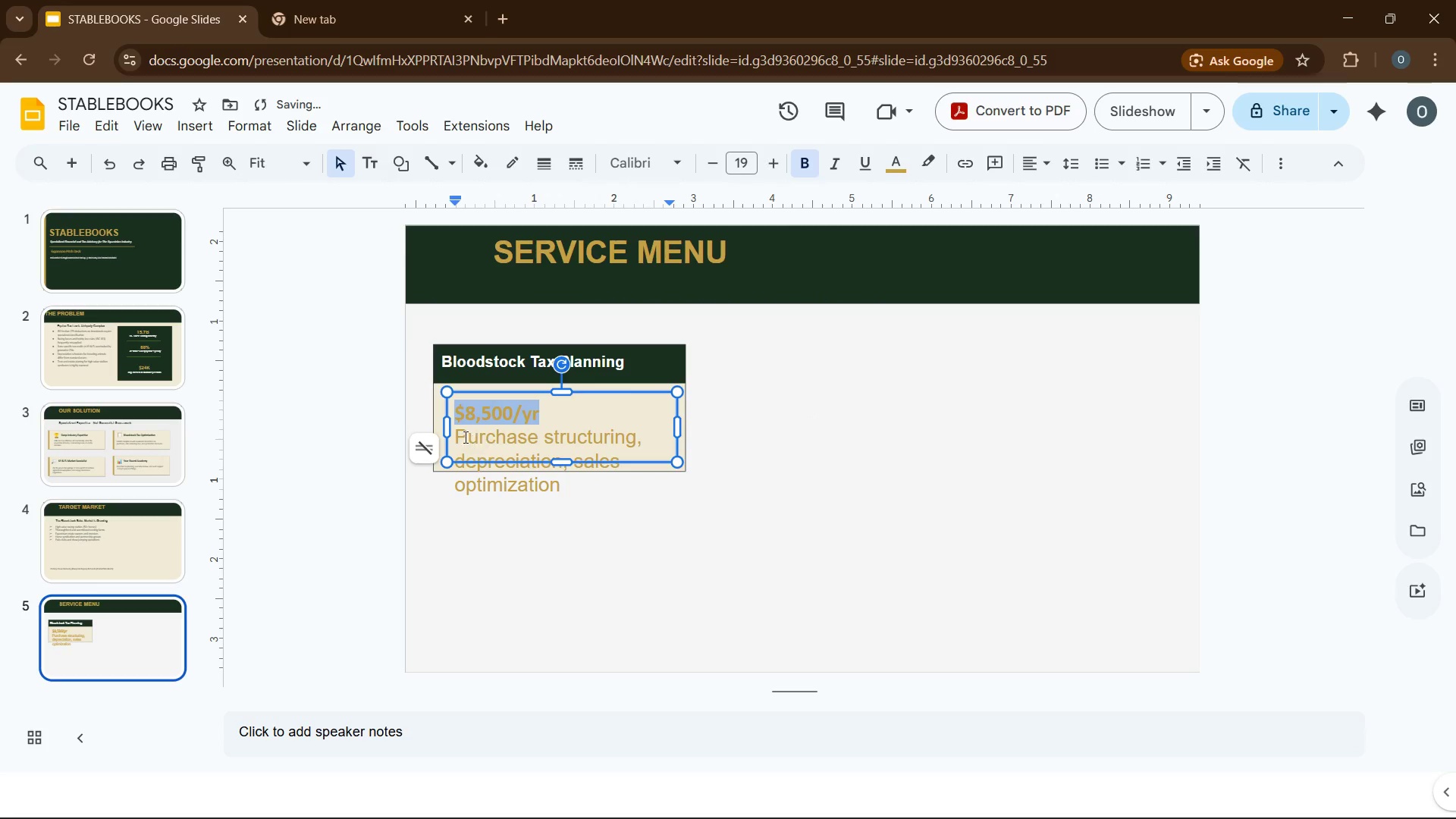 
left_click_drag(start_coordinate=[457, 435], to_coordinate=[560, 486])
 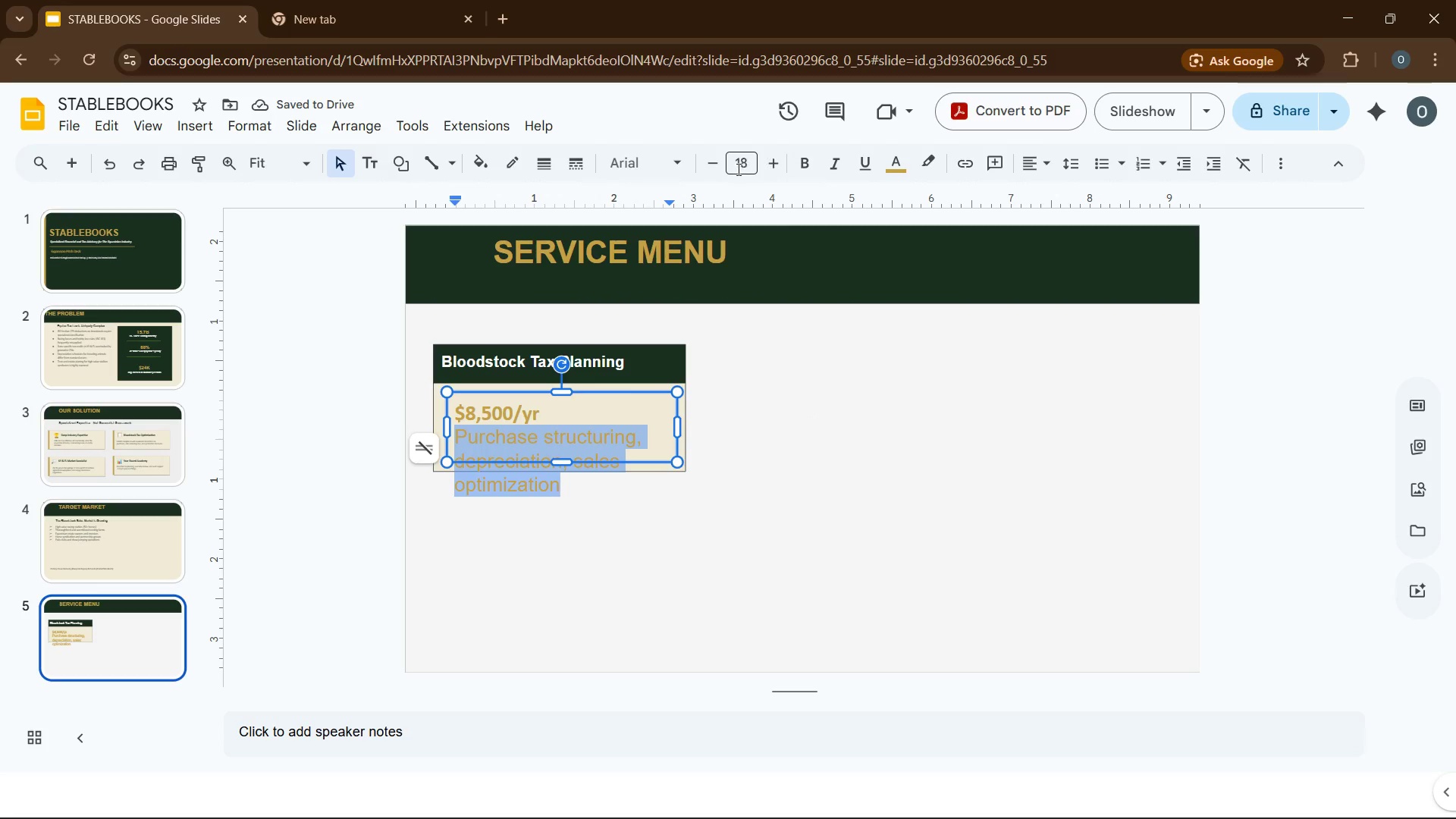 
left_click([736, 169])
 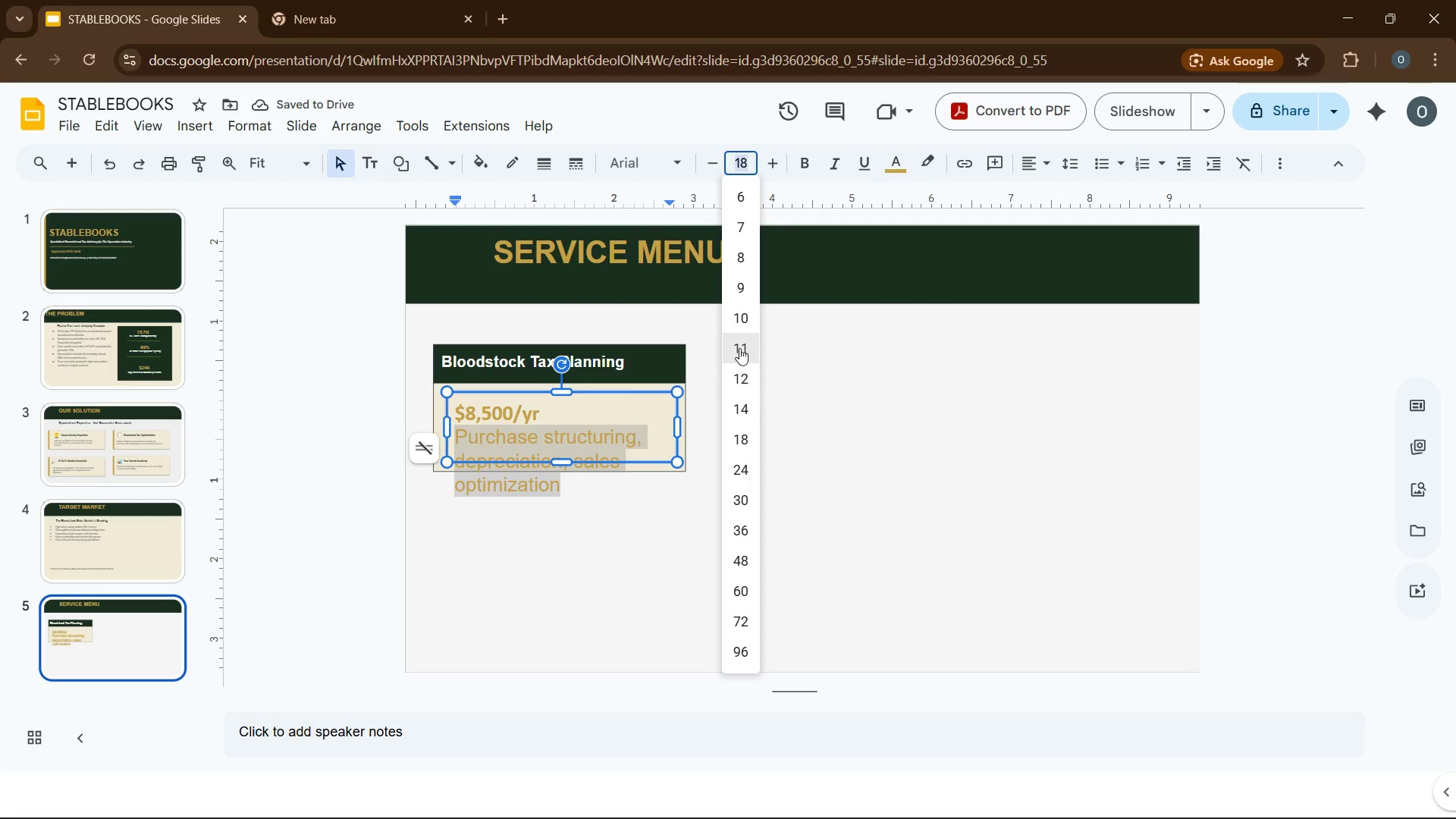 
left_click([739, 347])
 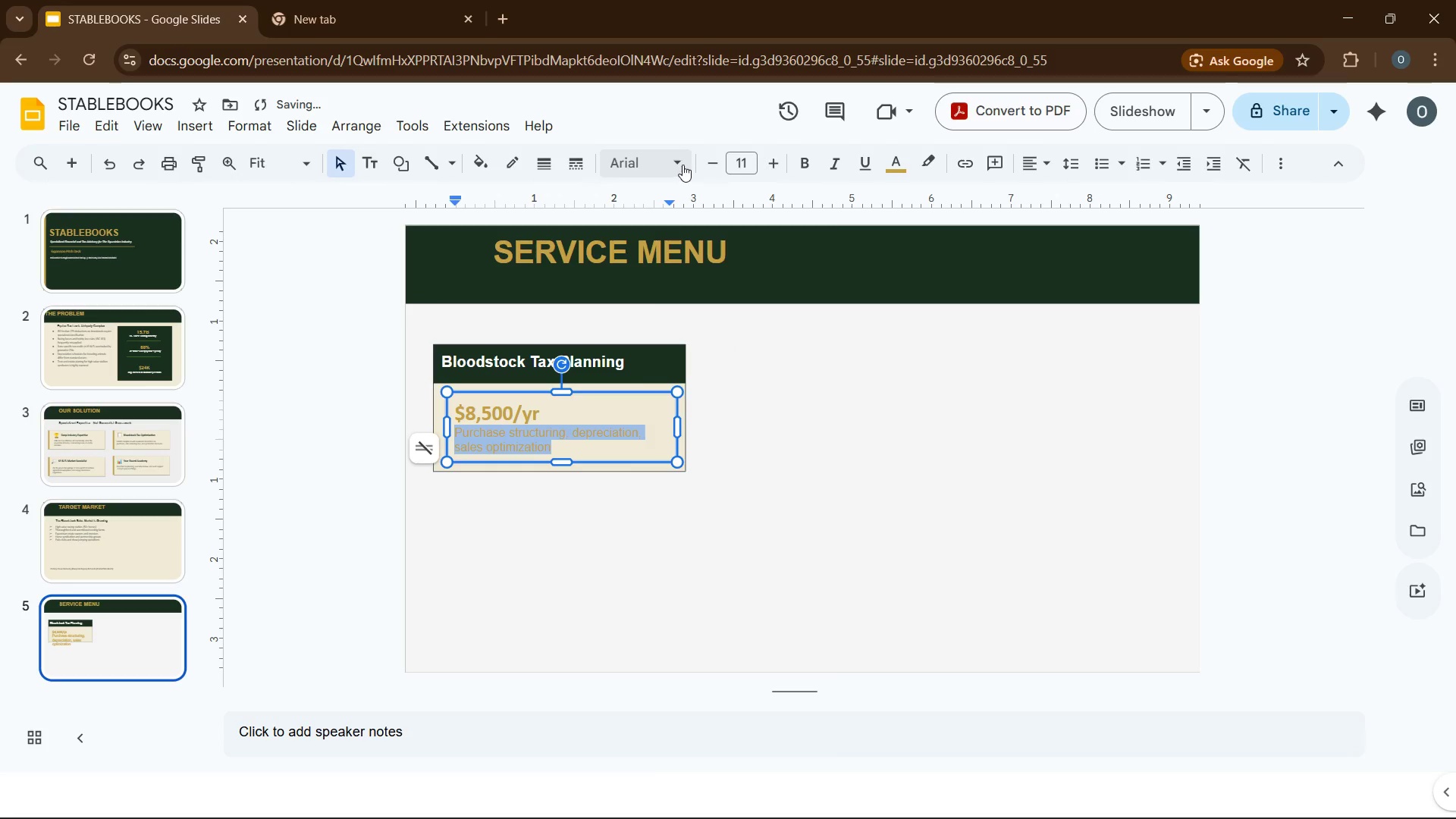 
left_click([682, 165])
 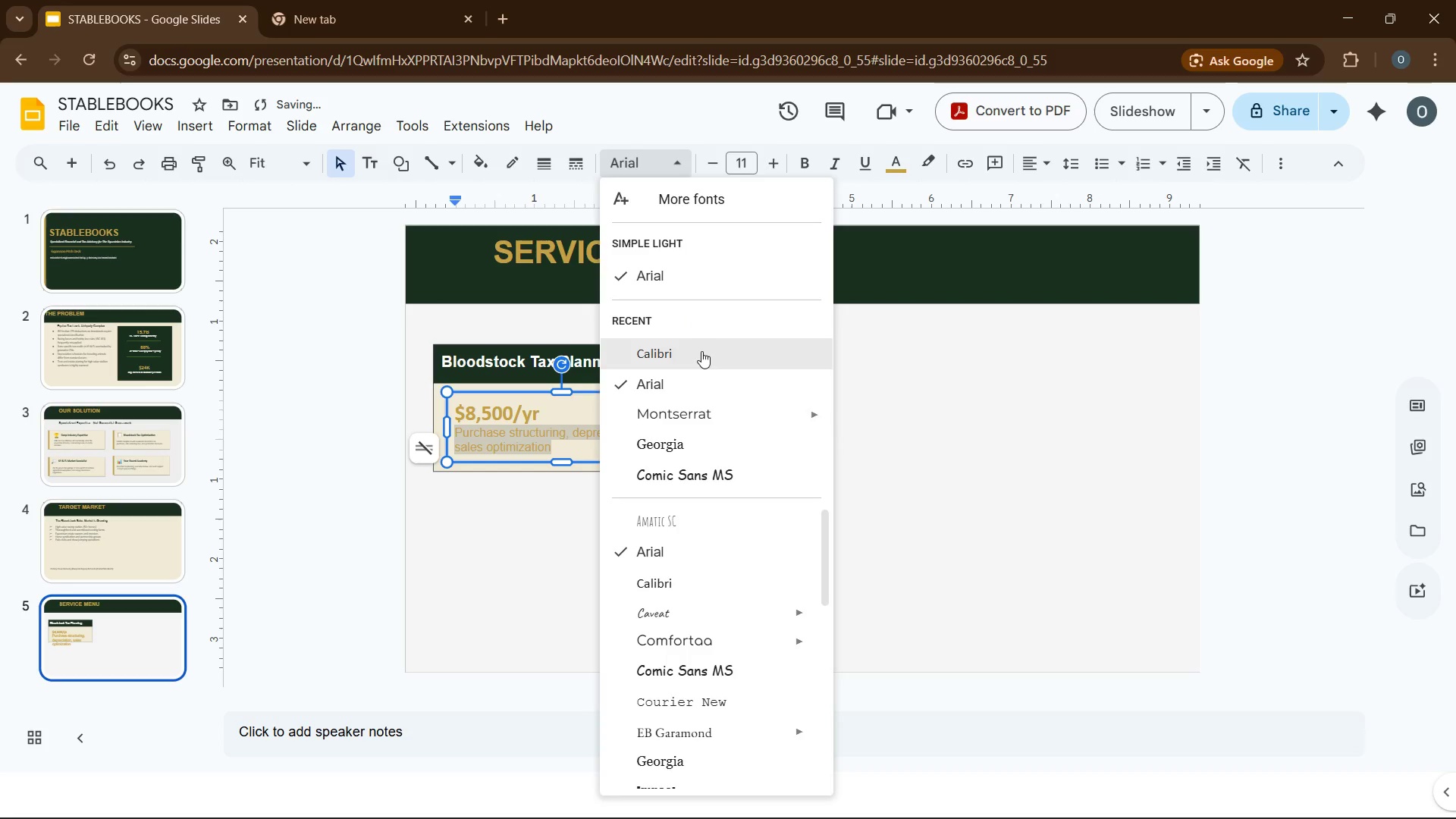 
left_click([701, 352])
 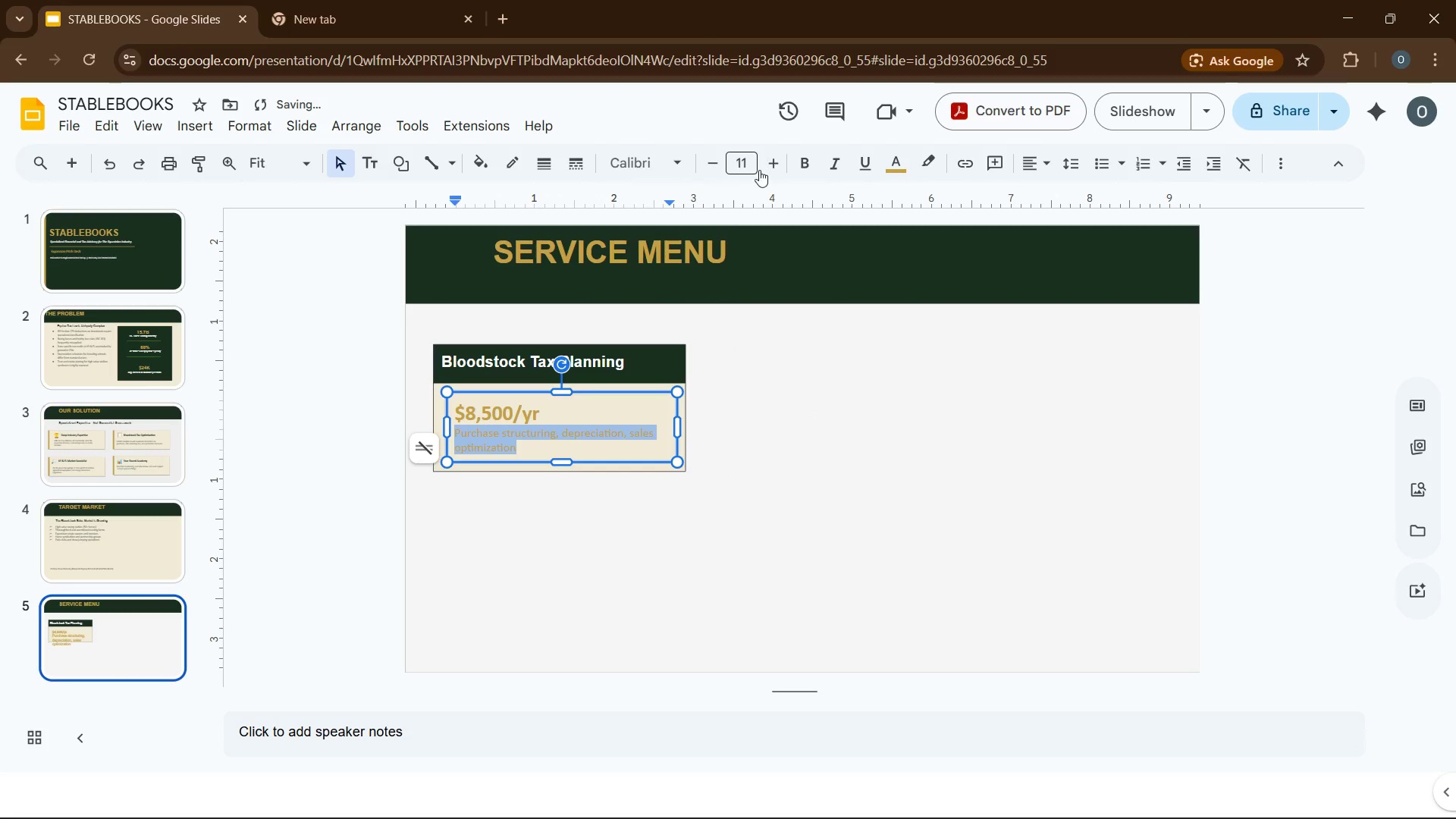 
left_click([777, 165])
 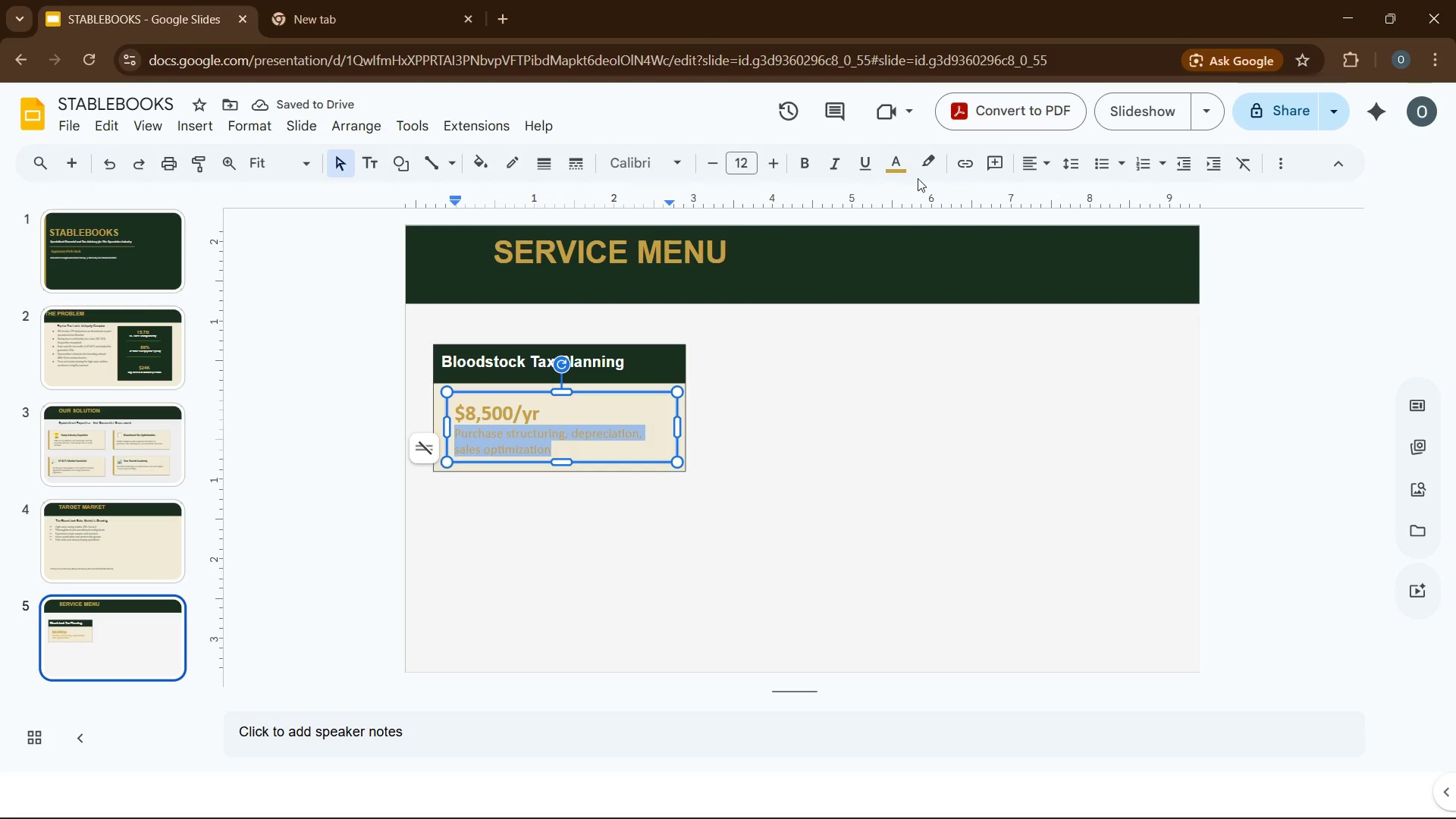 
left_click([892, 175])
 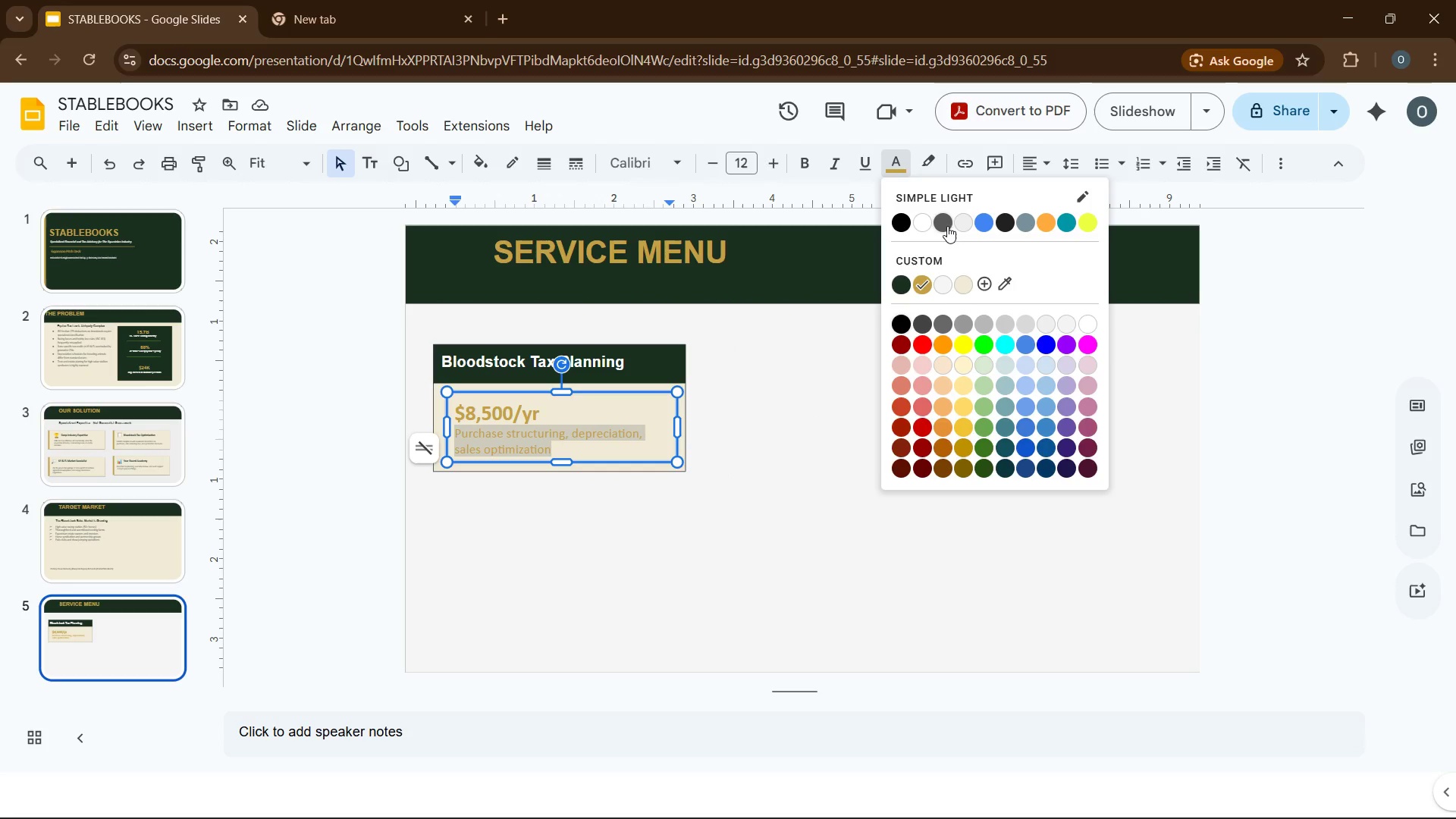 
left_click([947, 226])
 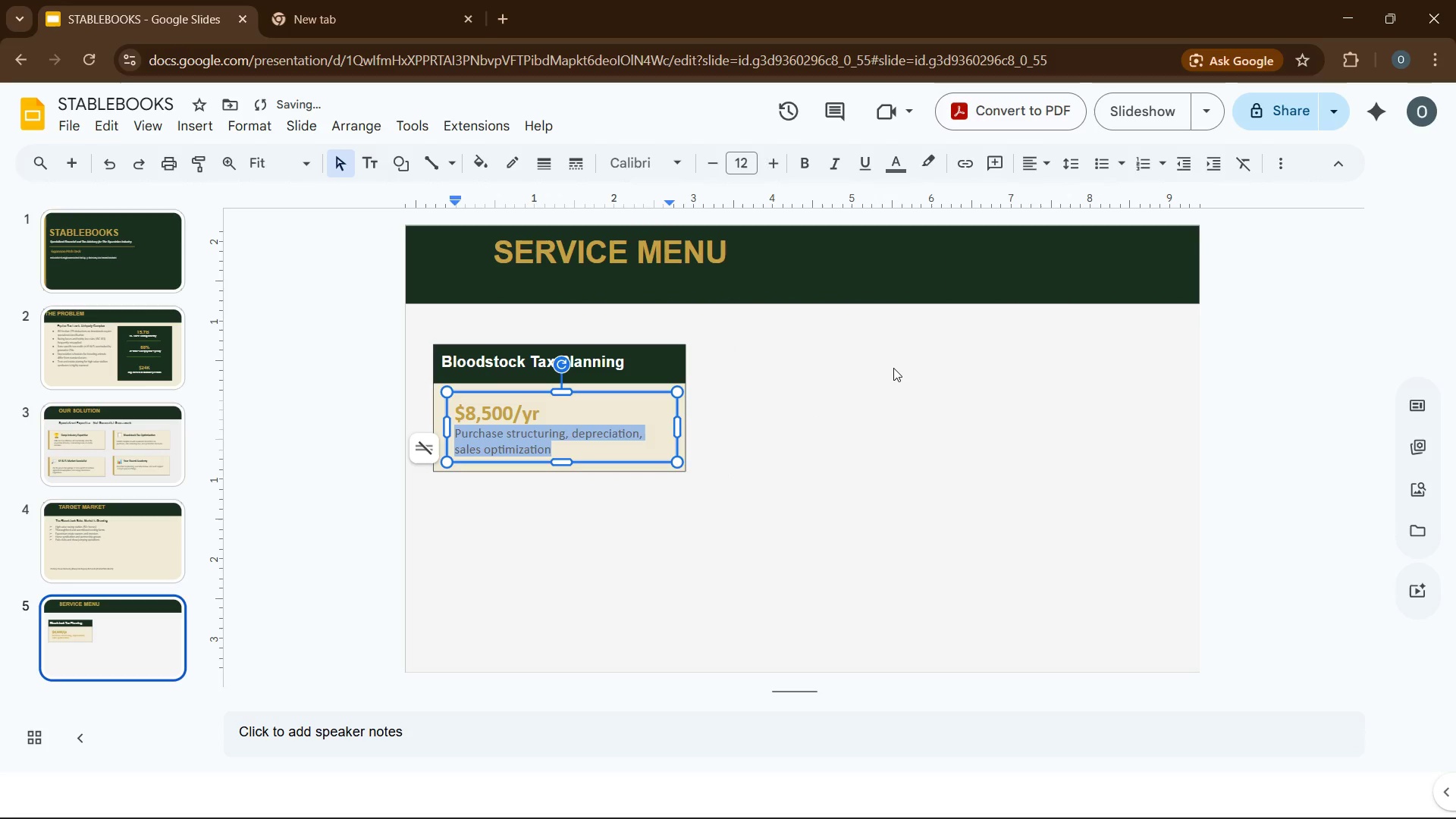 
left_click([893, 369])
 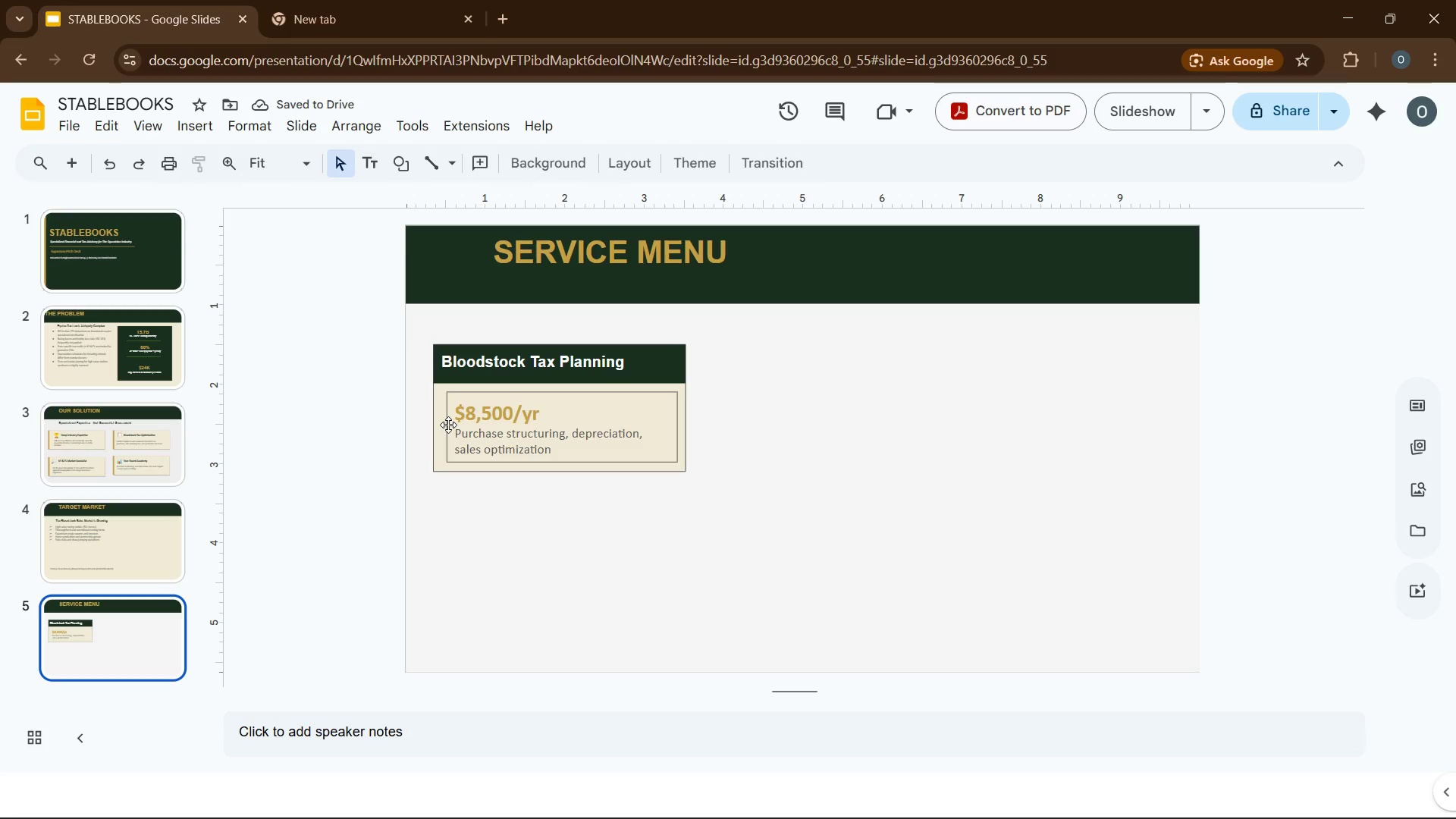 
left_click([444, 426])
 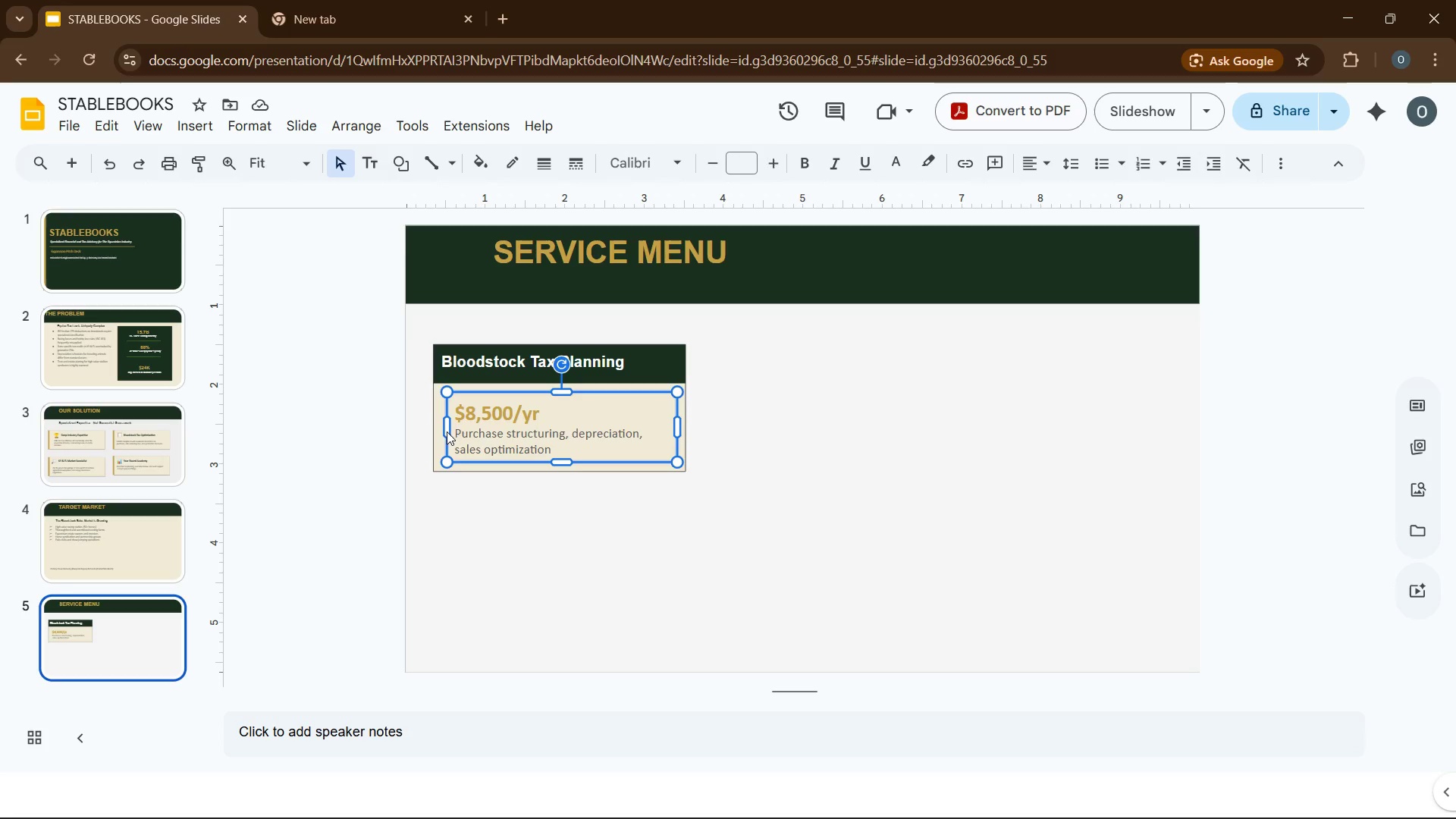 
double_click([446, 428])
 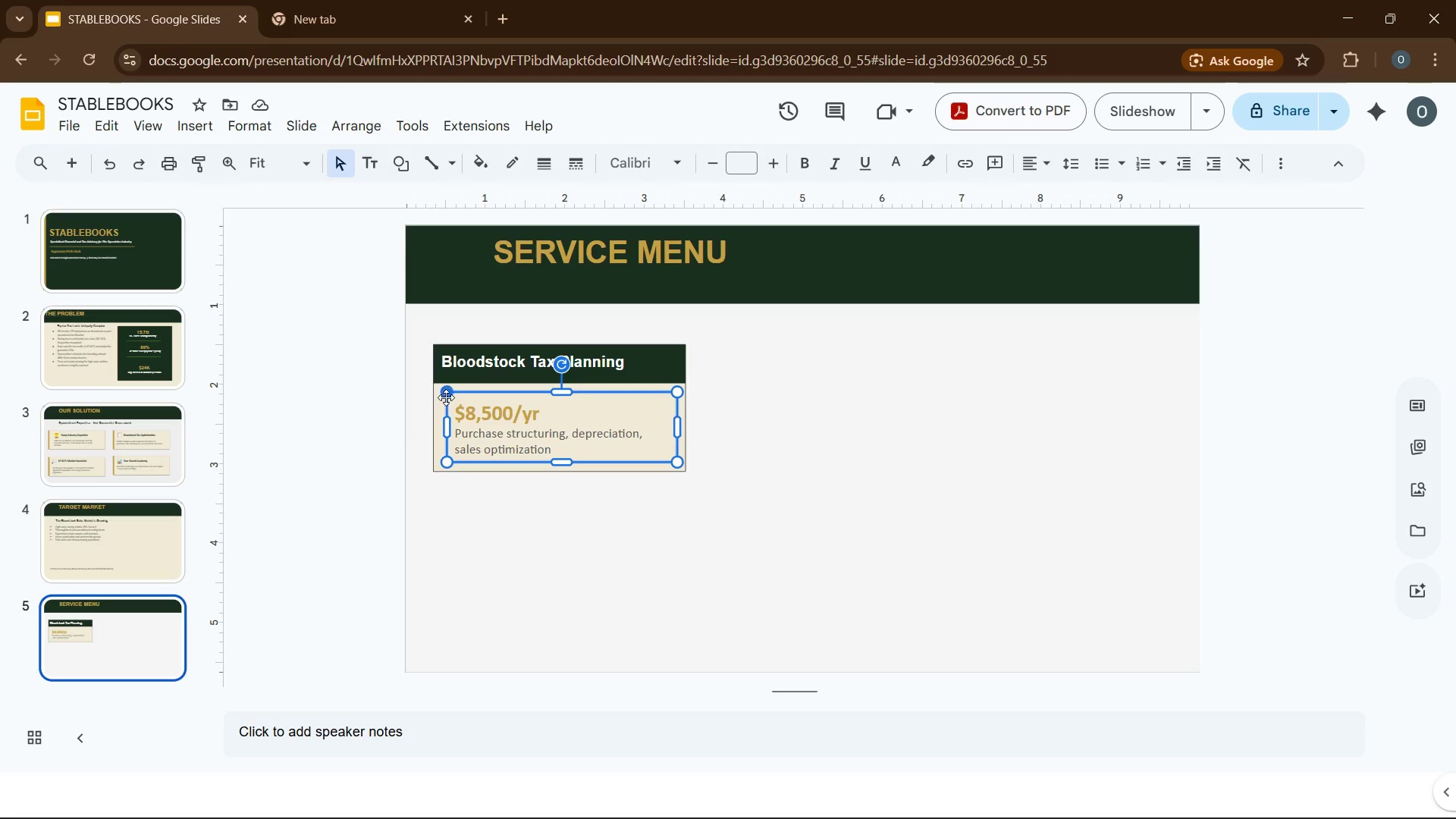 
left_click_drag(start_coordinate=[447, 395], to_coordinate=[437, 388])
 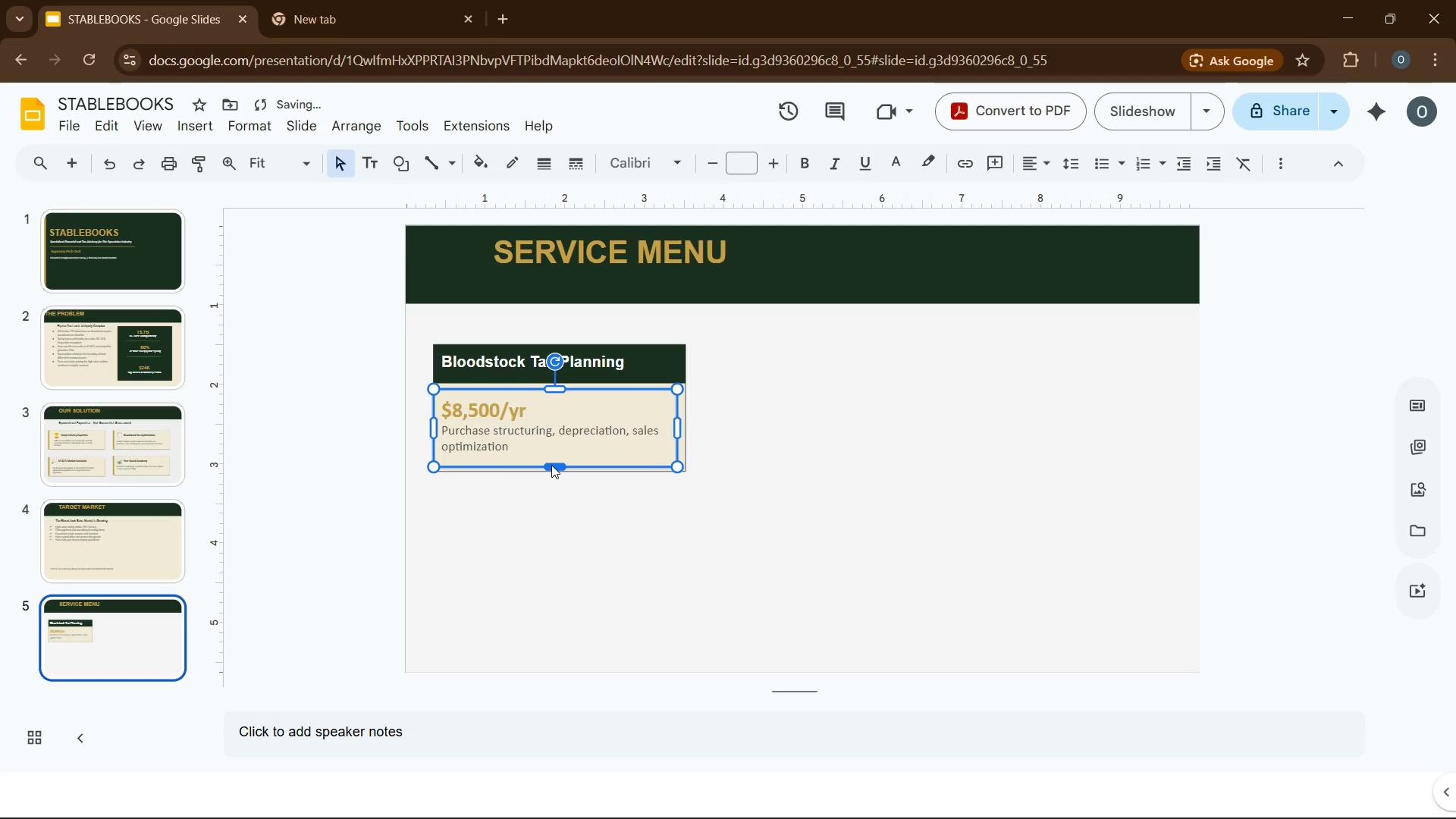 
key(ArrowRight)
 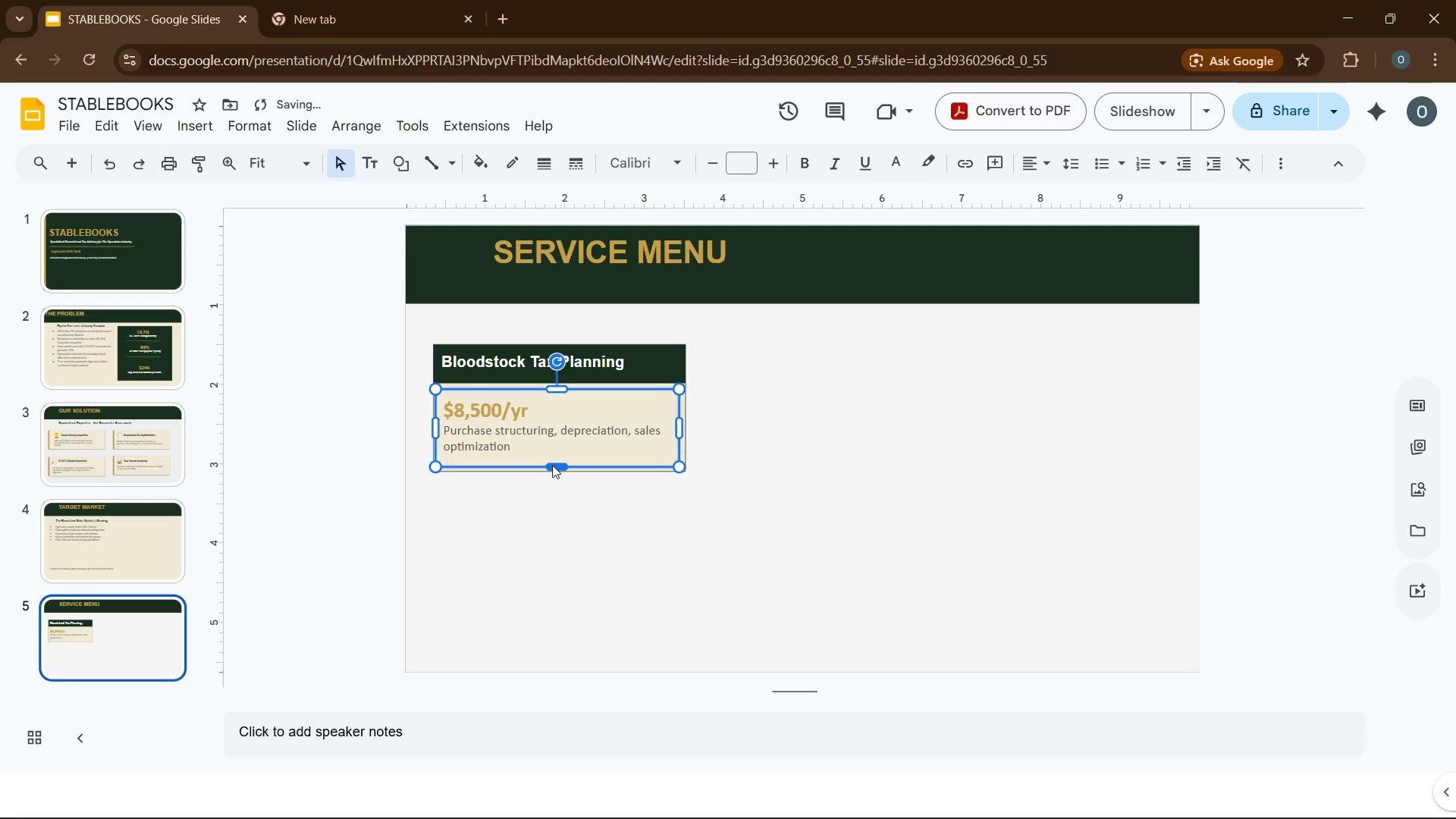 
key(ArrowRight)
 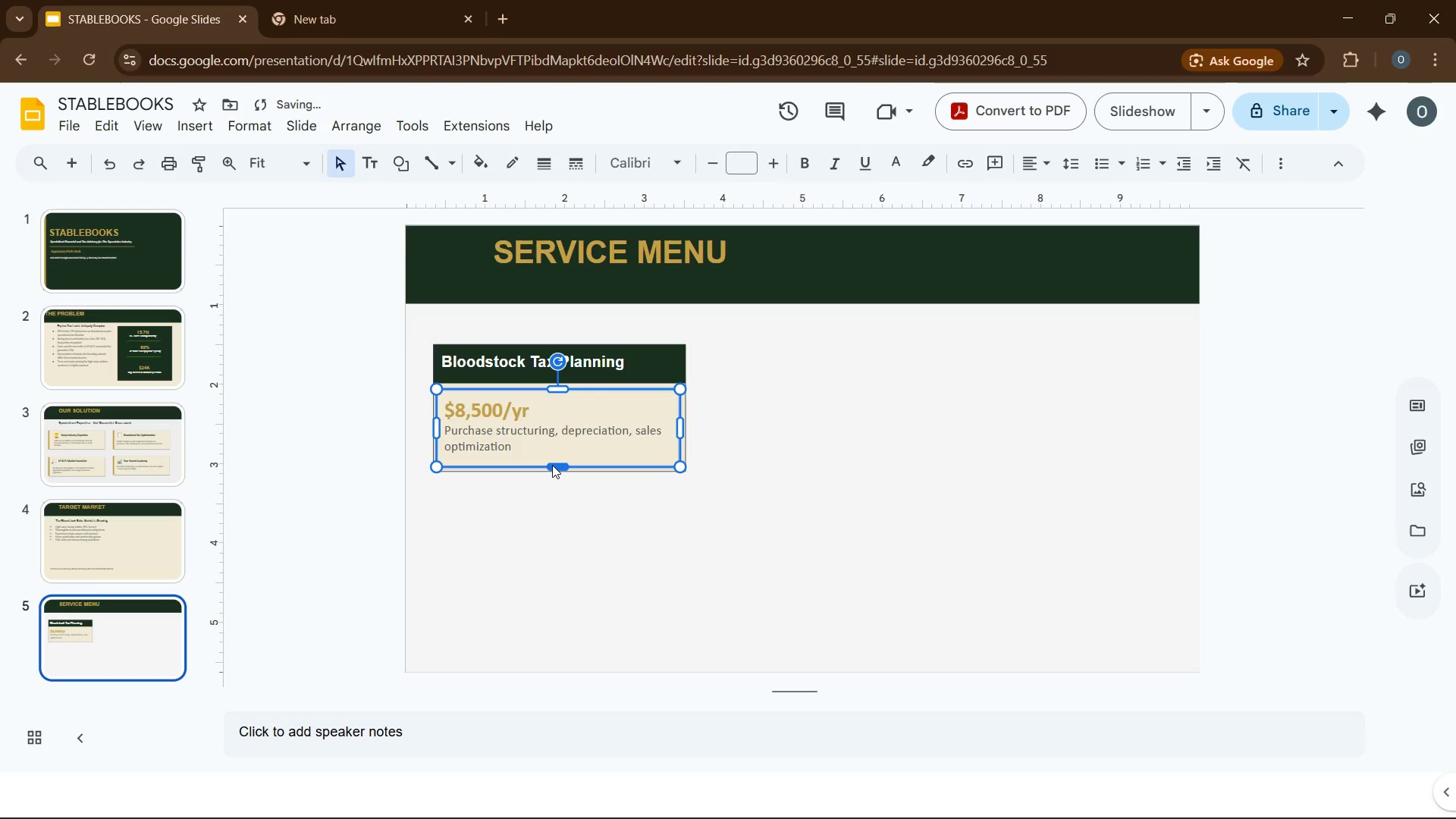 
key(ArrowRight)
 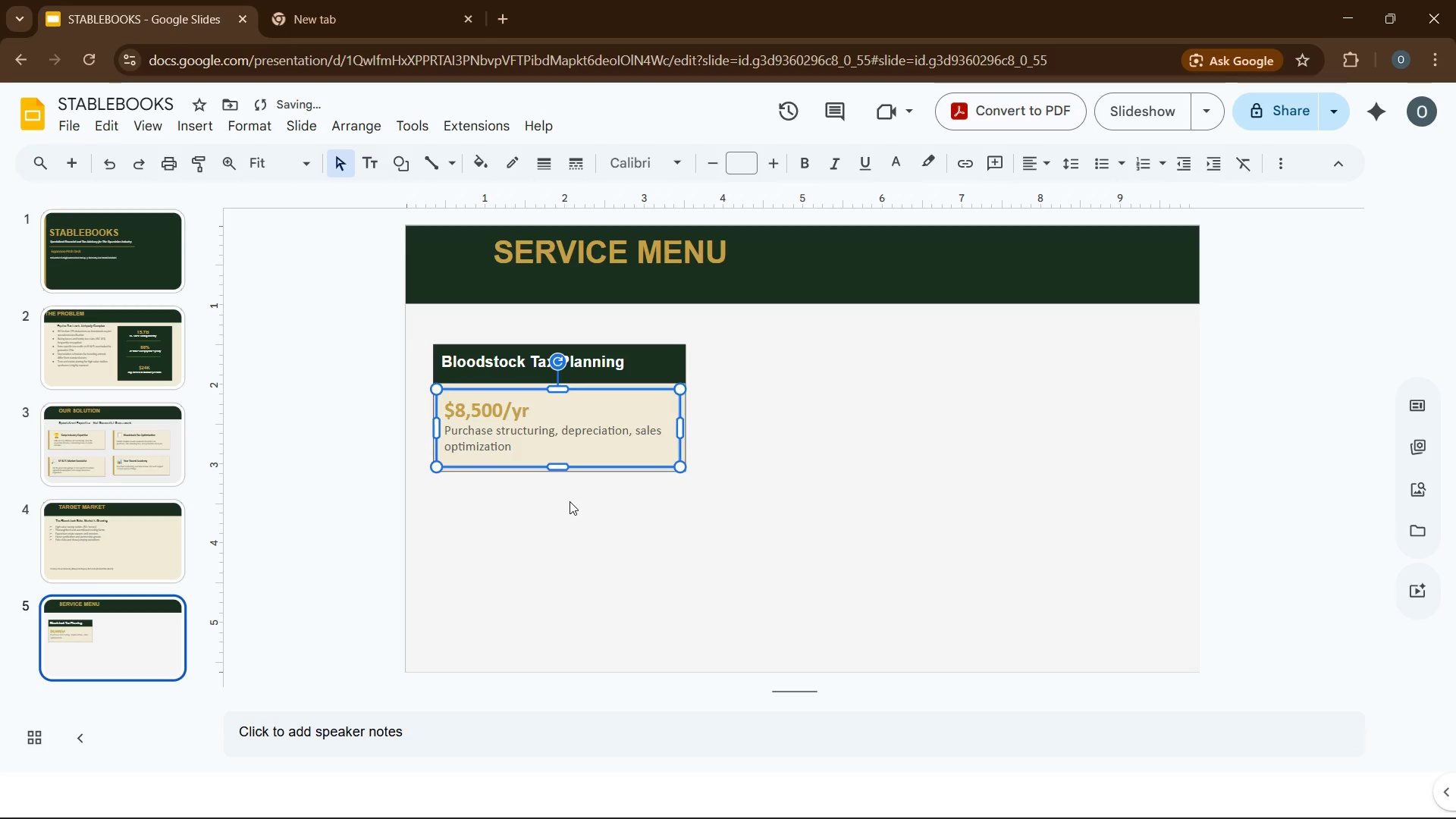 
left_click([570, 502])
 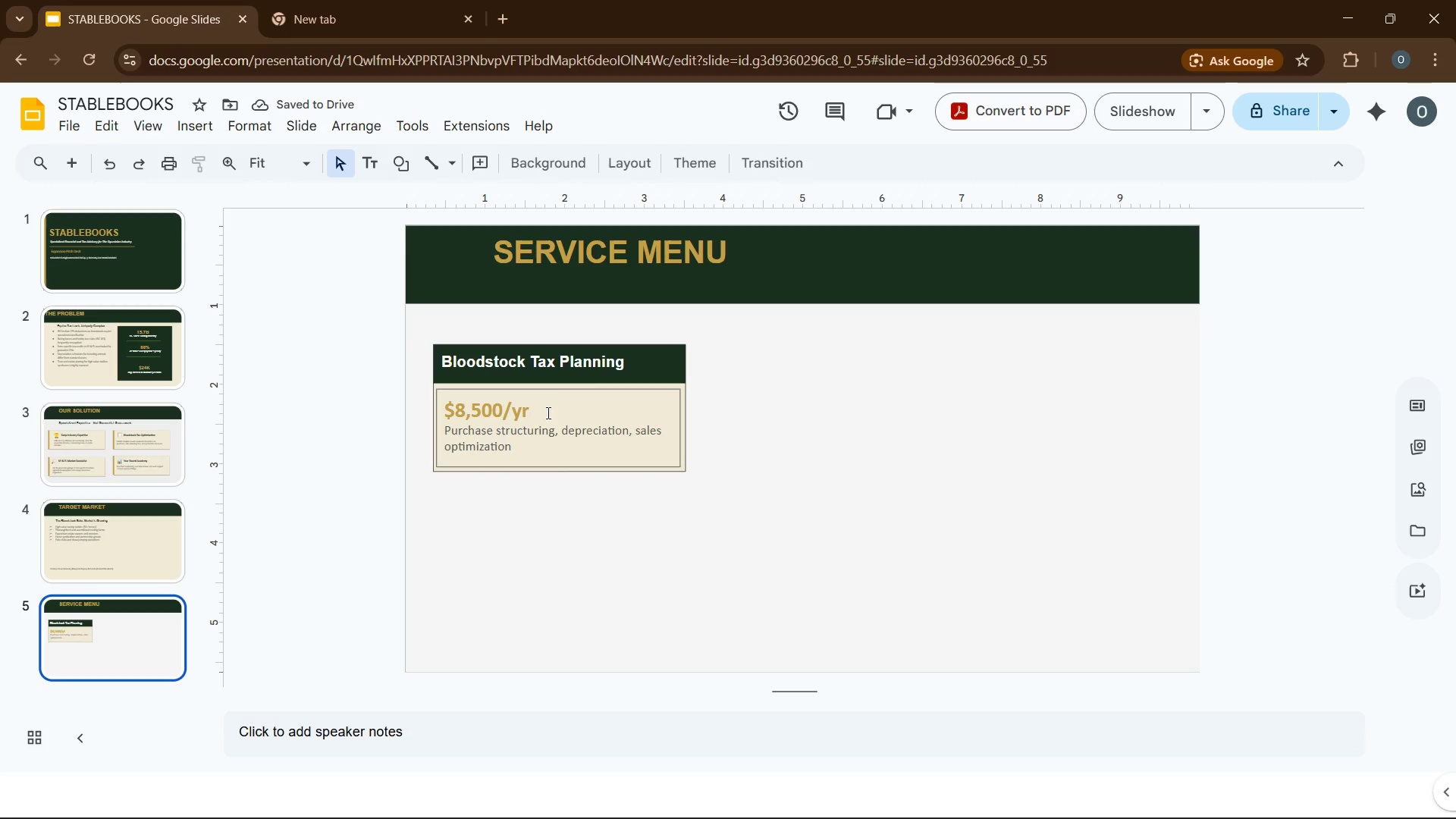 
left_click([544, 403])
 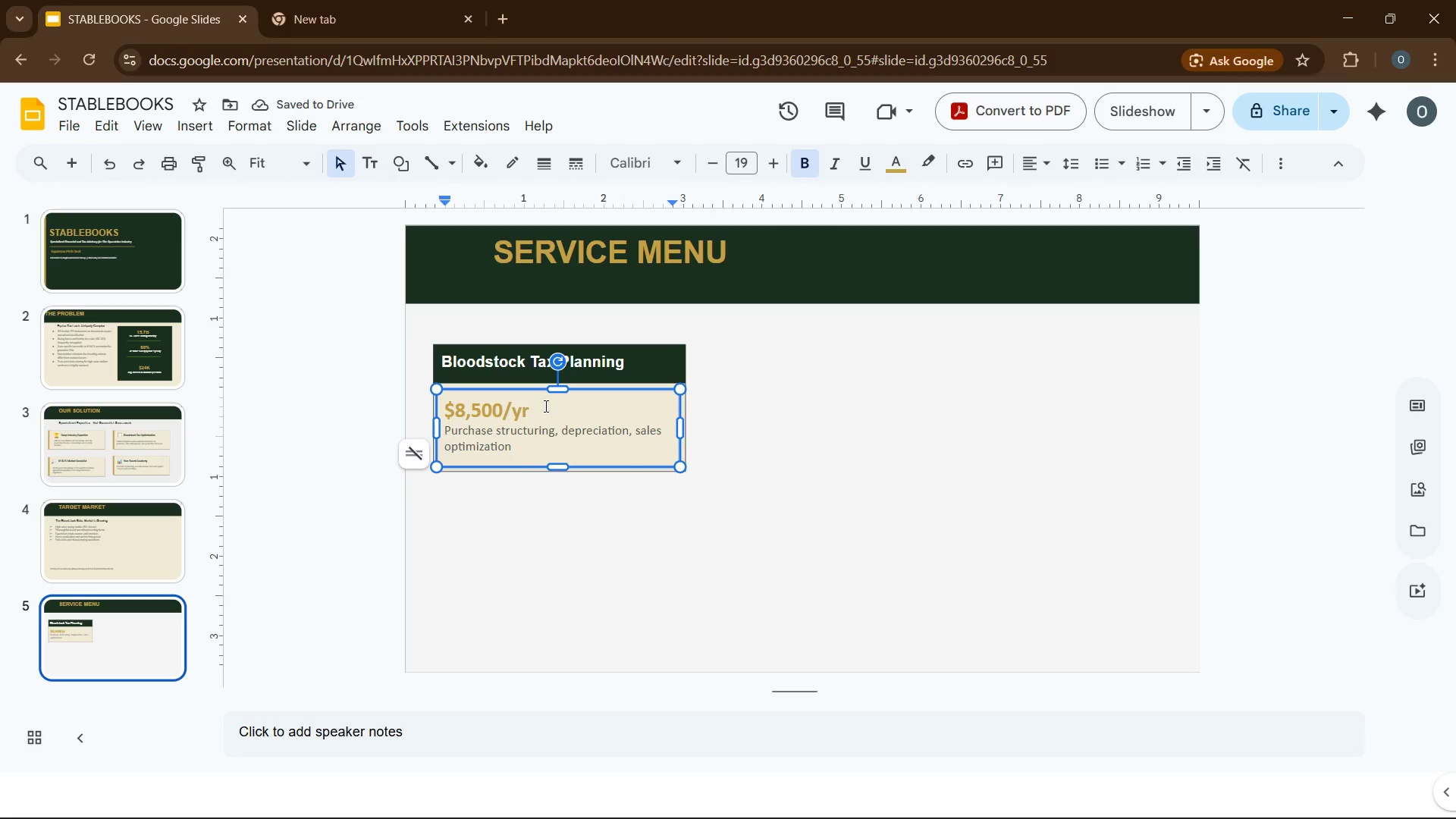 
key(Enter)
 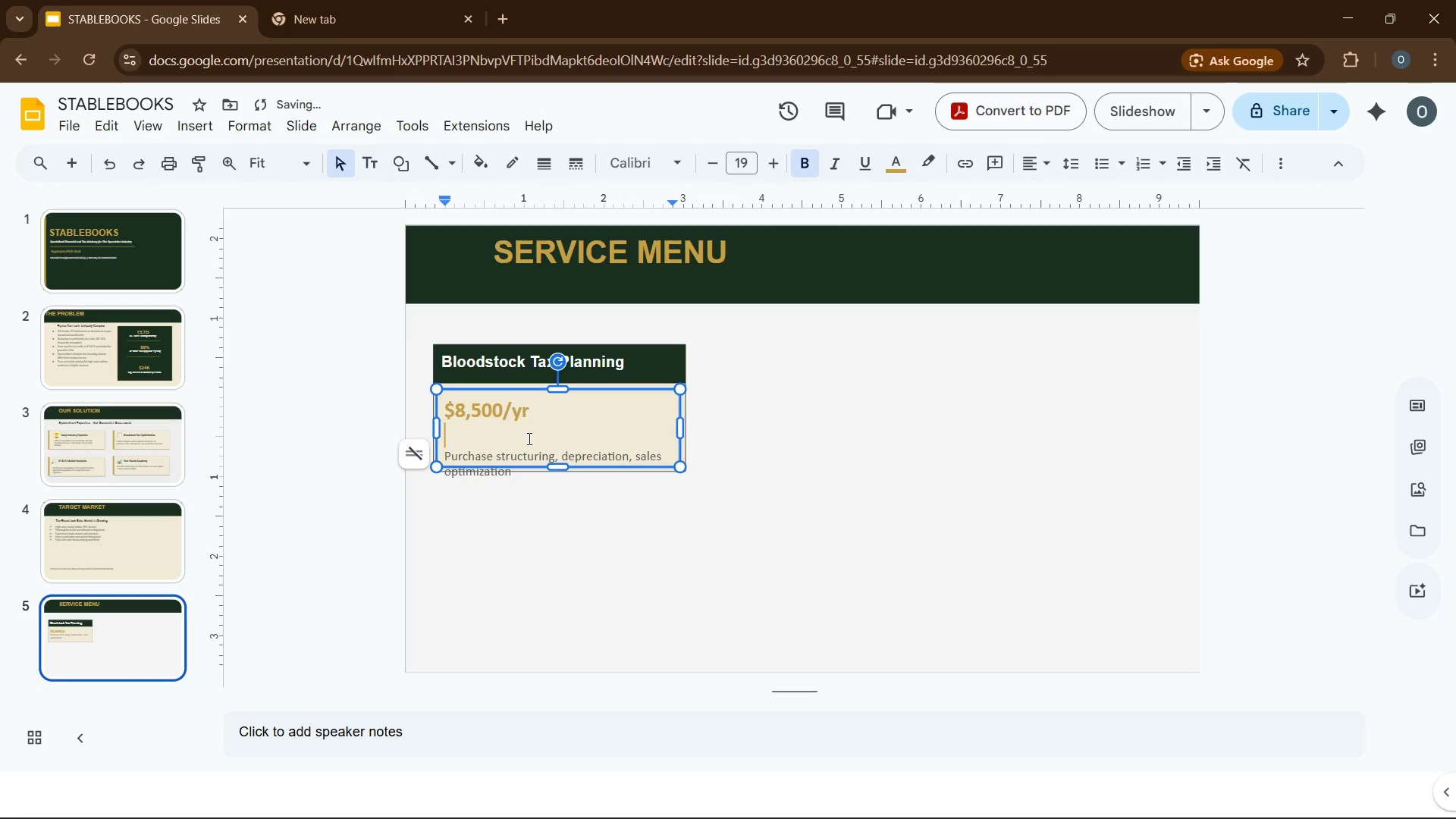 
key(Backspace)
 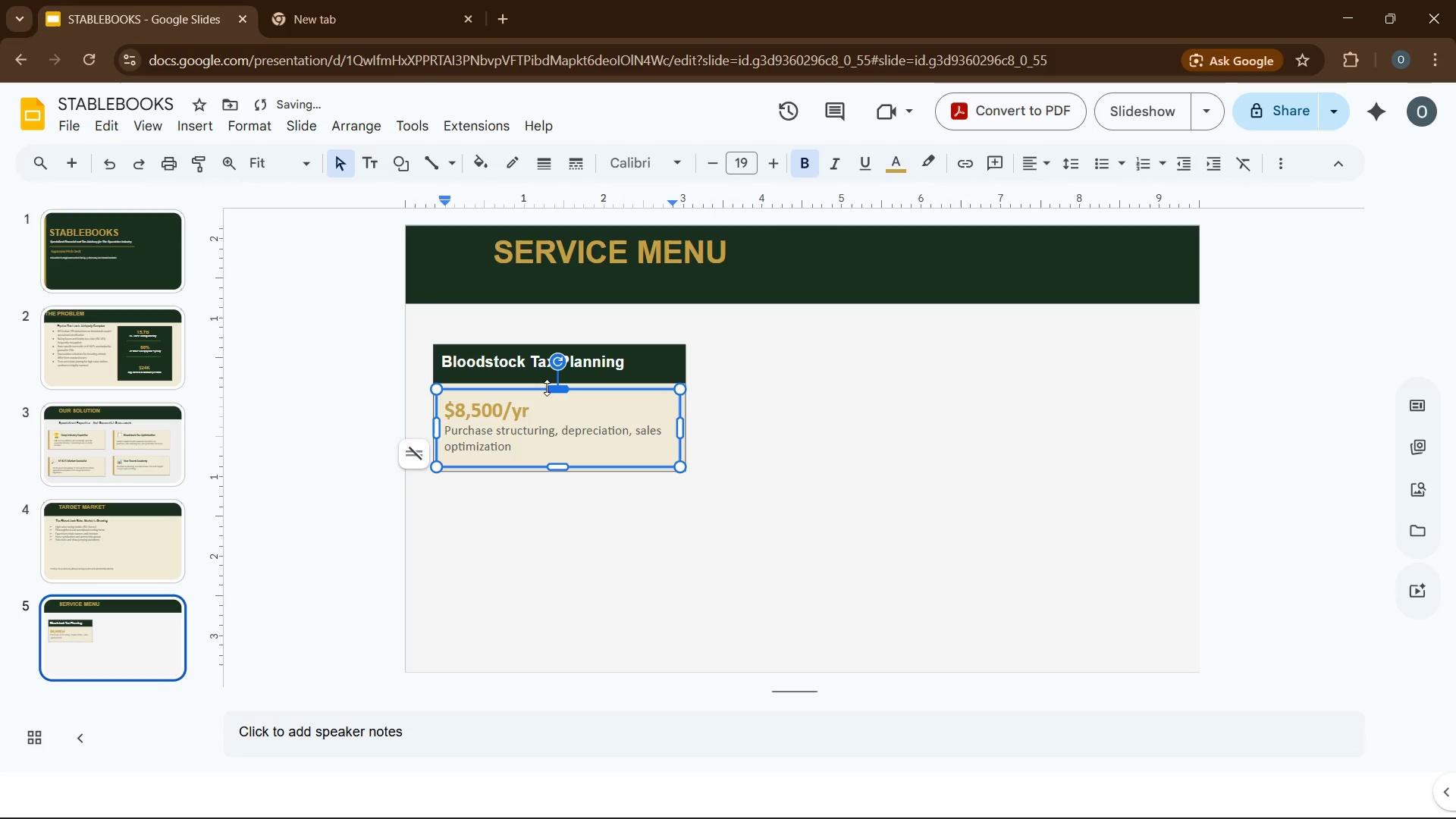 
left_click_drag(start_coordinate=[556, 388], to_coordinate=[557, 382])
 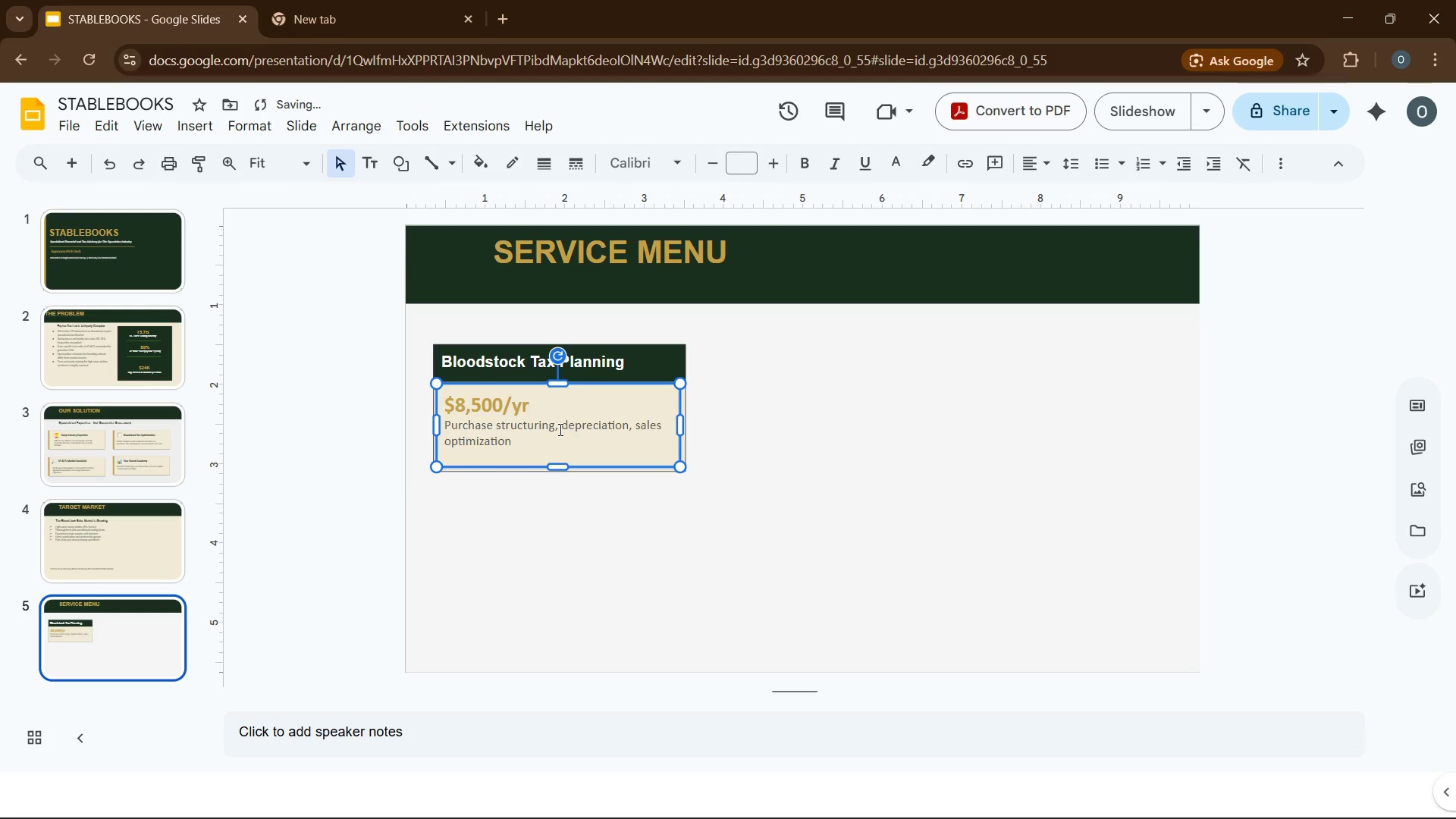 
left_click([559, 429])
 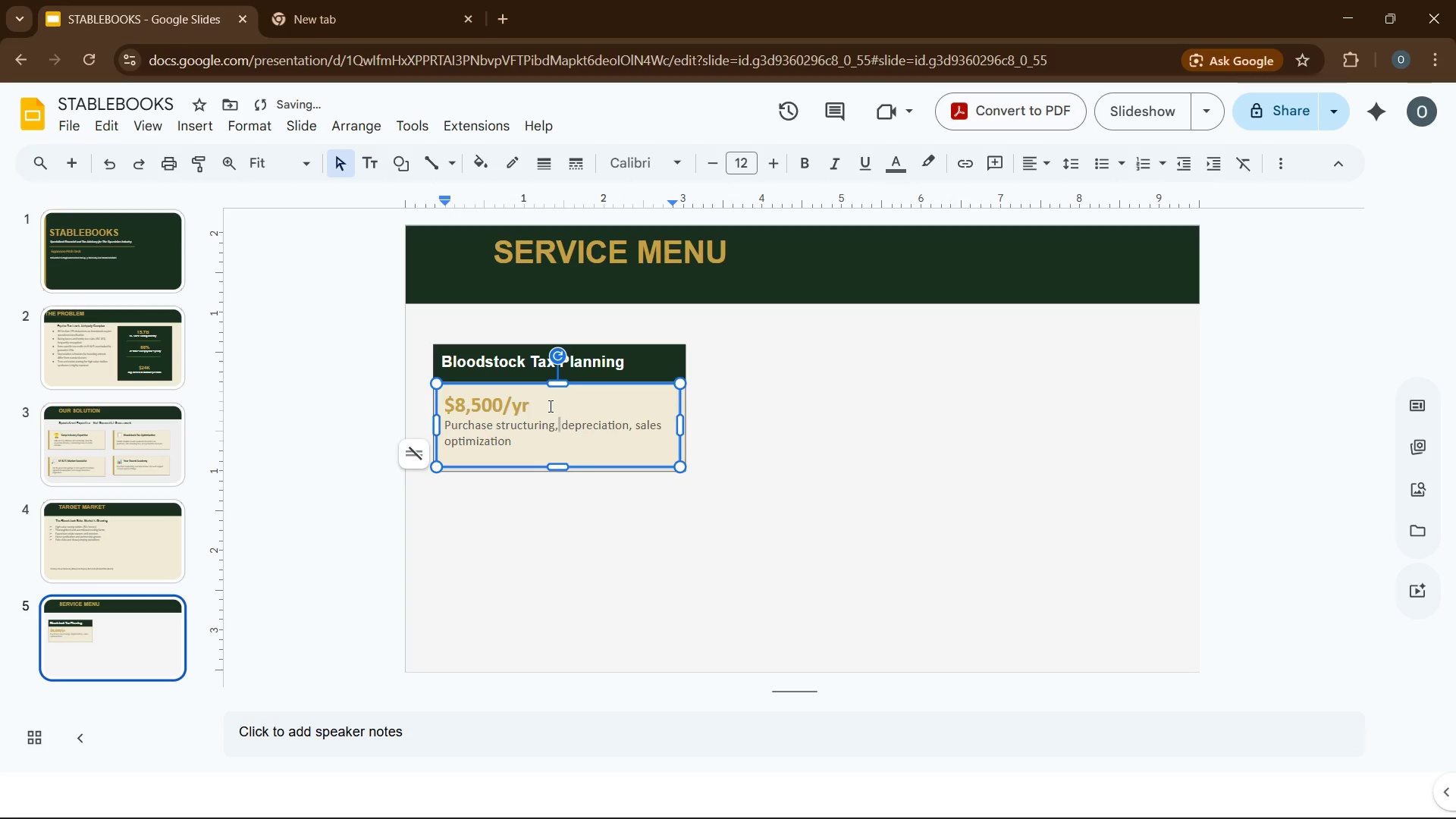 
left_click([549, 406])
 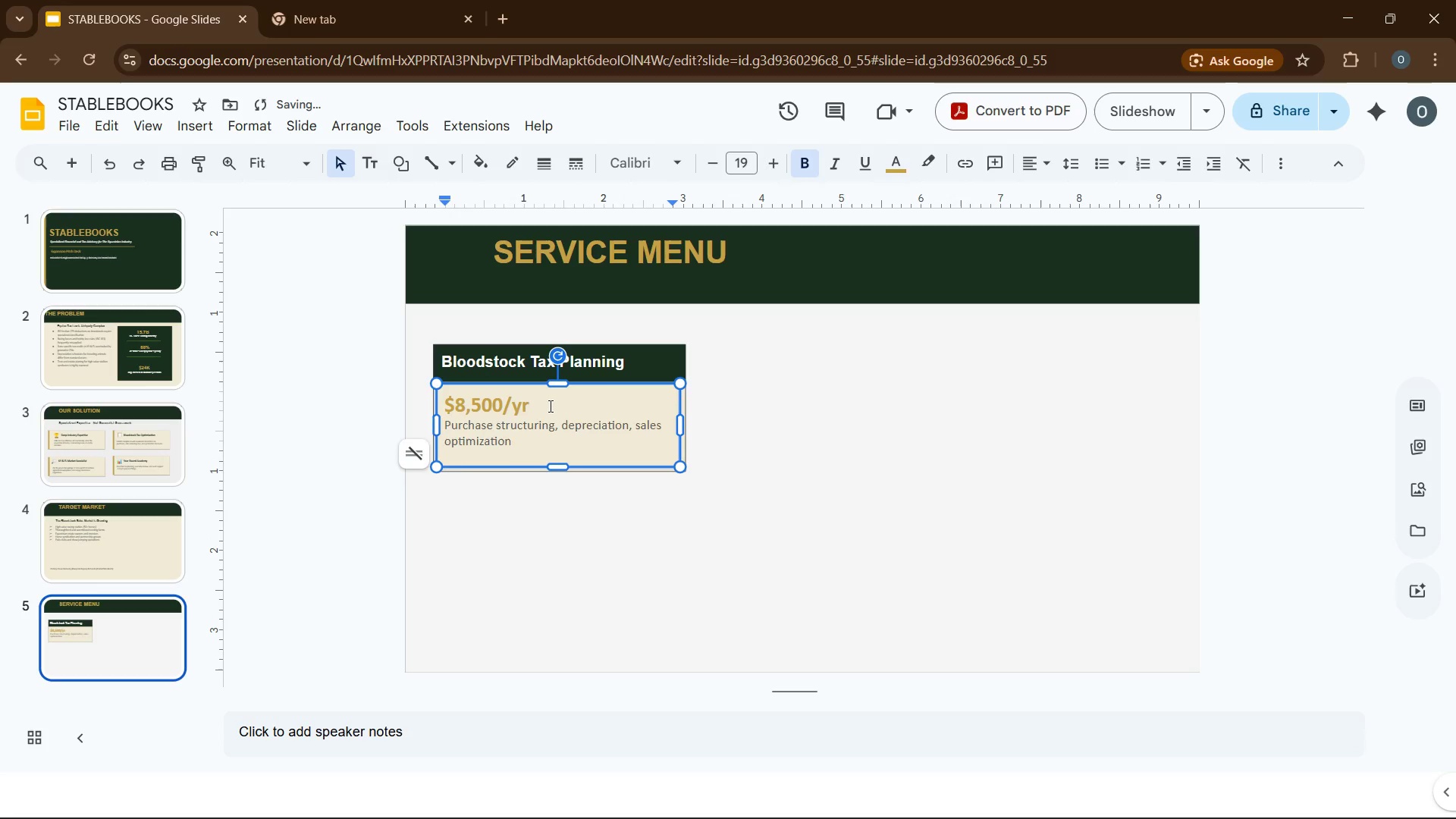 
key(Enter)
 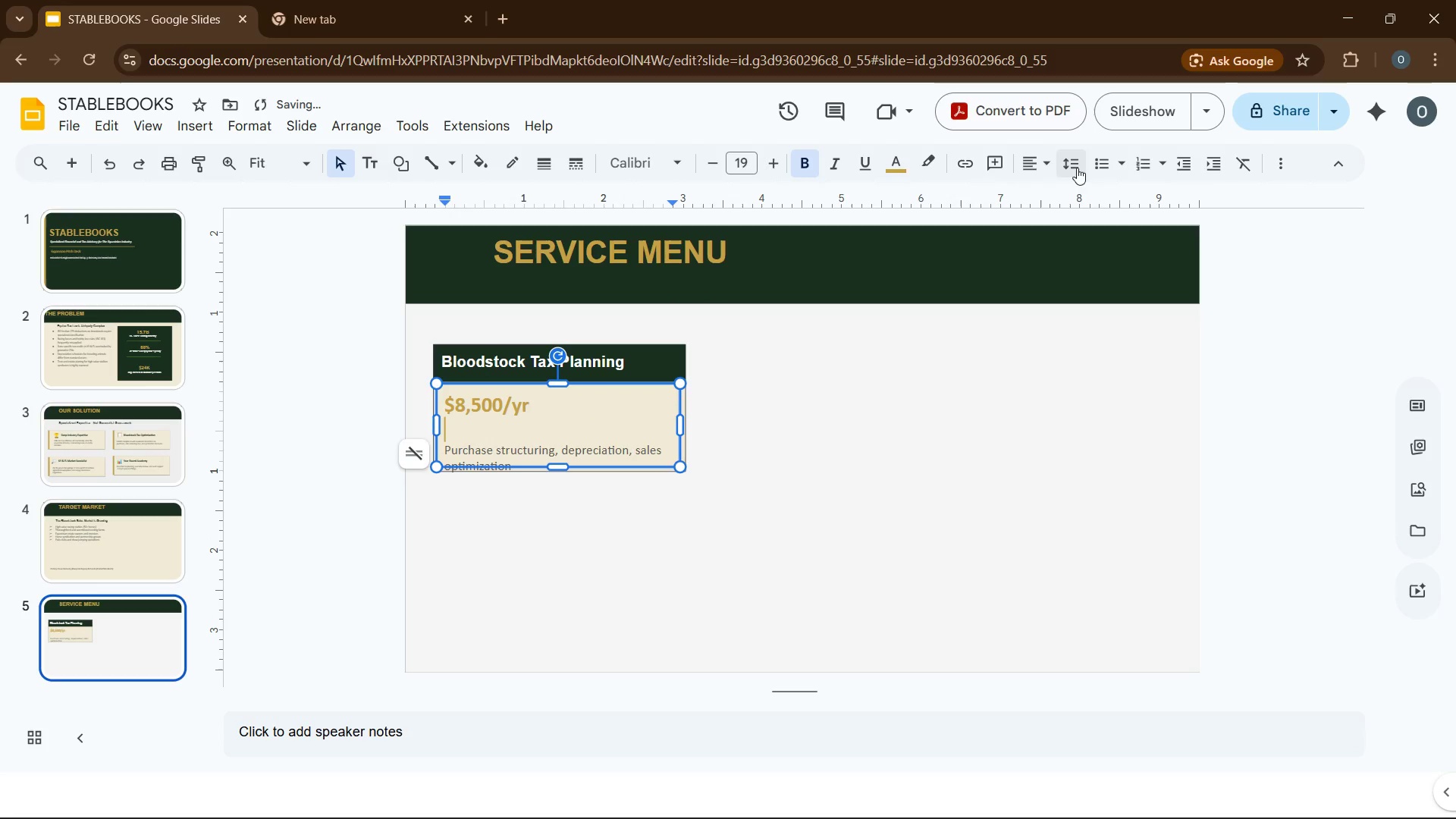 
left_click([1071, 163])
 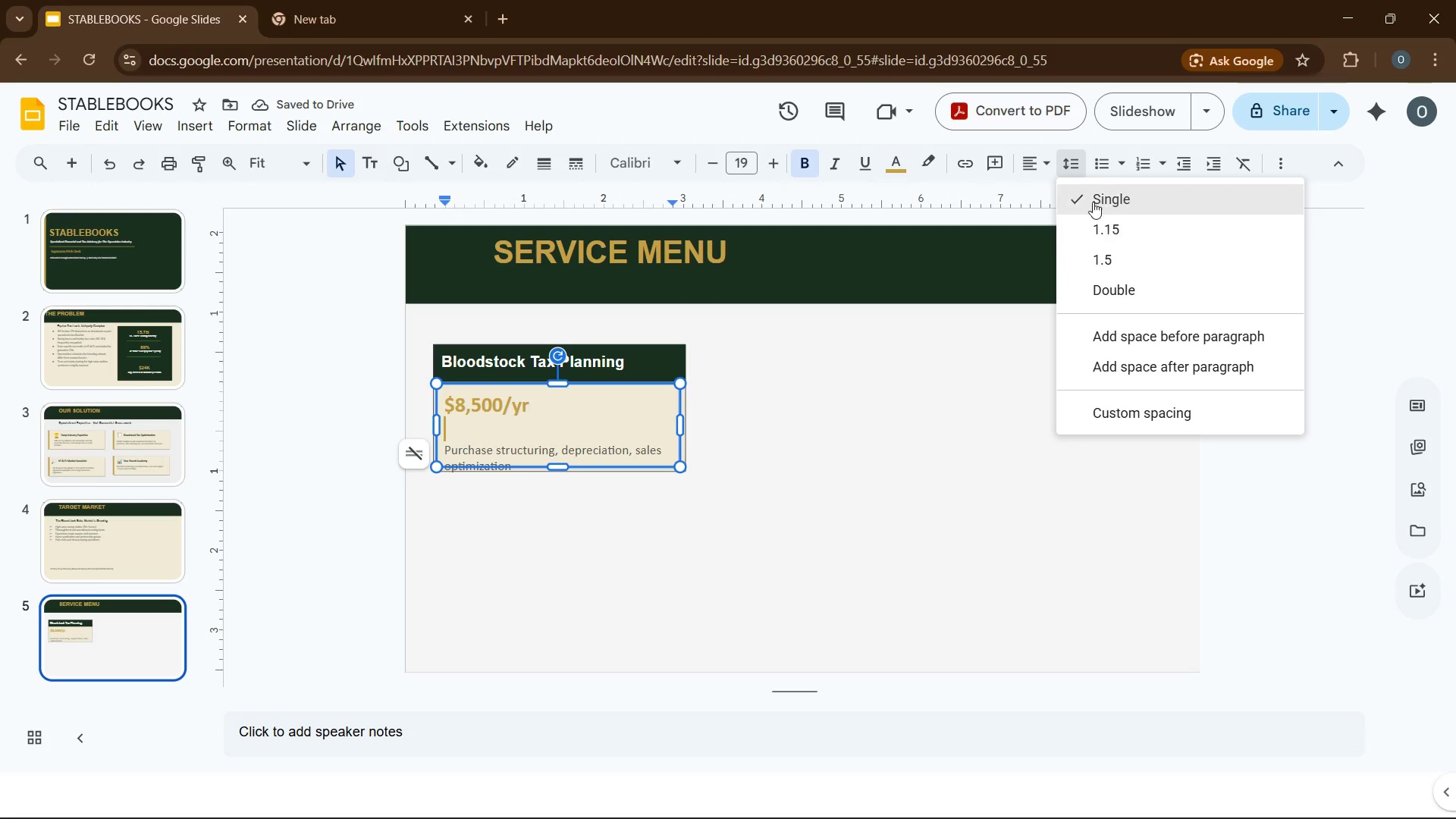 
left_click([1094, 201])
 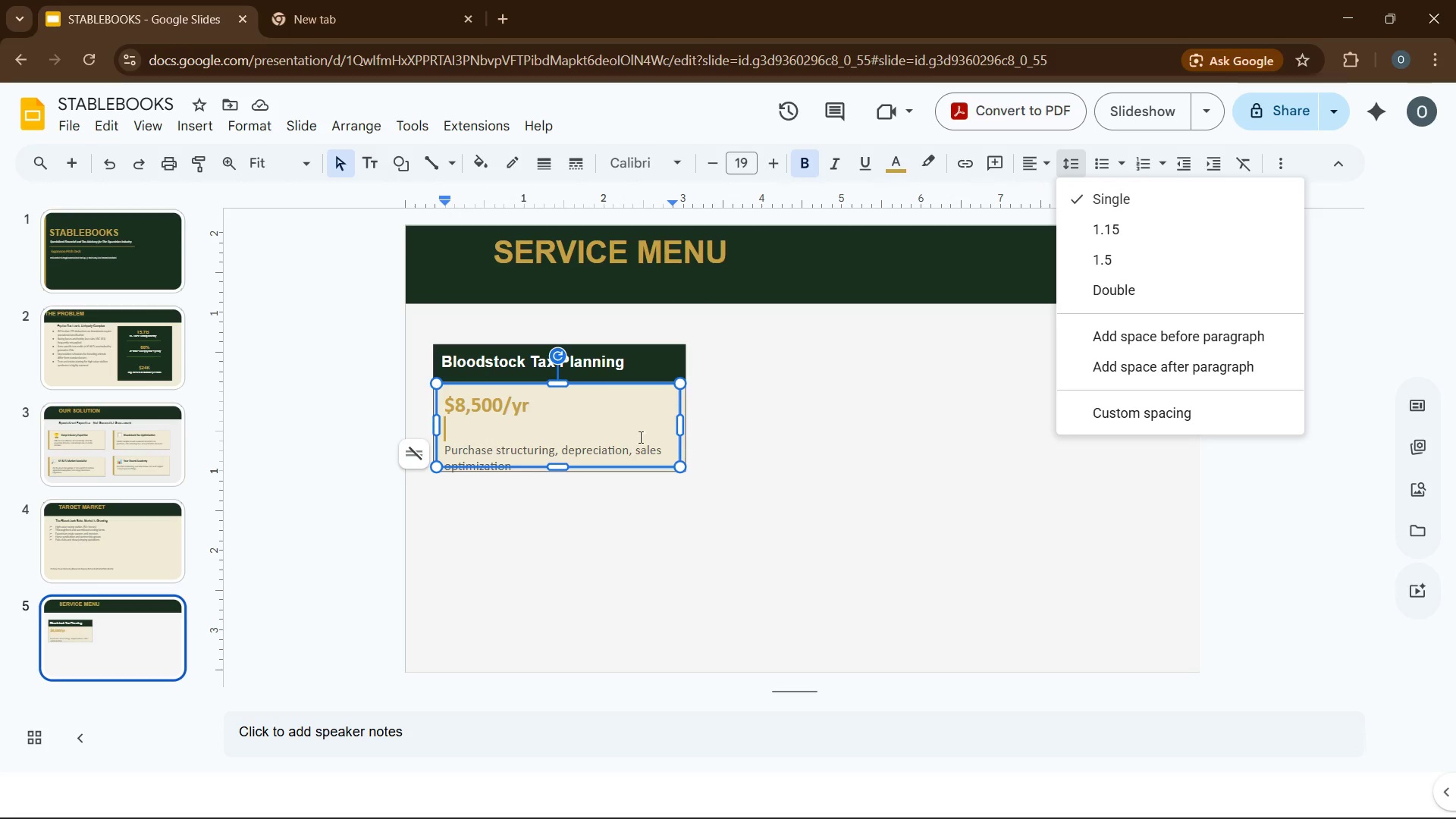 
left_click([619, 437])
 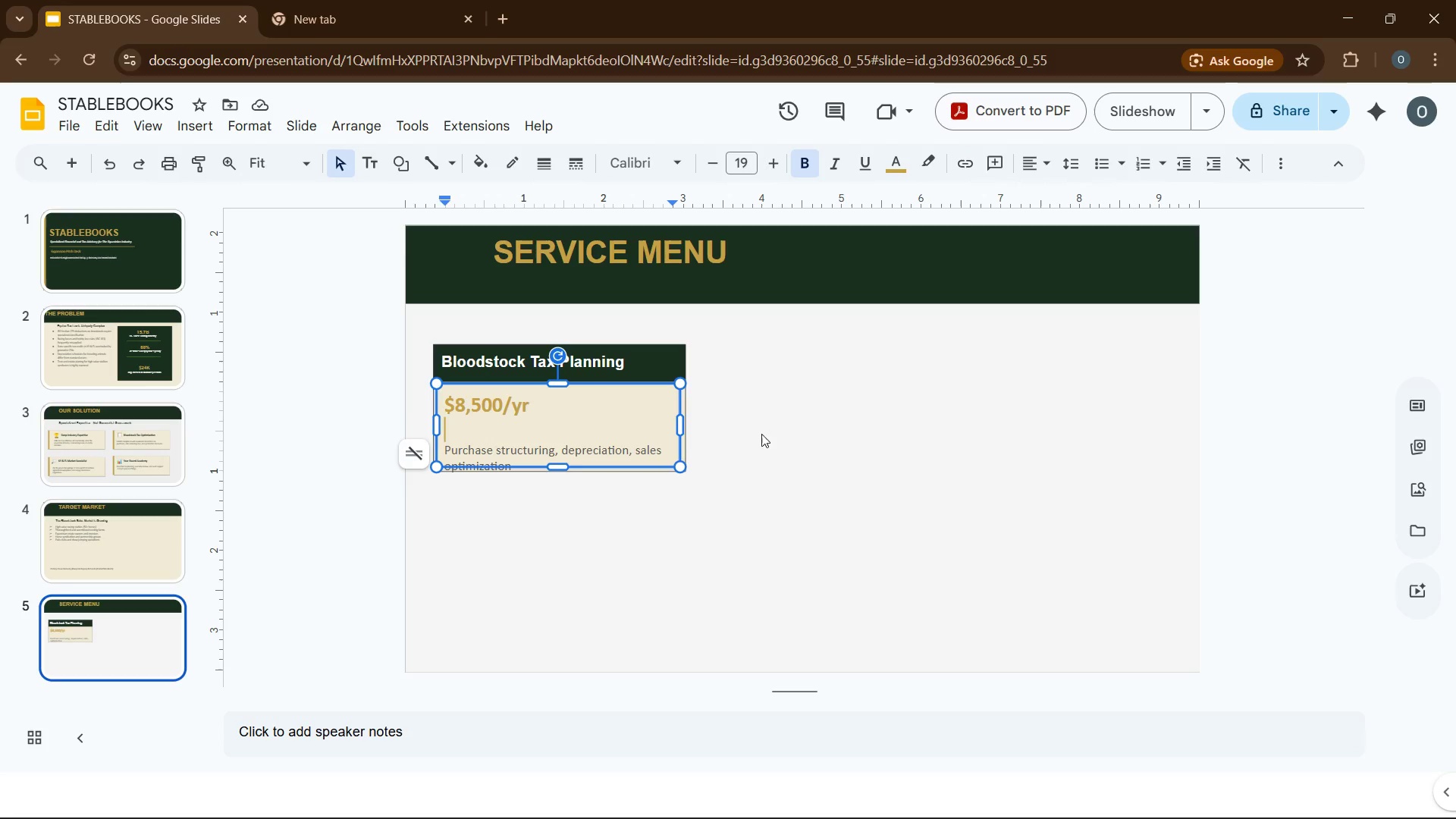 
key(Backspace)
 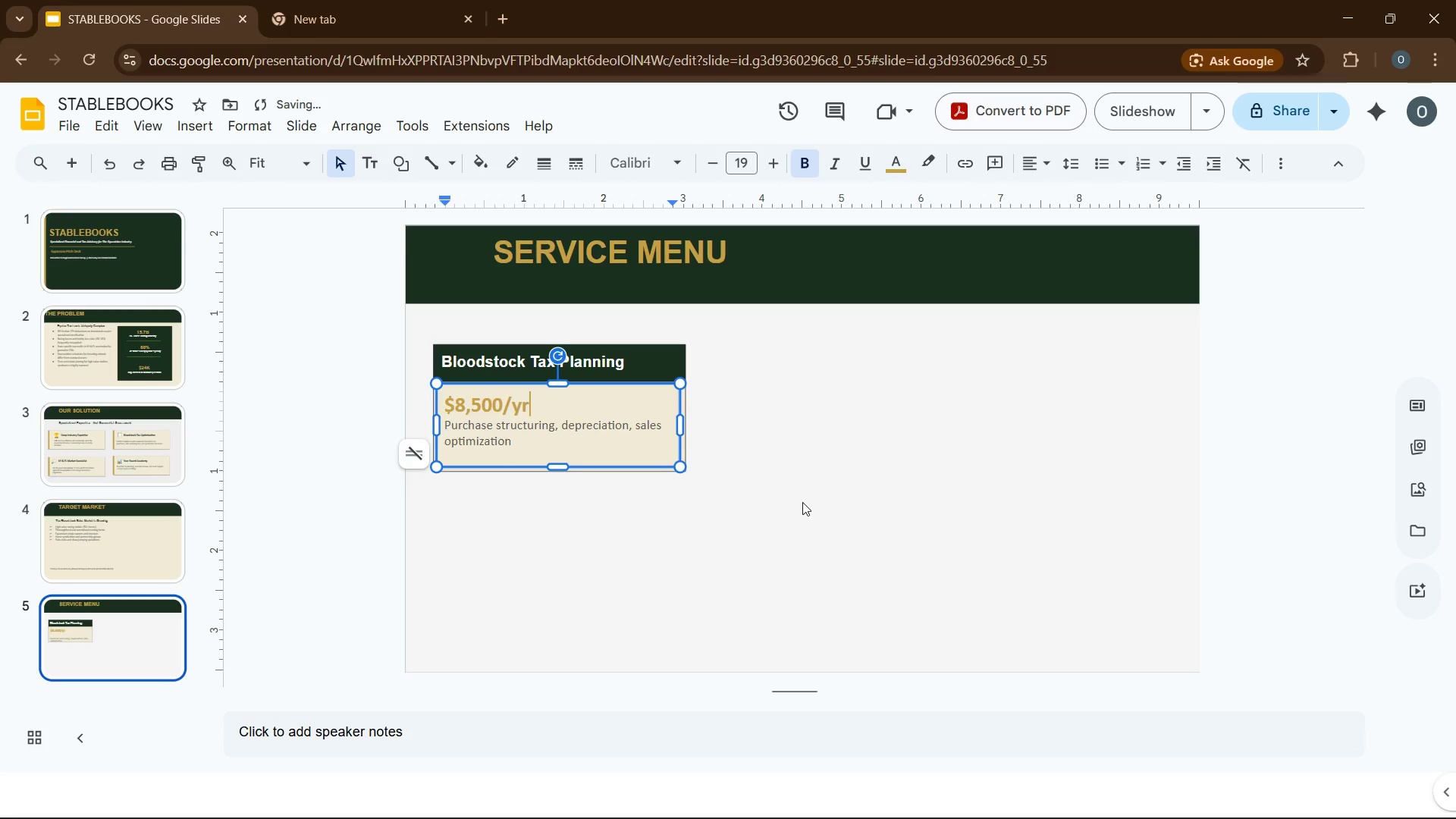 
left_click([802, 502])
 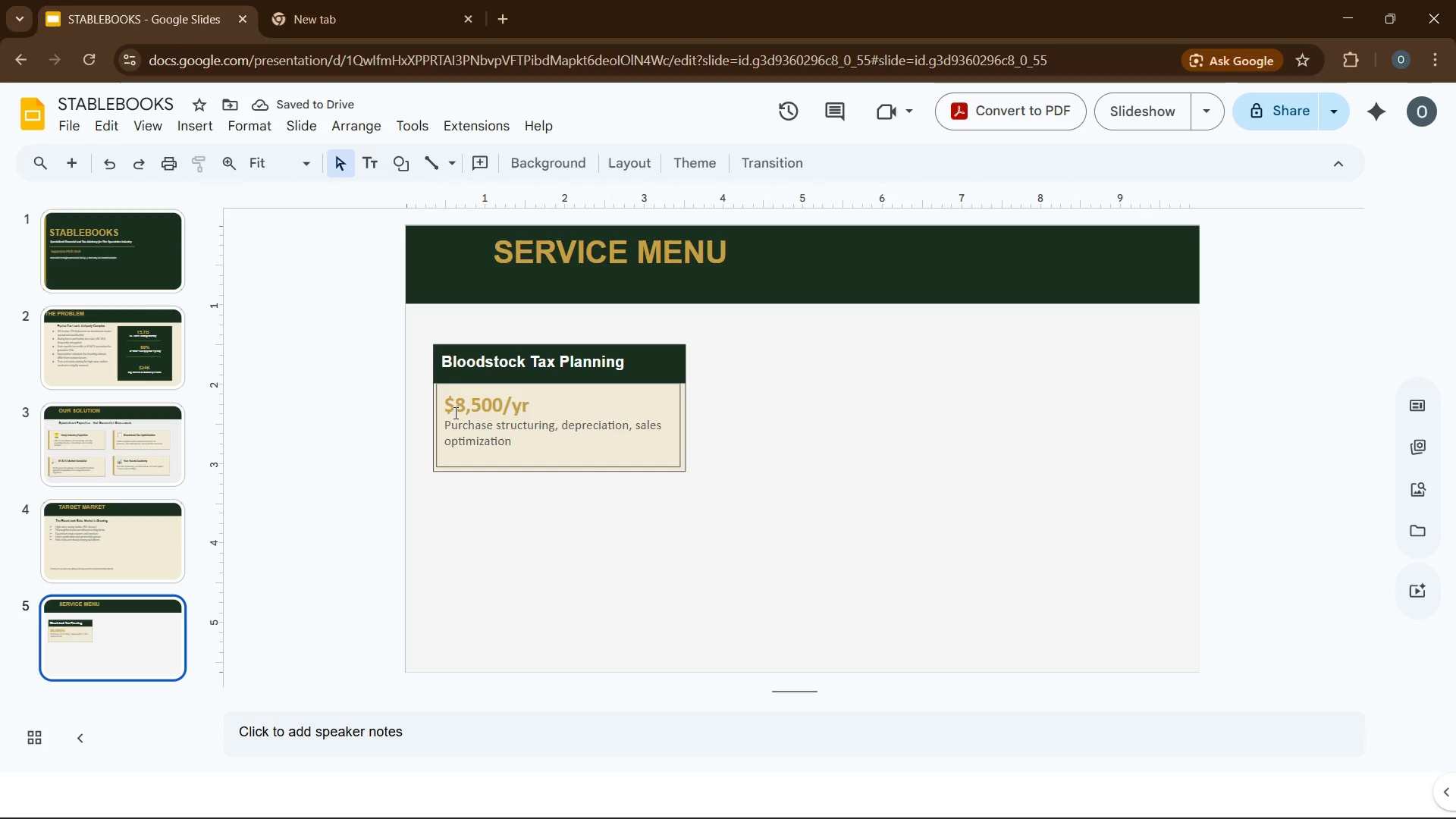 
left_click_drag(start_coordinate=[446, 406], to_coordinate=[518, 438])
 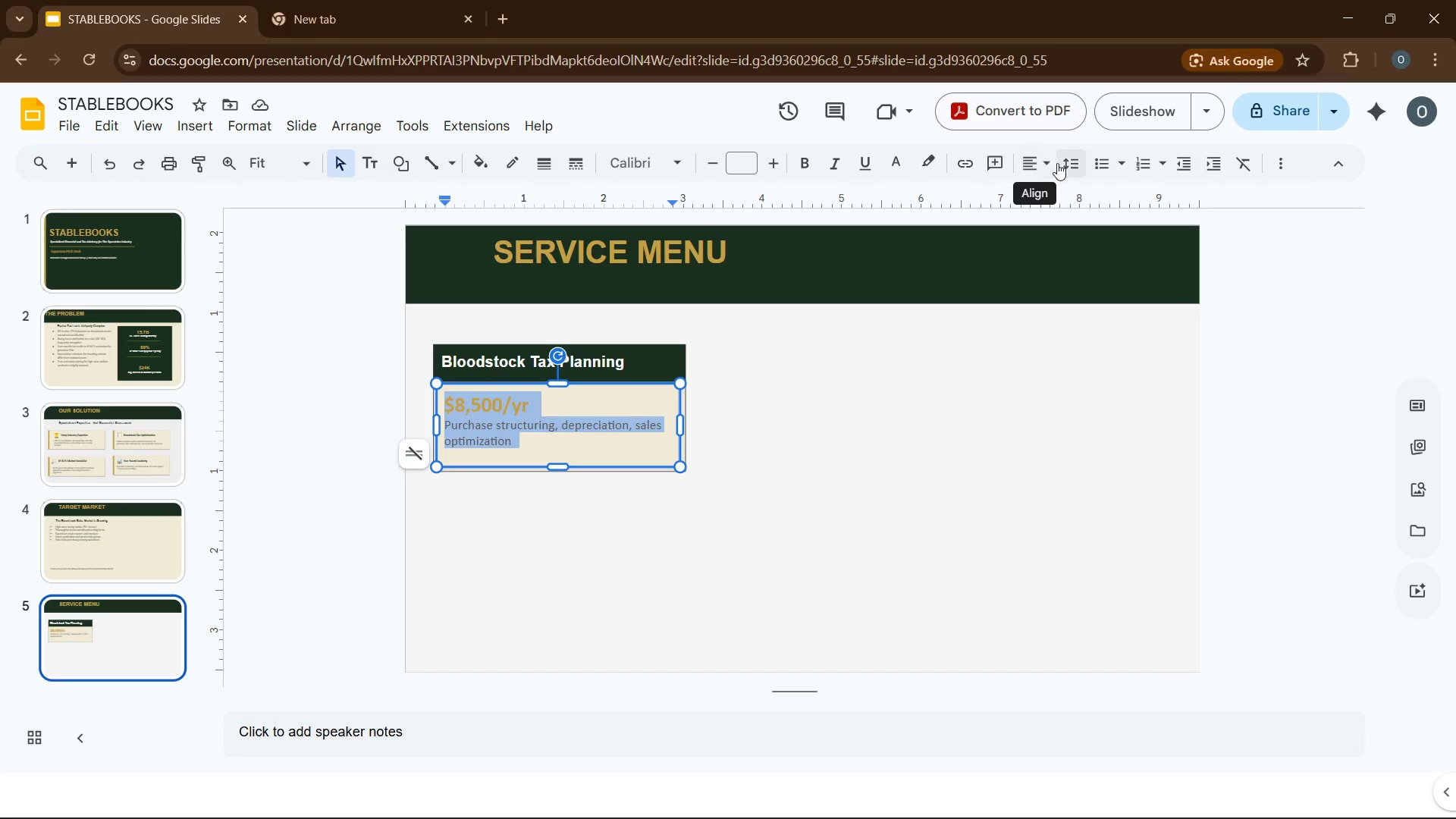 
left_click([1070, 162])
 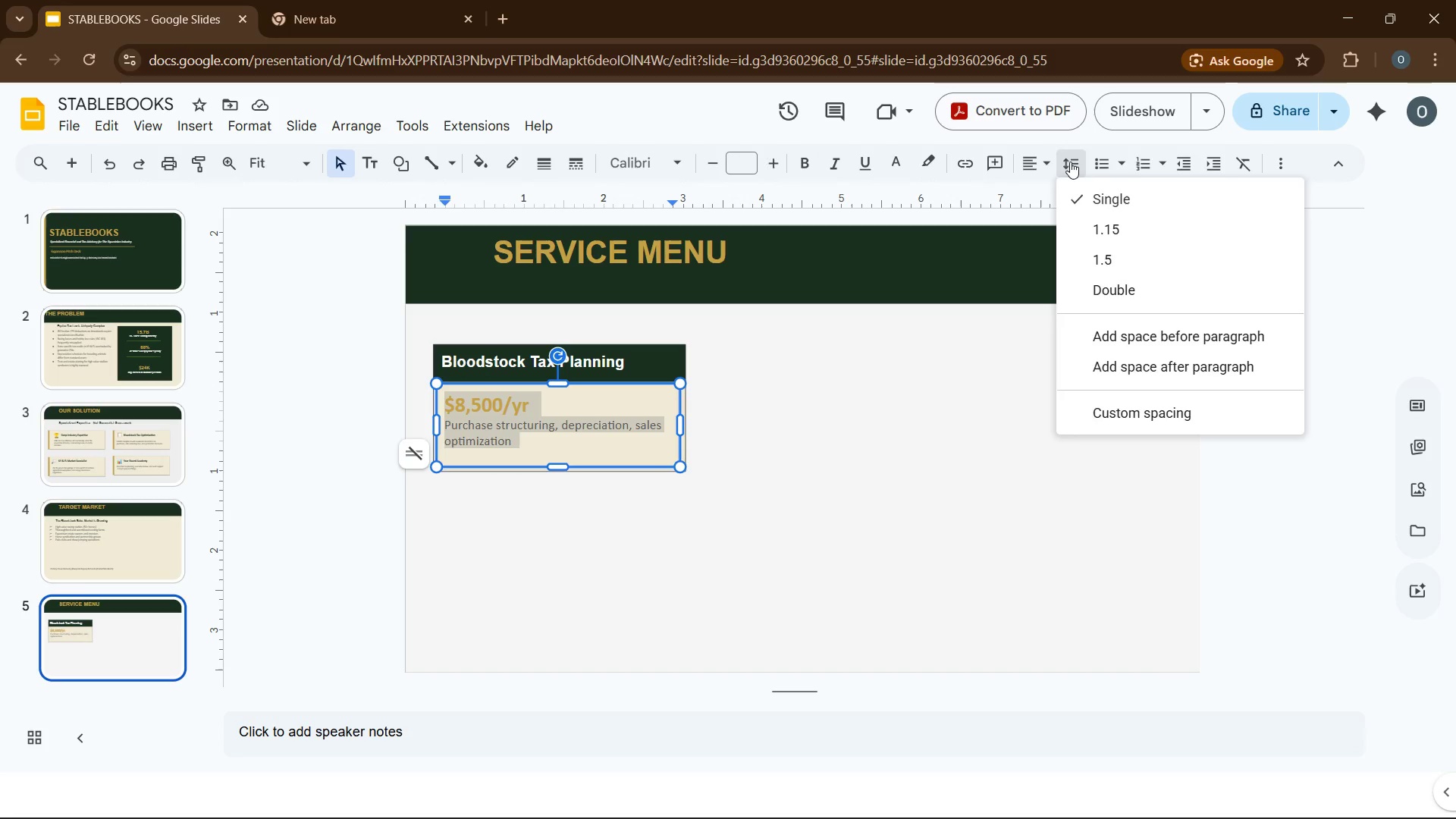 
left_click([1070, 162])
 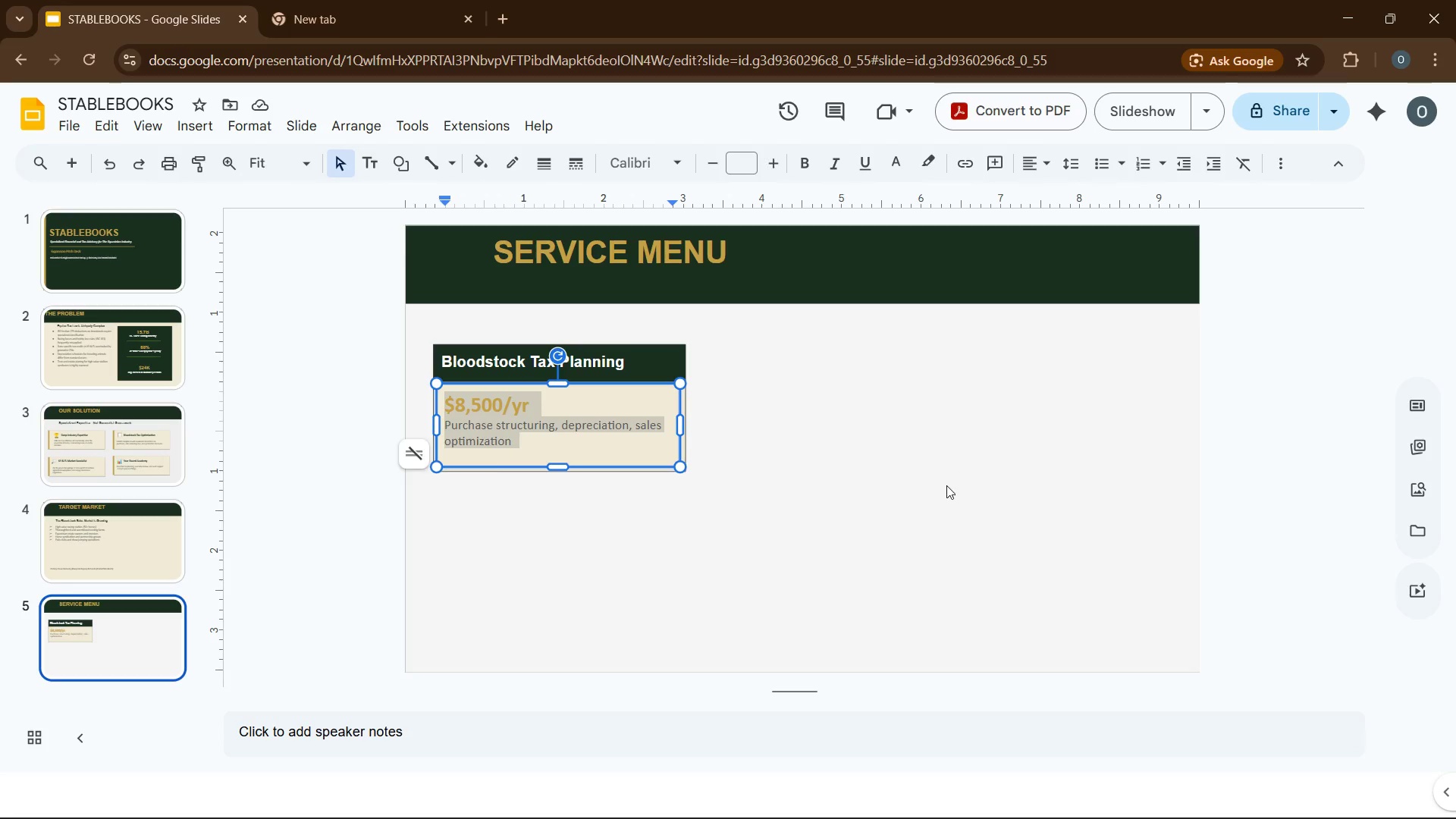 
left_click([946, 486])
 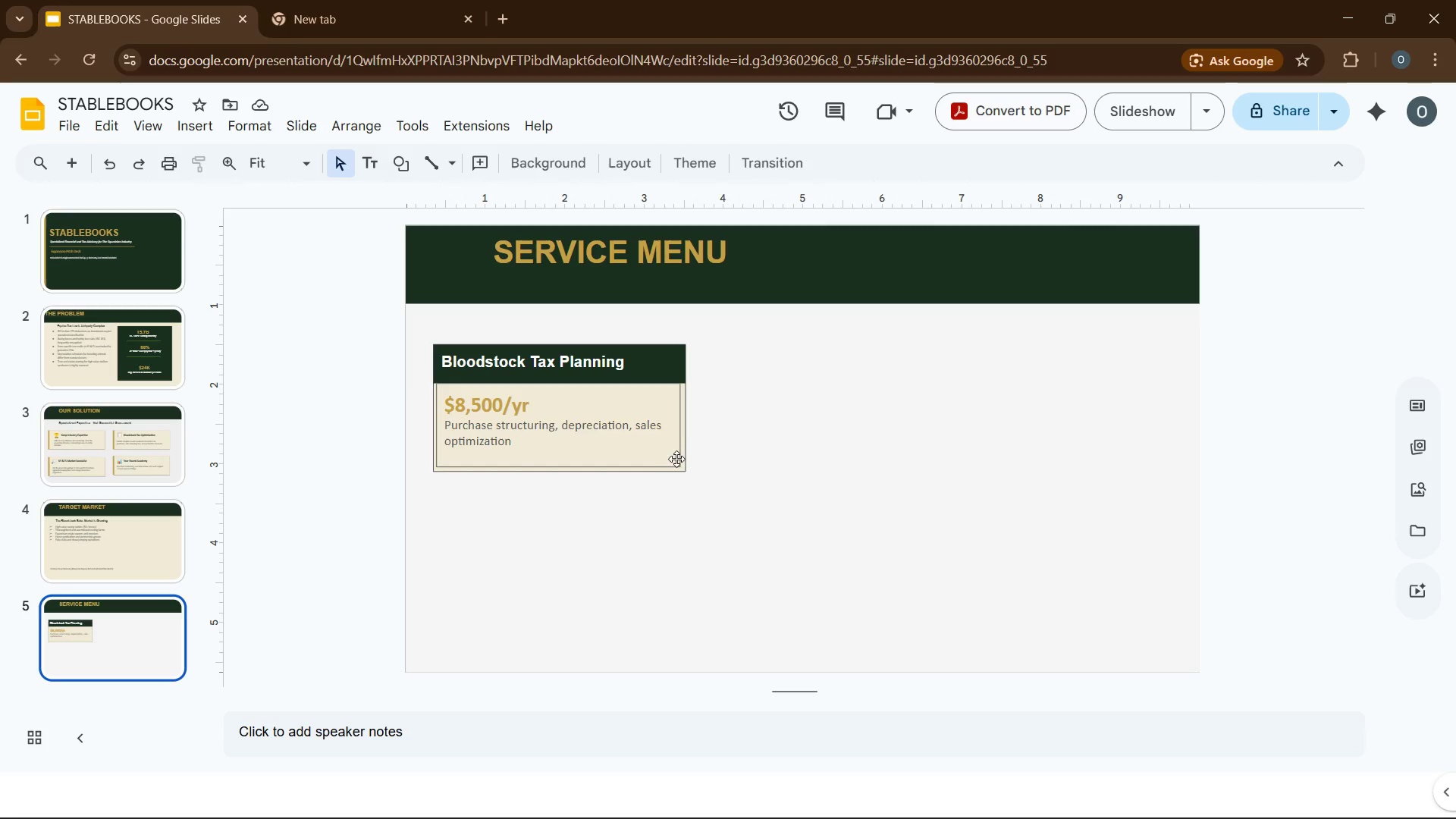 
left_click([686, 465])
 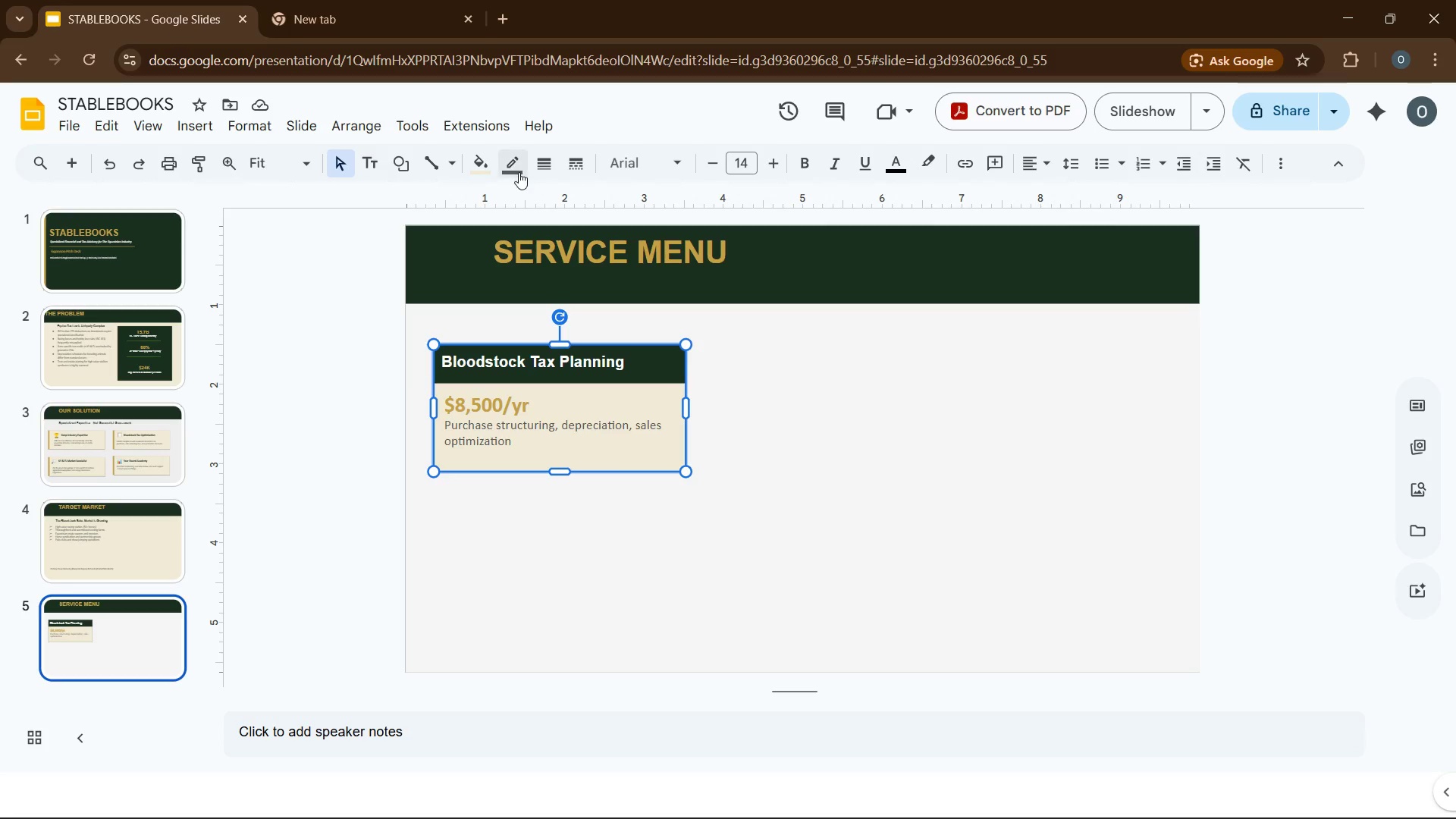 
left_click([519, 172])
 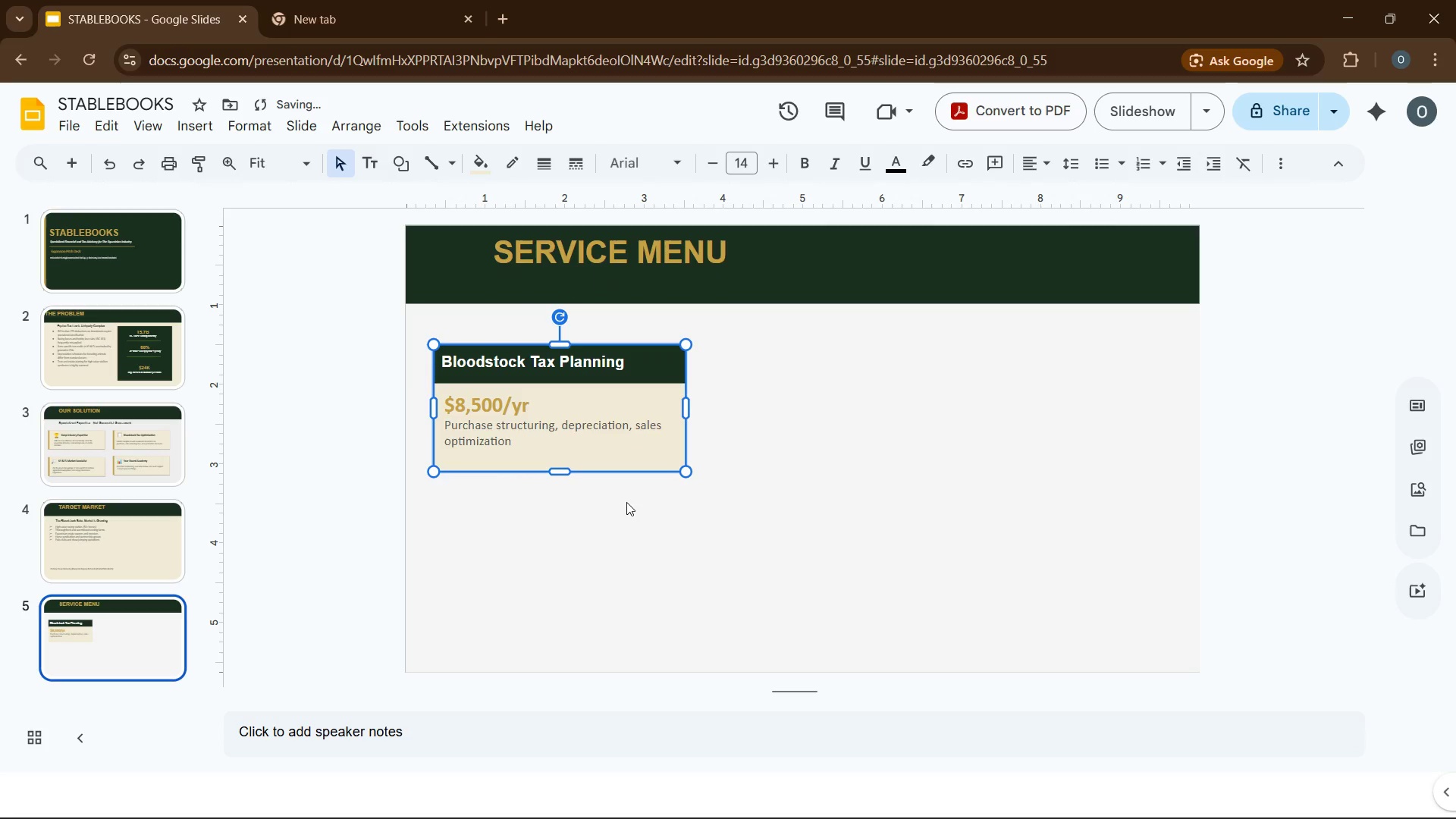 
left_click([814, 495])
 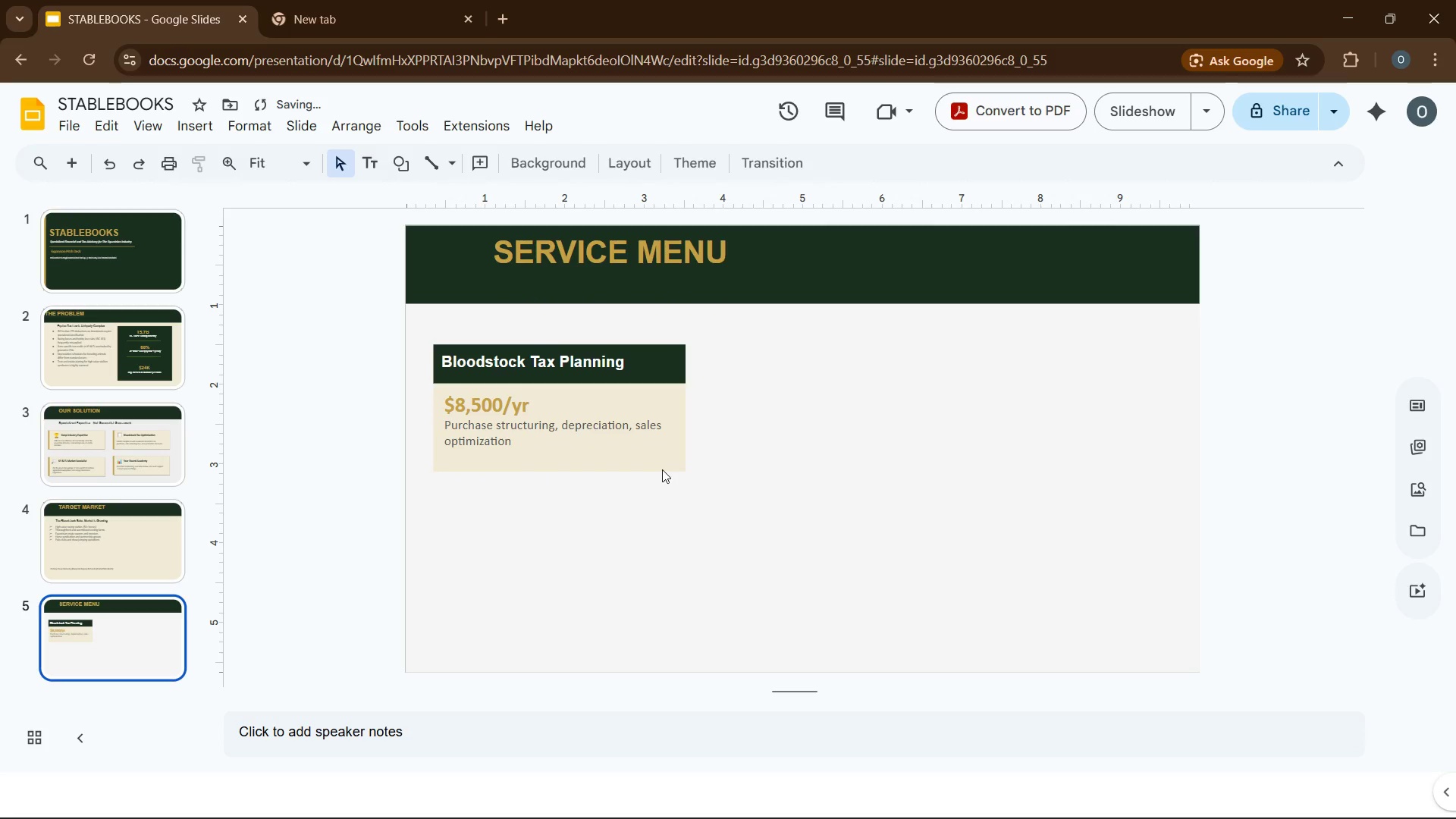 
left_click([662, 468])
 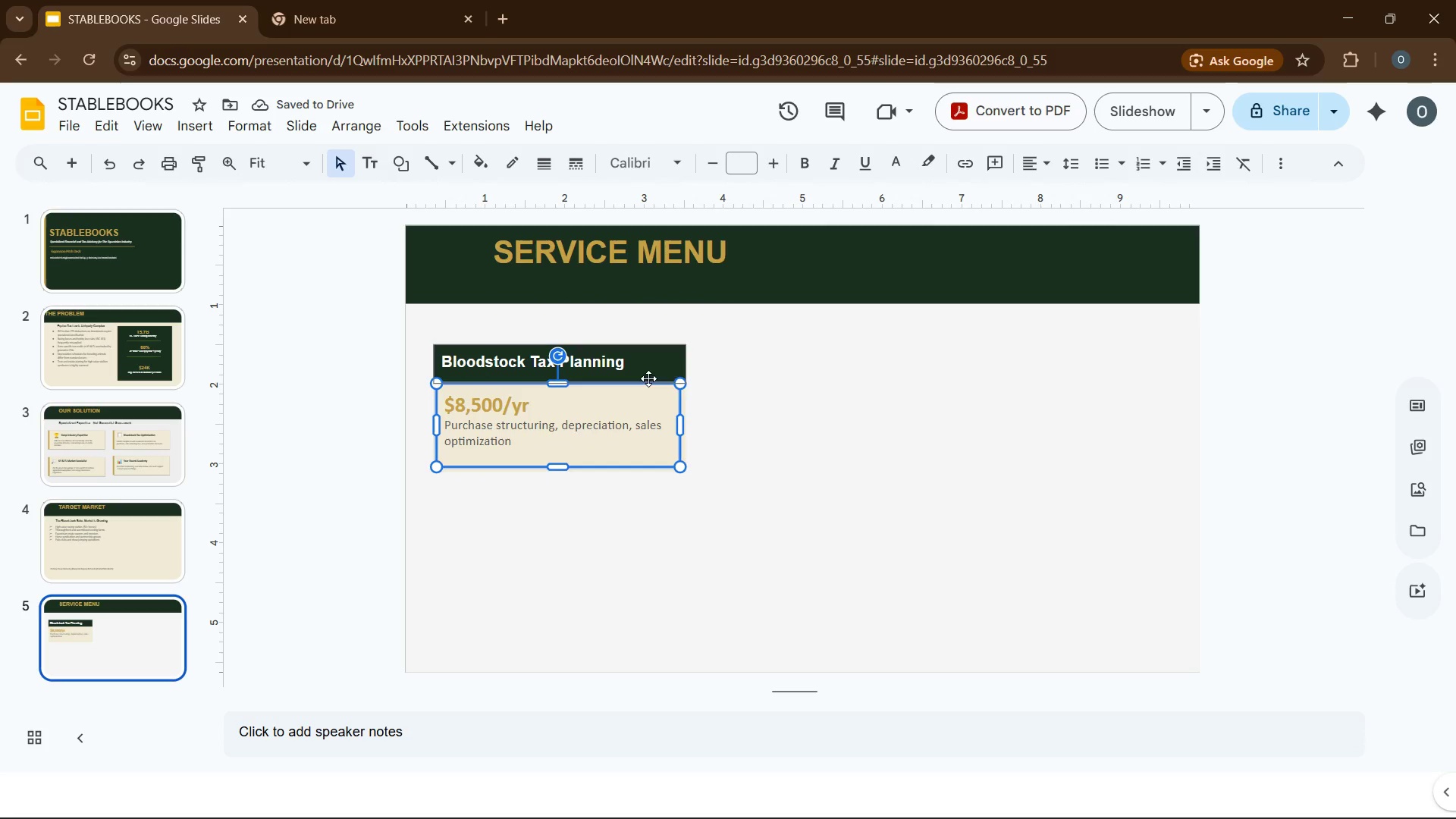 
left_click([733, 414])
 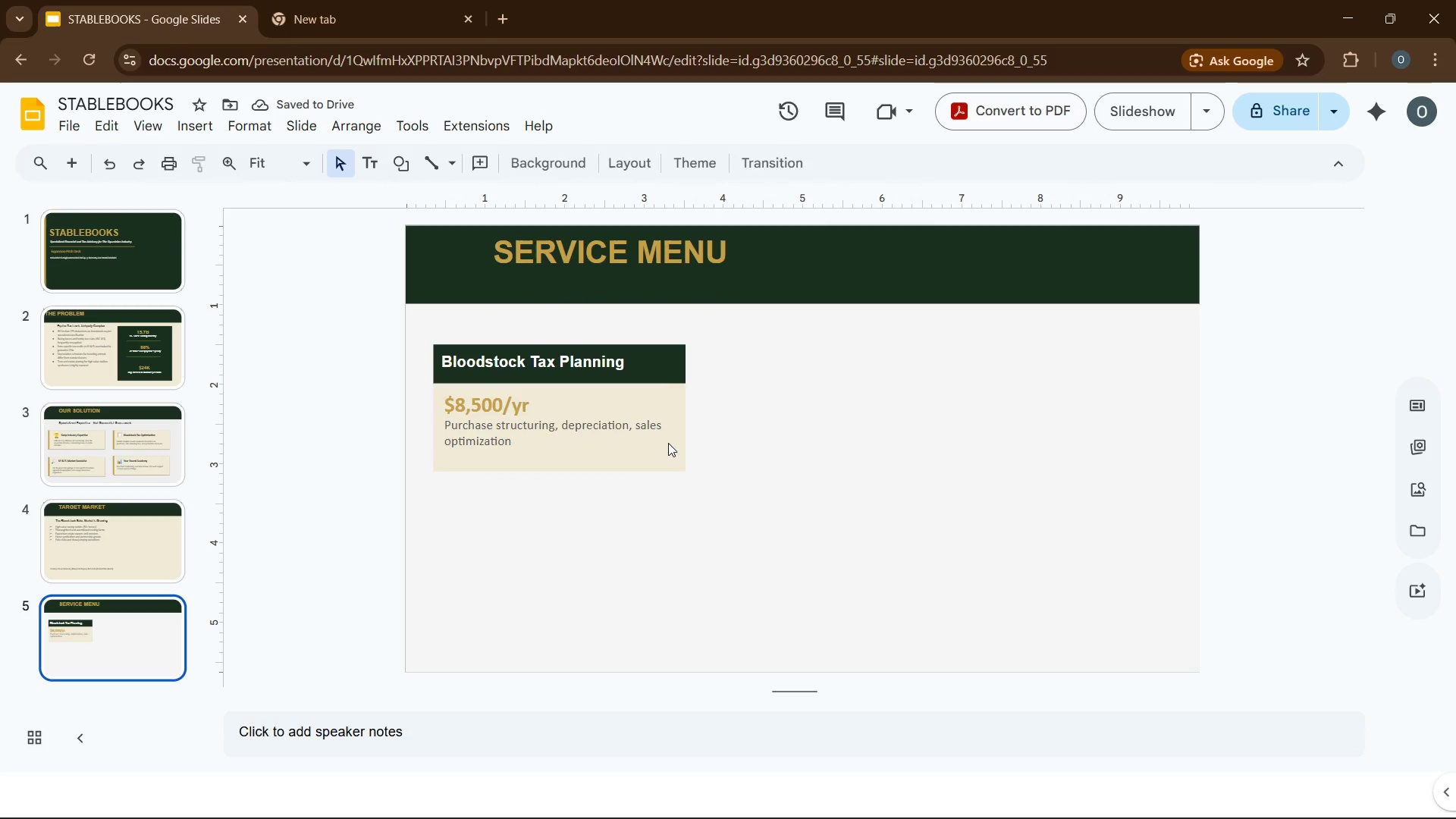 
left_click([668, 443])
 